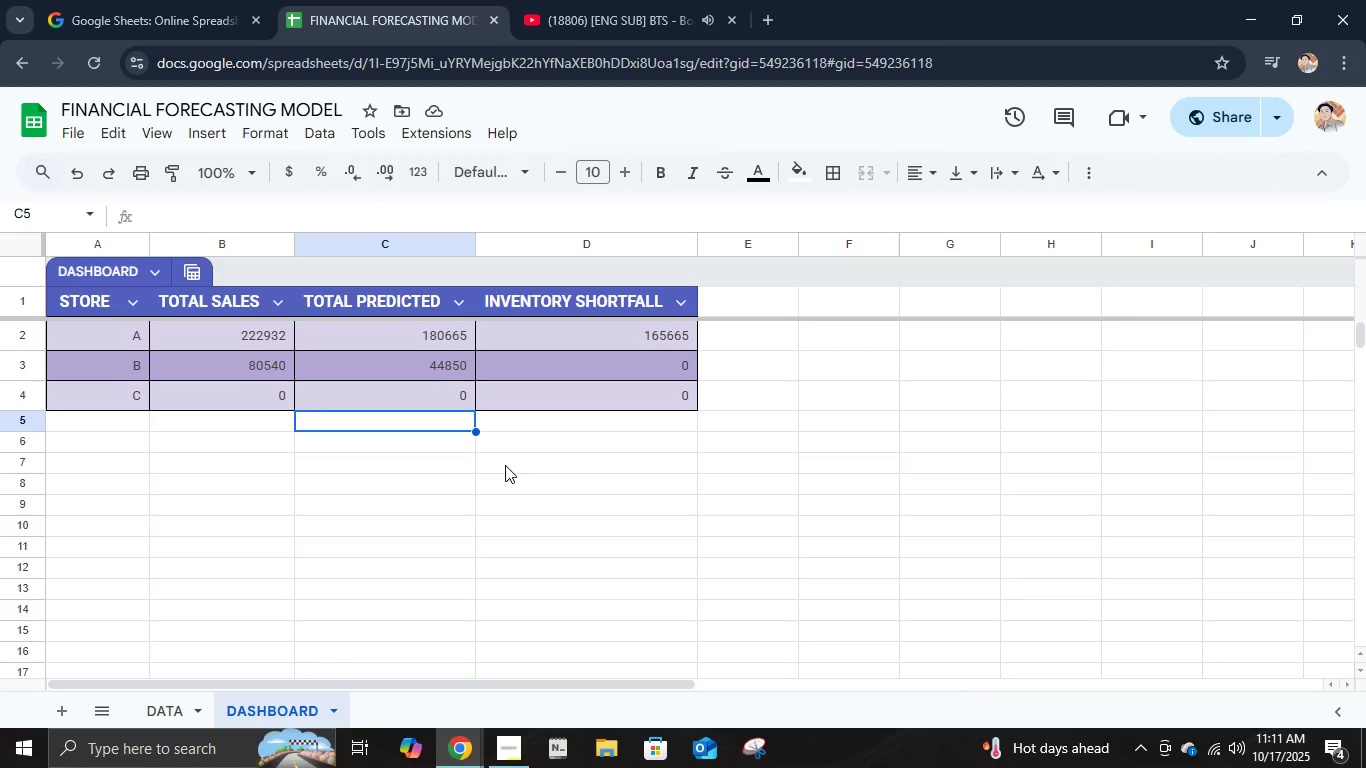 
wait(17.5)
 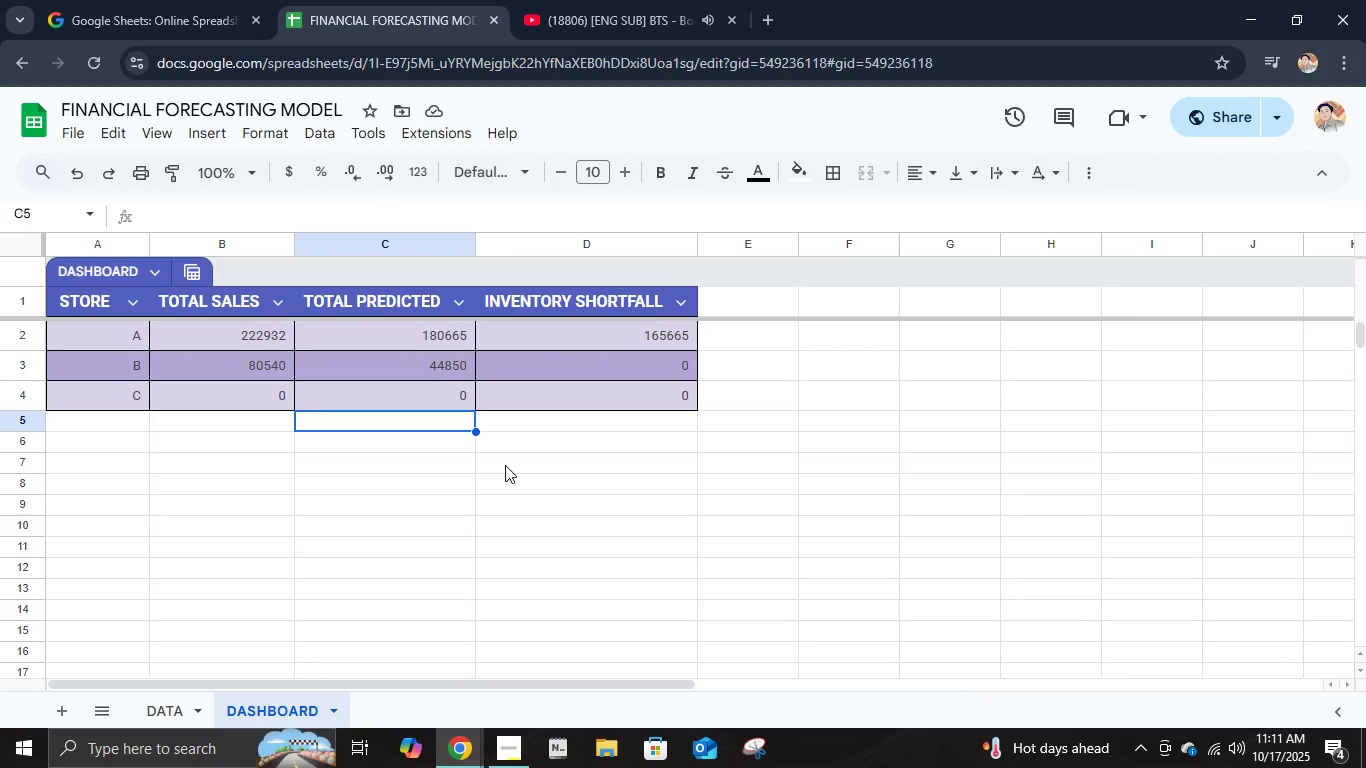 
left_click([178, 710])
 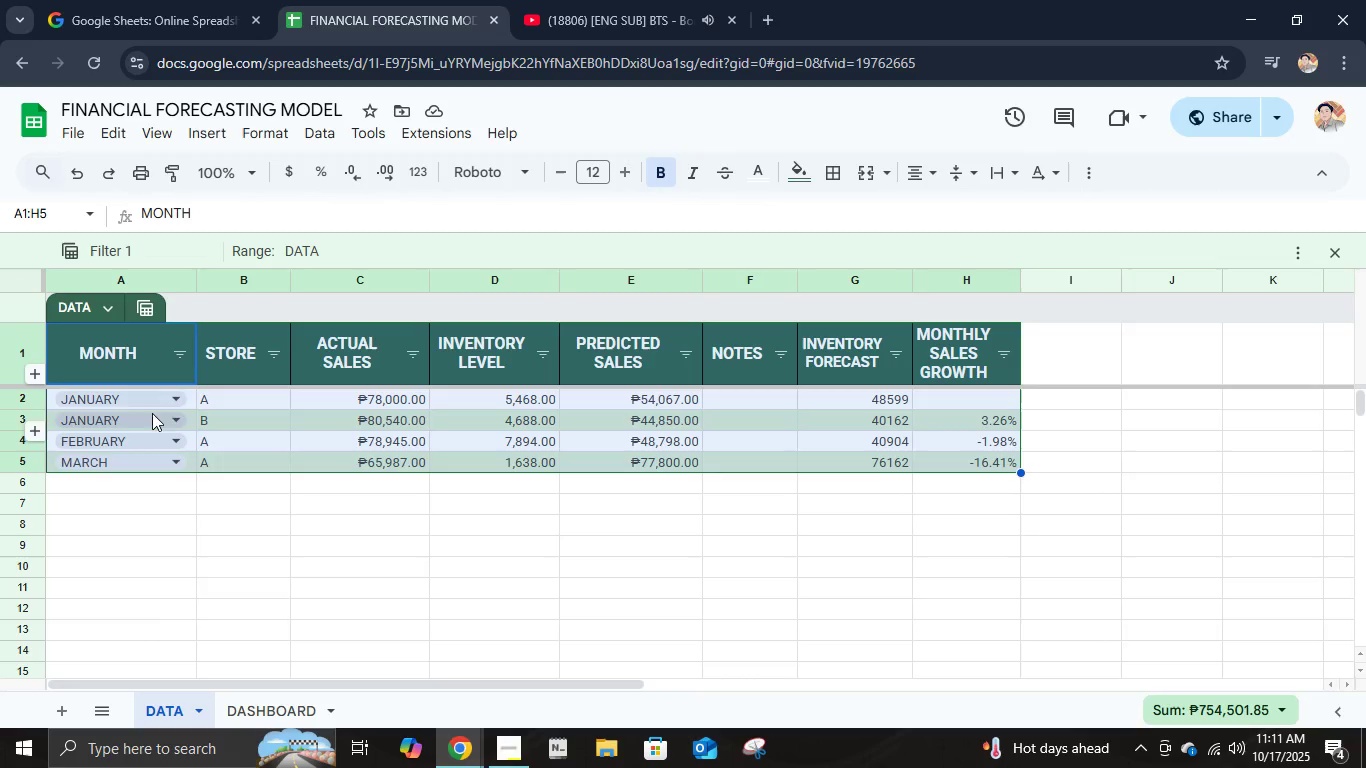 
left_click([139, 362])
 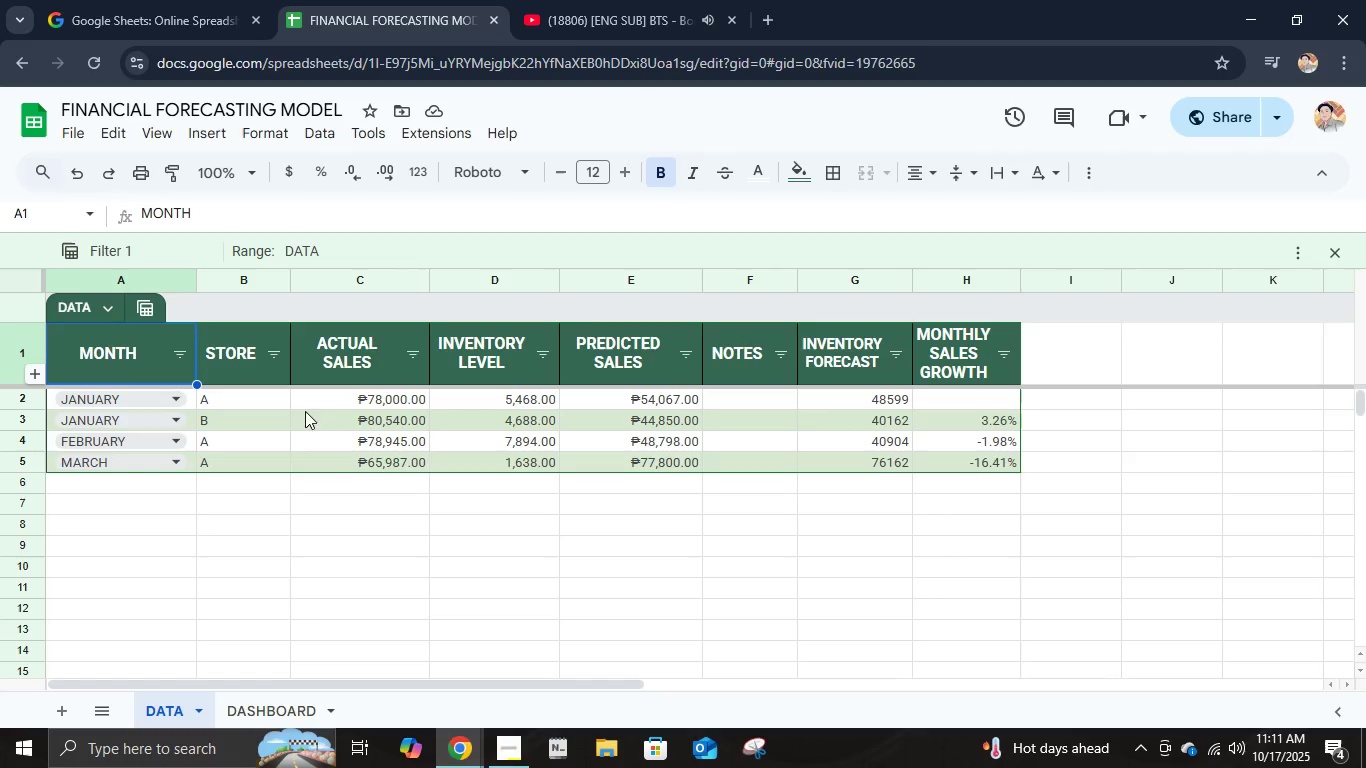 
hold_key(key=ControlLeft, duration=0.57)
left_click([348, 371])
 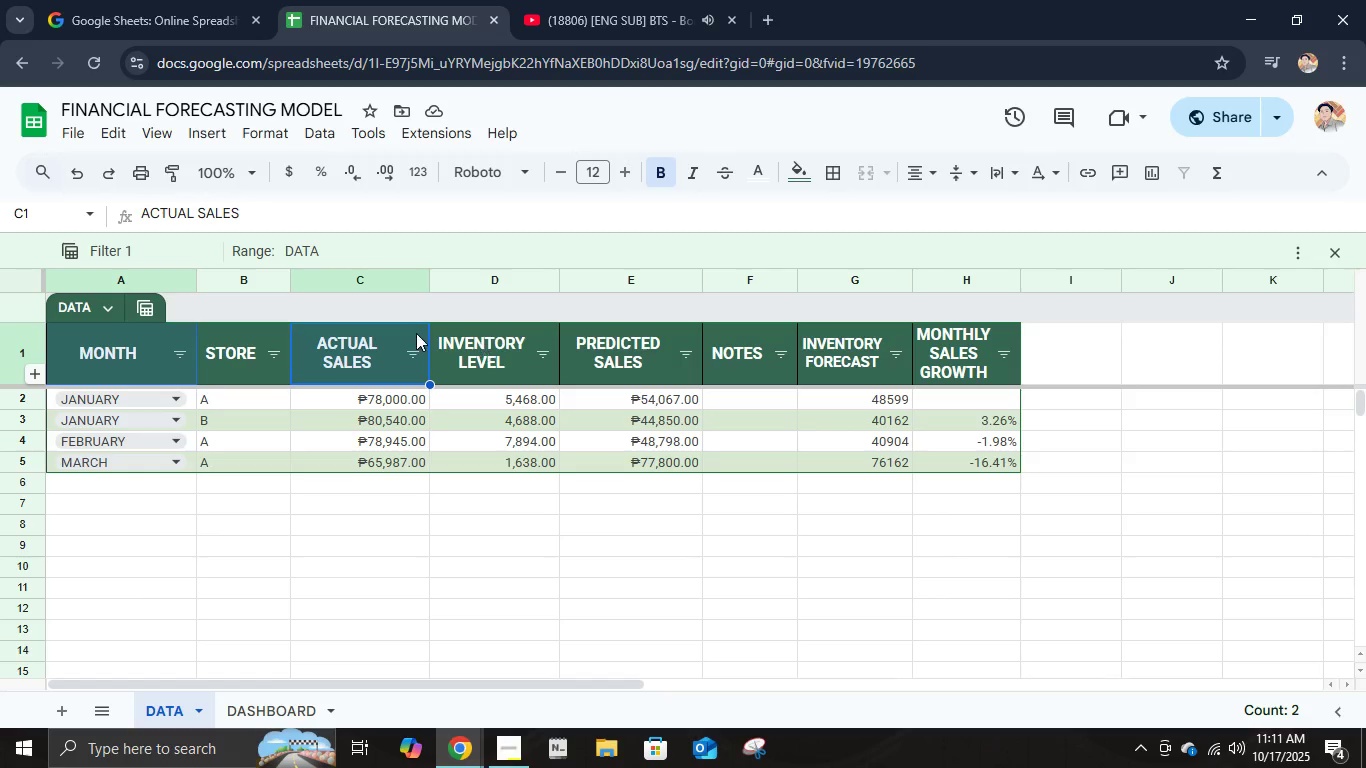 
left_click([151, 279])
 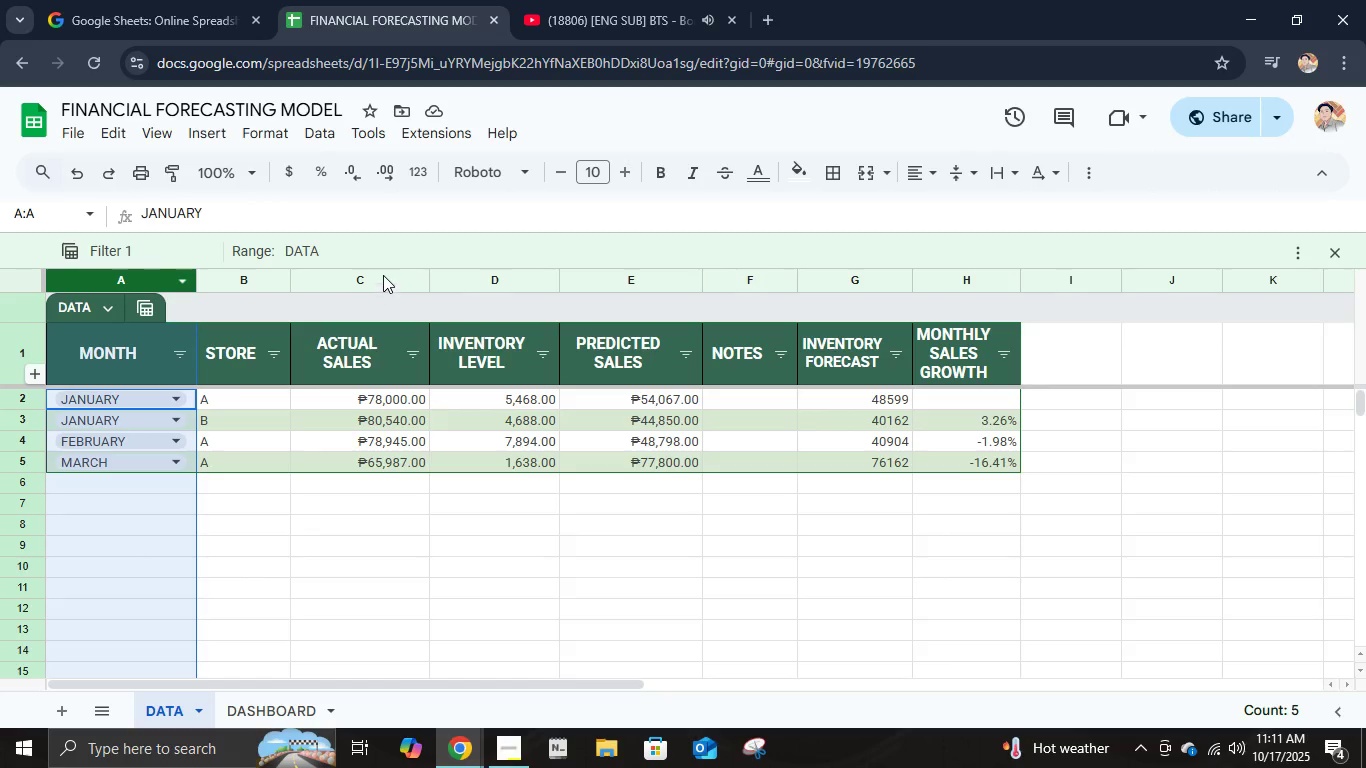 
hold_key(key=ControlLeft, duration=0.59)
left_click([382, 283])
 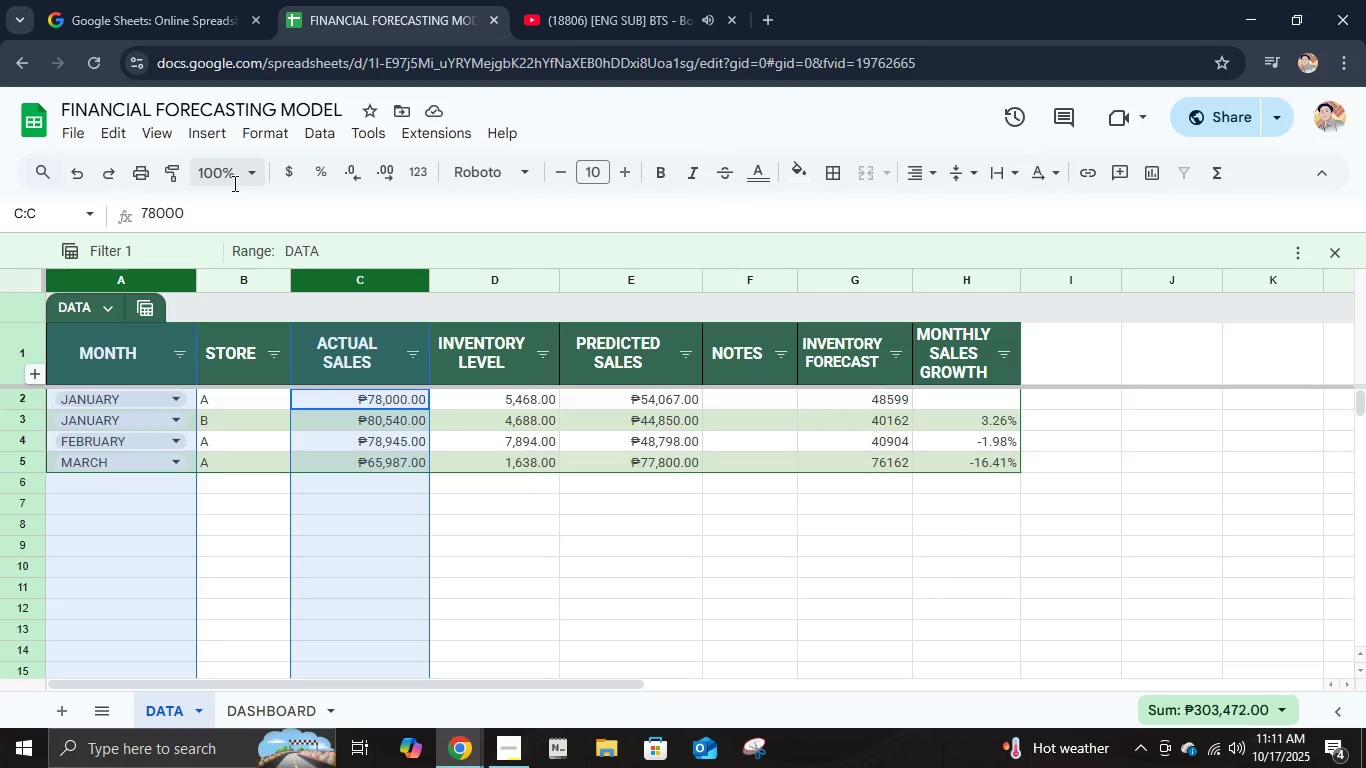 
left_click([223, 132])
 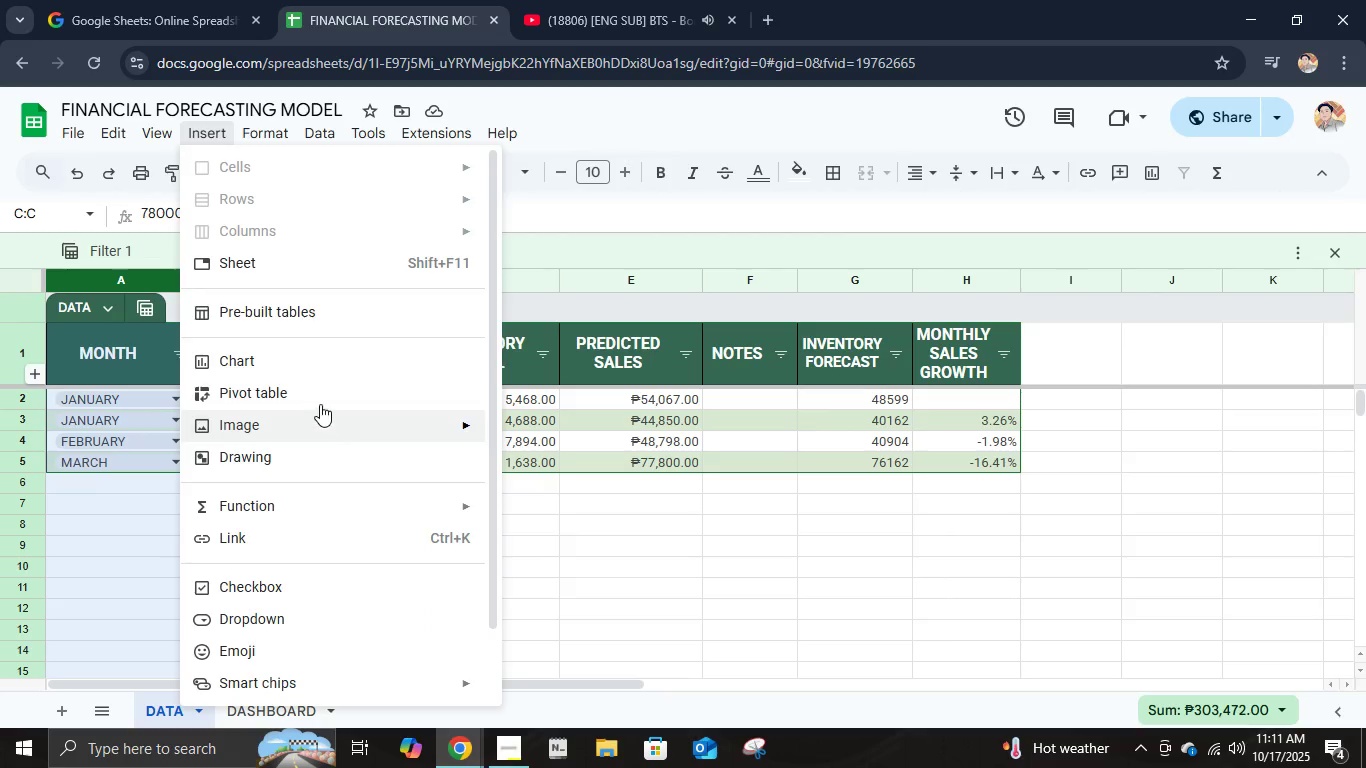 
left_click([320, 374])
 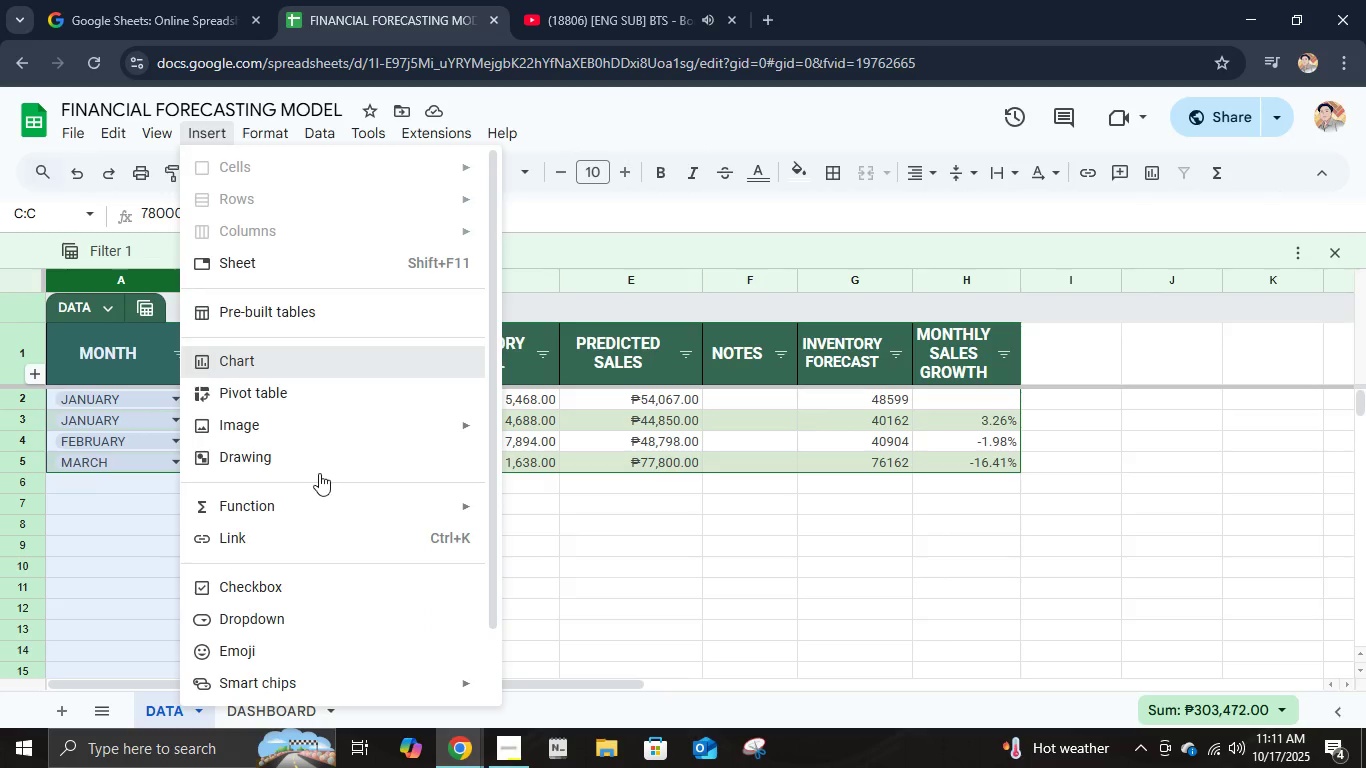 
mouse_move([351, 487])
 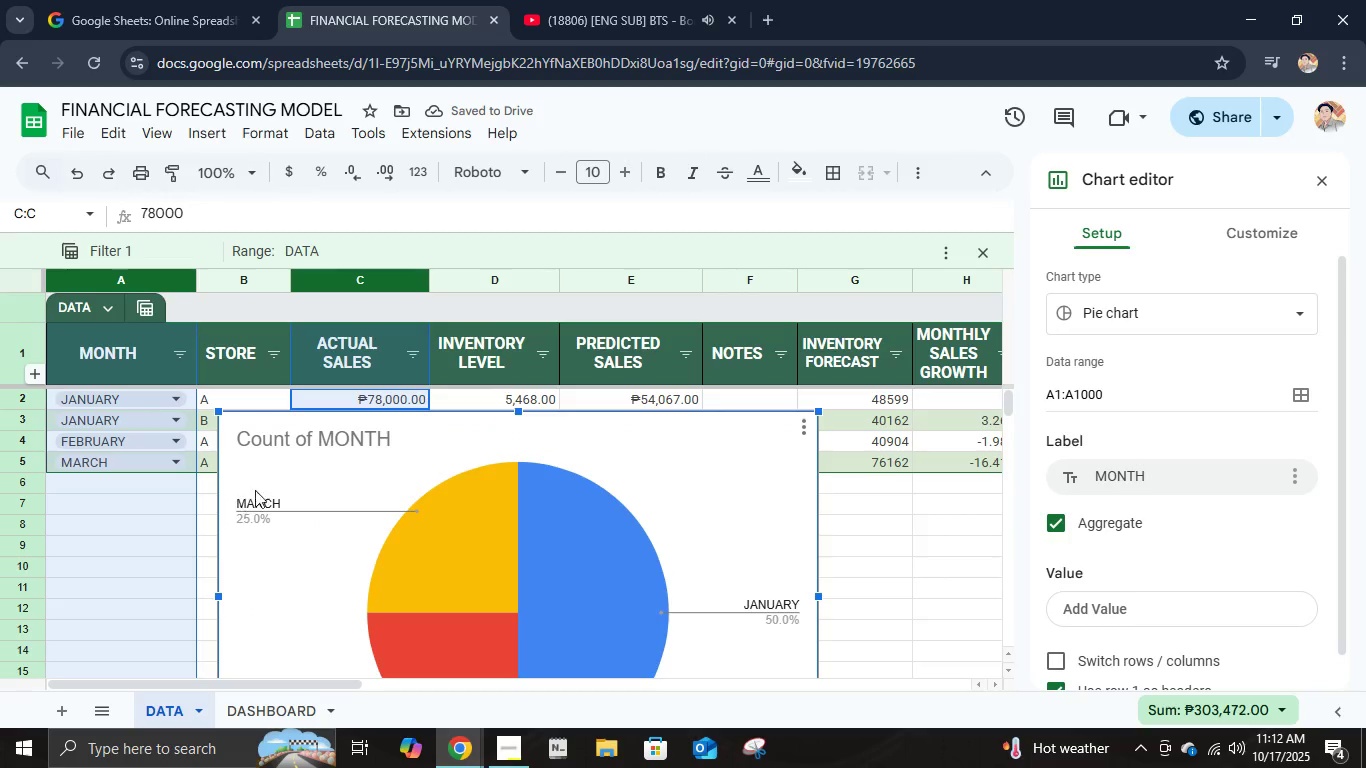 
scroll: coordinate [356, 460], scroll_direction: down, amount: 3.0
 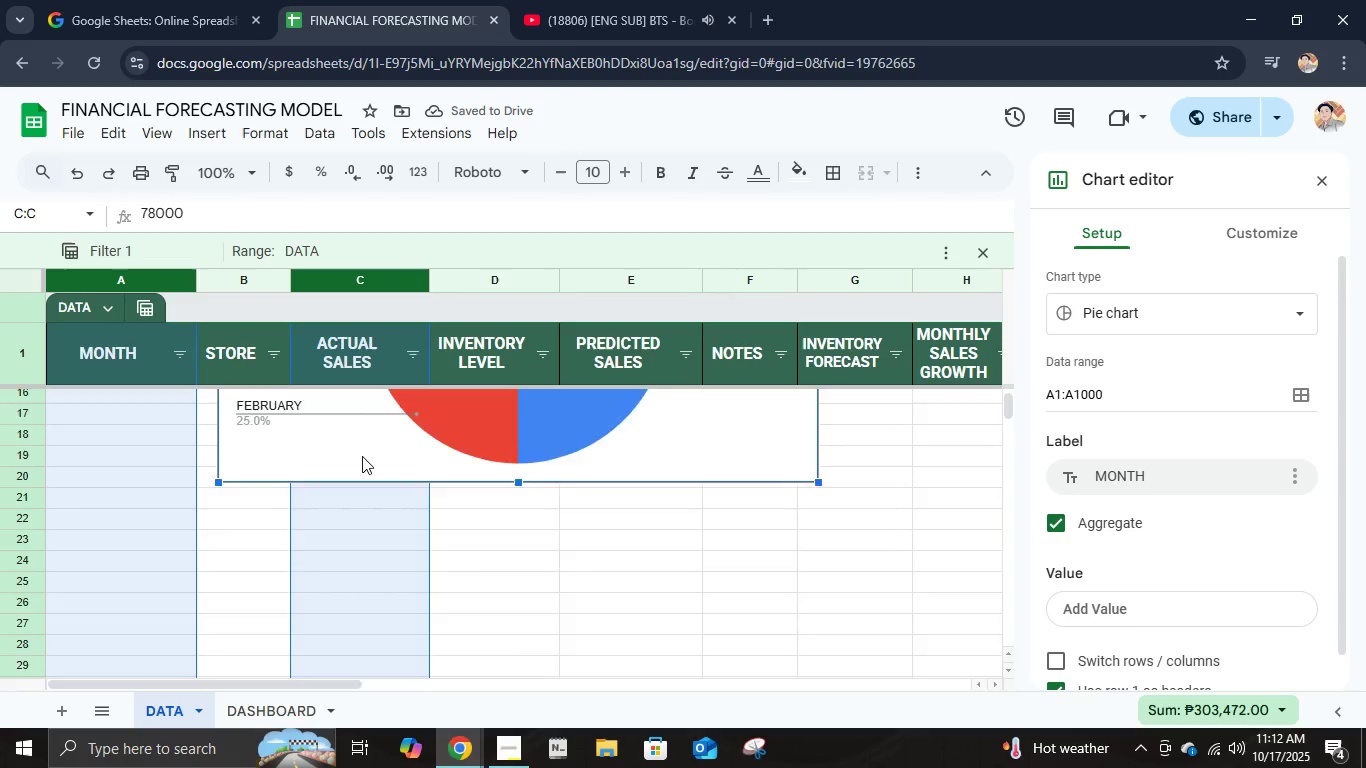 
scroll: coordinate [362, 456], scroll_direction: up, amount: 4.0
 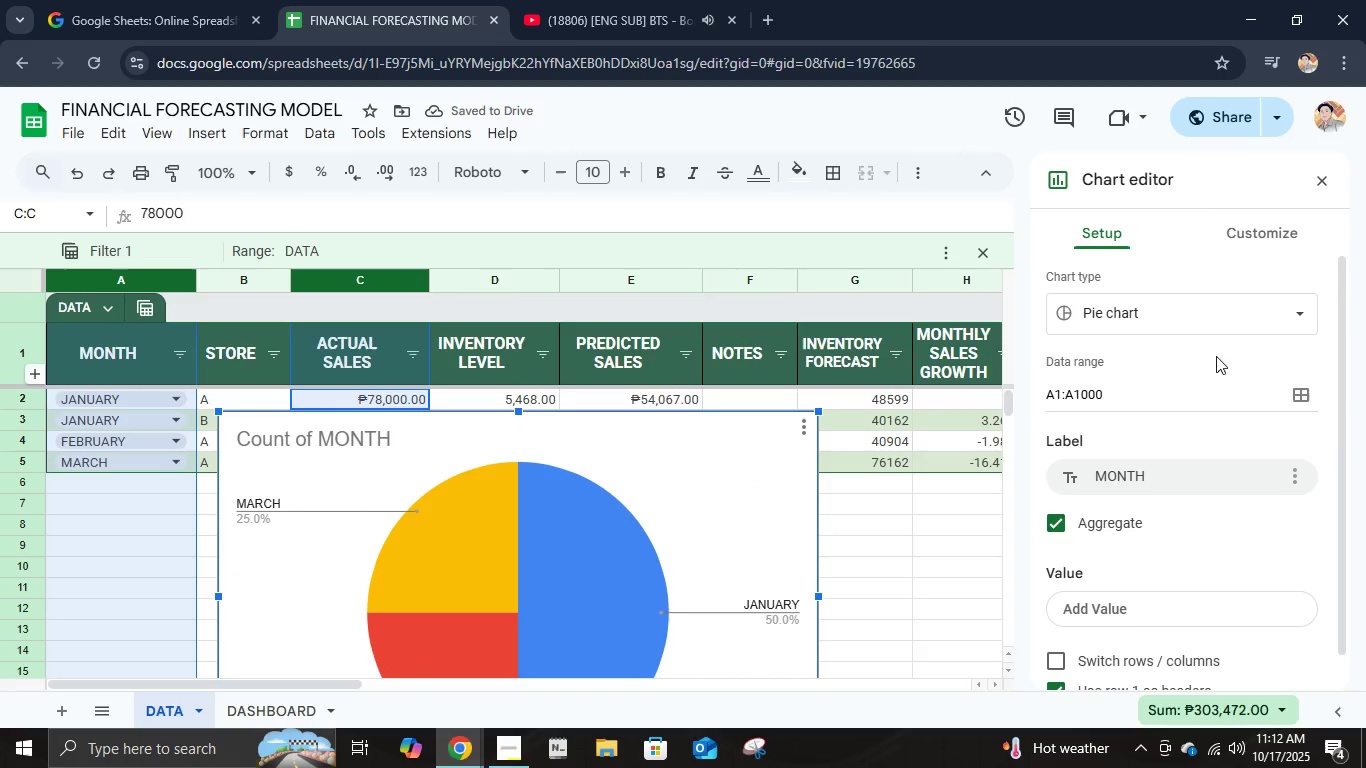 
left_click([1220, 333])
 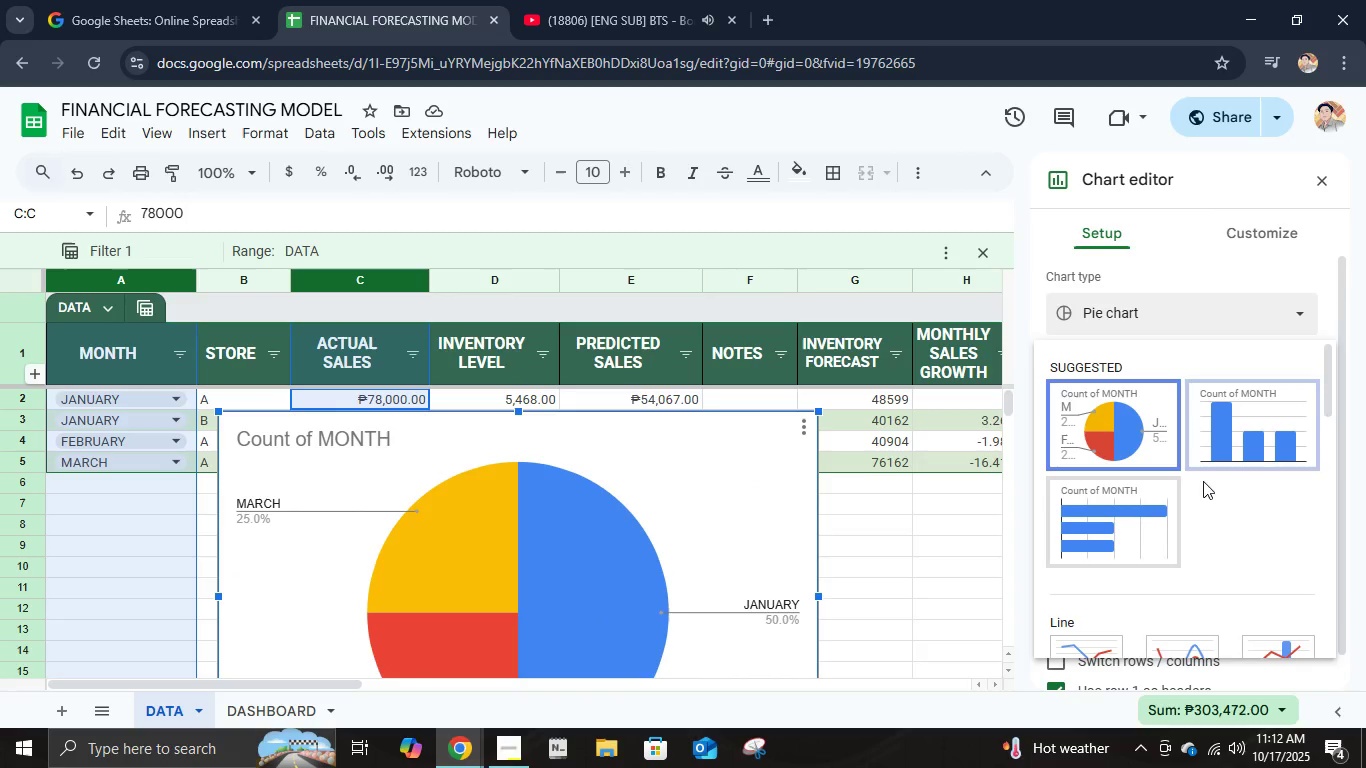 
scroll: coordinate [1182, 586], scroll_direction: down, amount: 2.0
 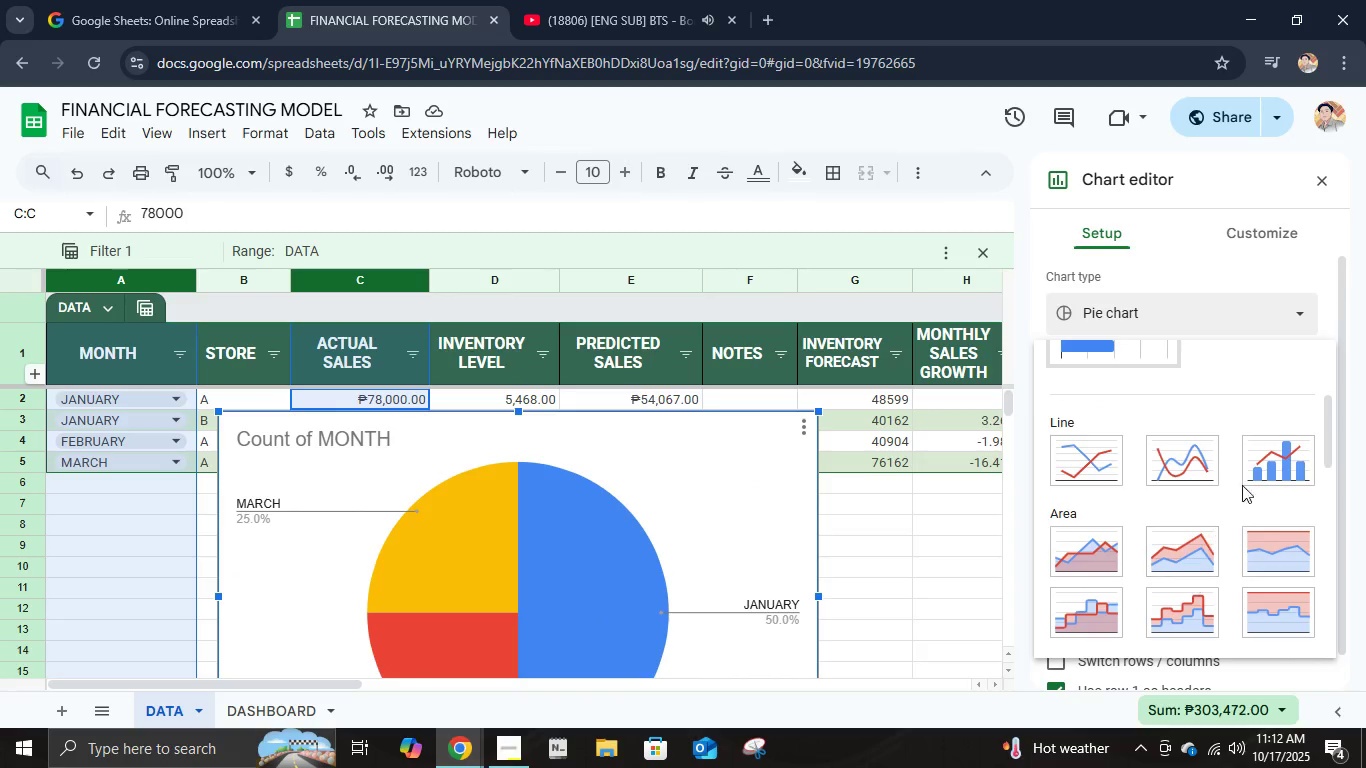 
left_click([1266, 454])
 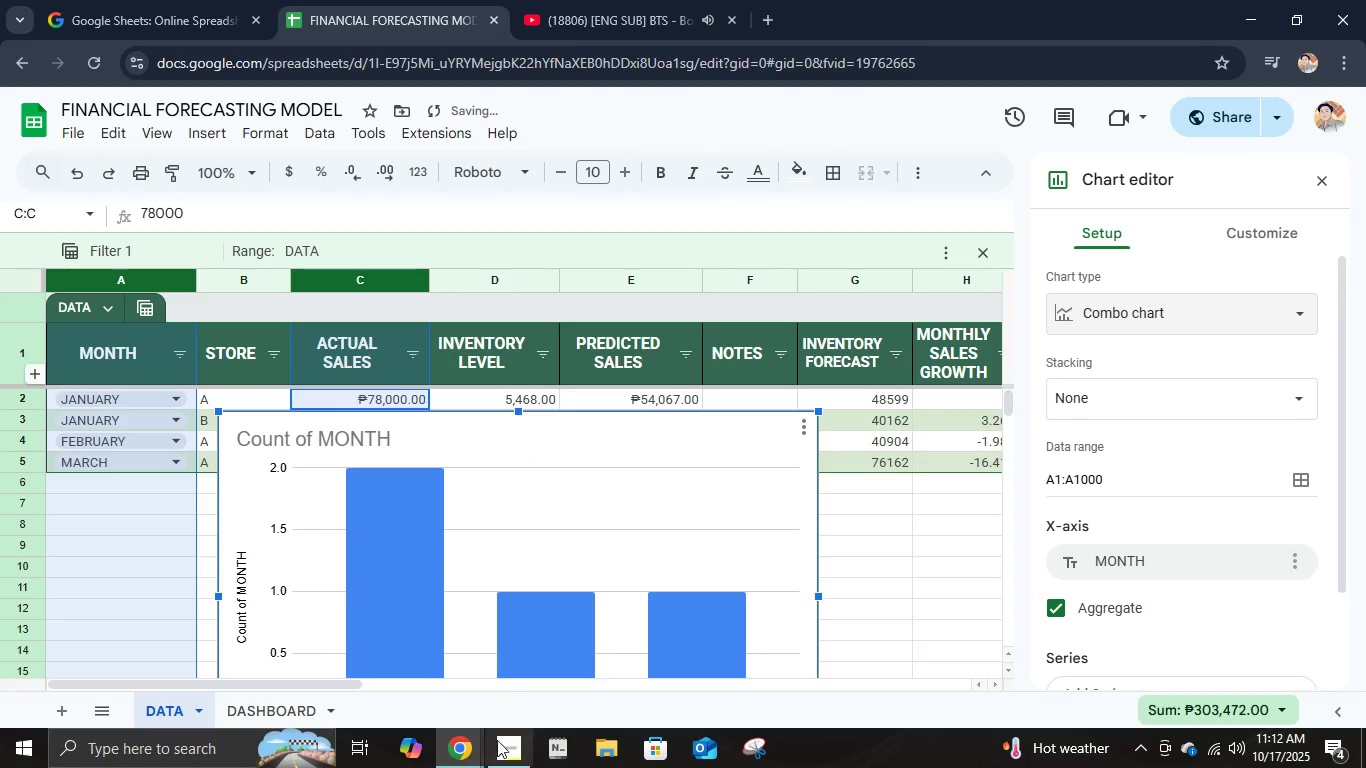 
scroll: coordinate [518, 667], scroll_direction: down, amount: 4.0
 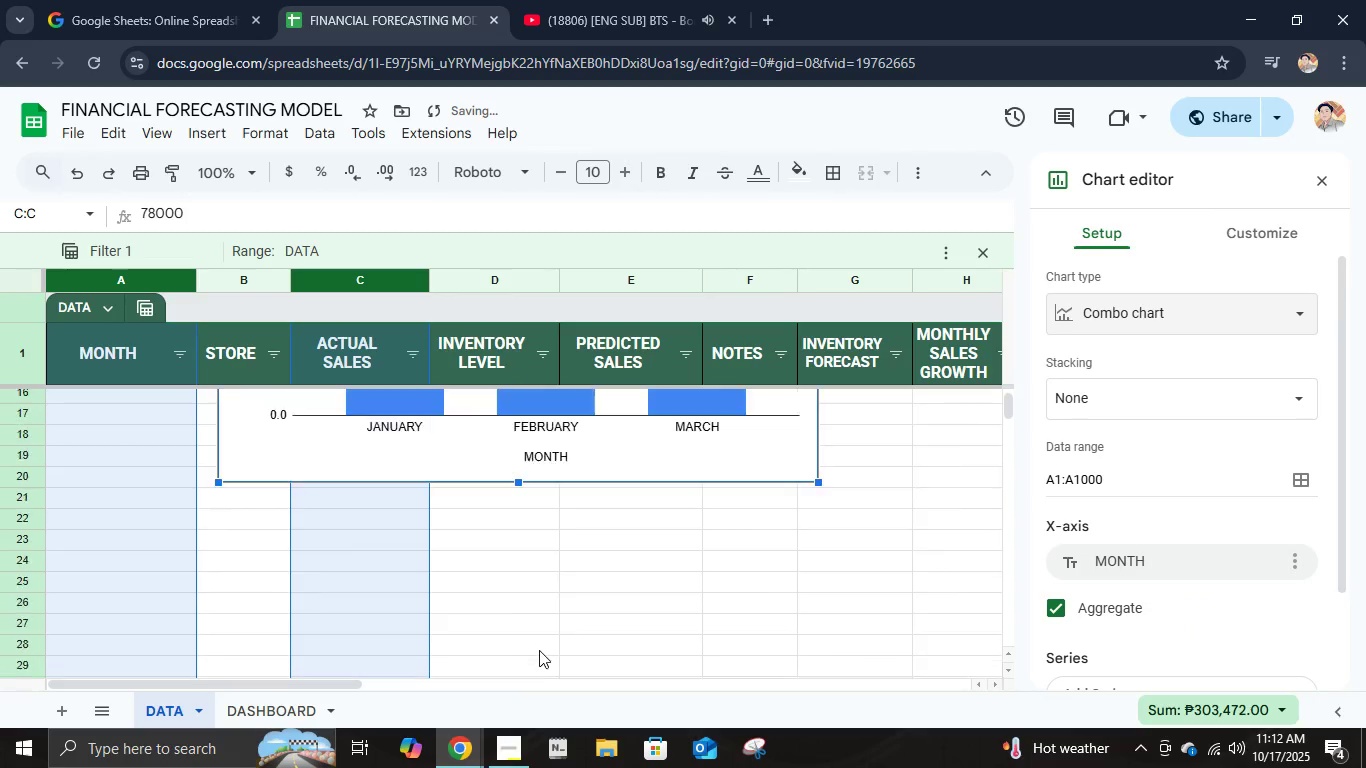 
scroll: coordinate [548, 652], scroll_direction: up, amount: 3.0
 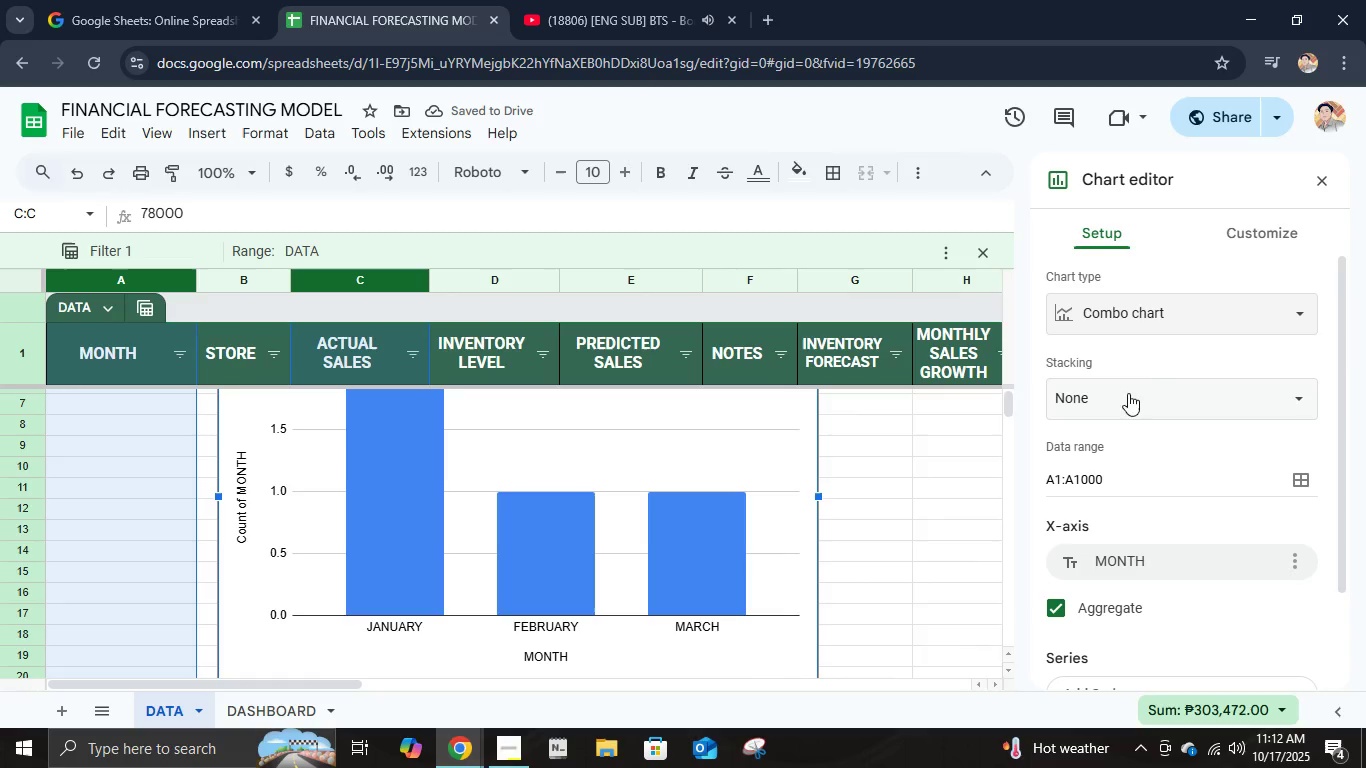 
left_click([1155, 315])
 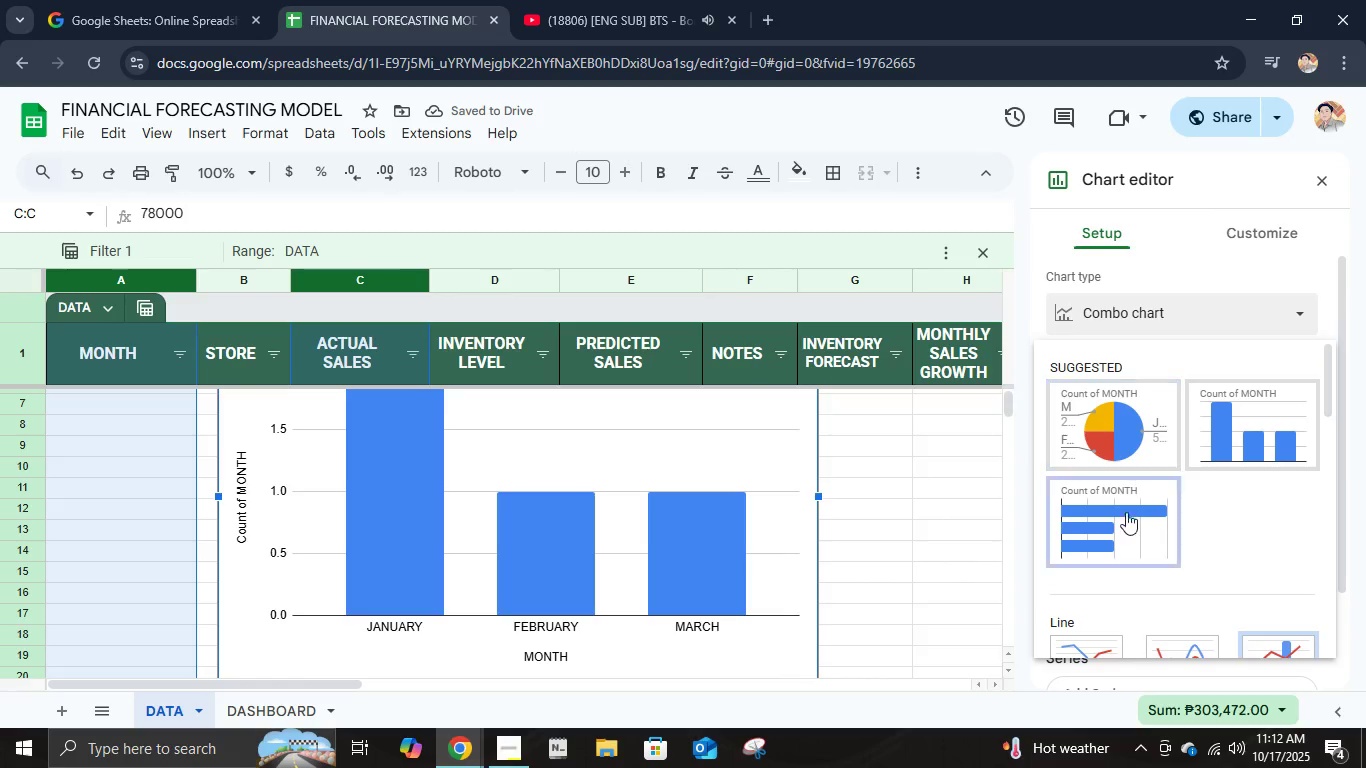 
scroll: coordinate [1125, 525], scroll_direction: down, amount: 2.0
 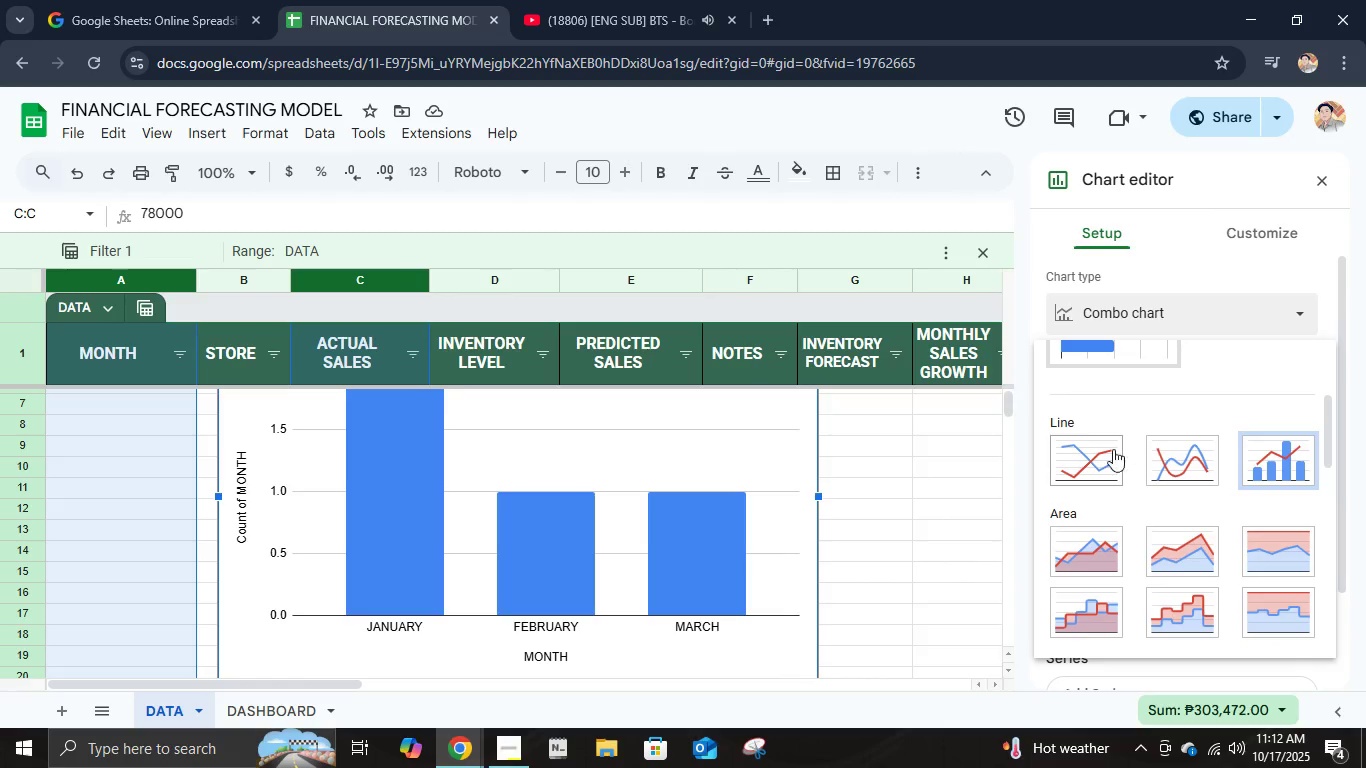 
left_click([1112, 449])
 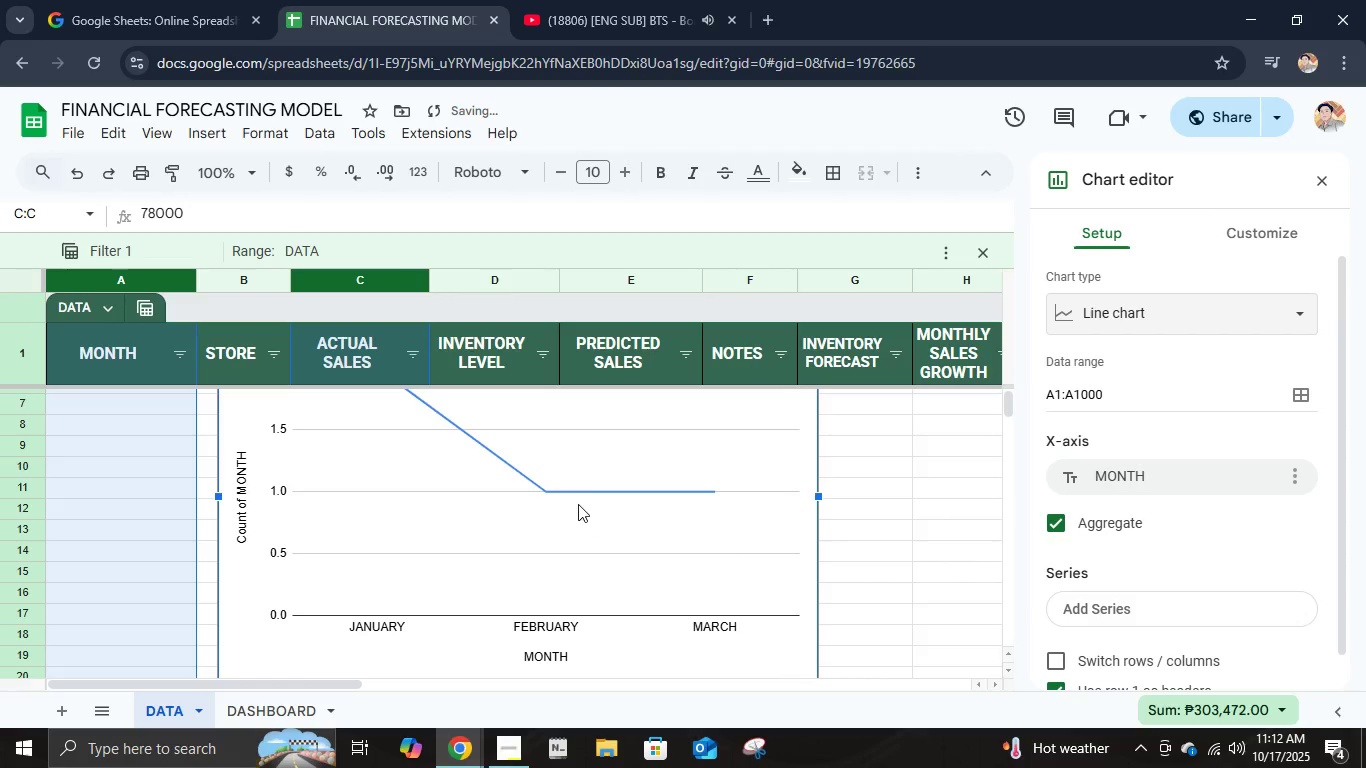 
scroll: coordinate [578, 504], scroll_direction: up, amount: 1.0
 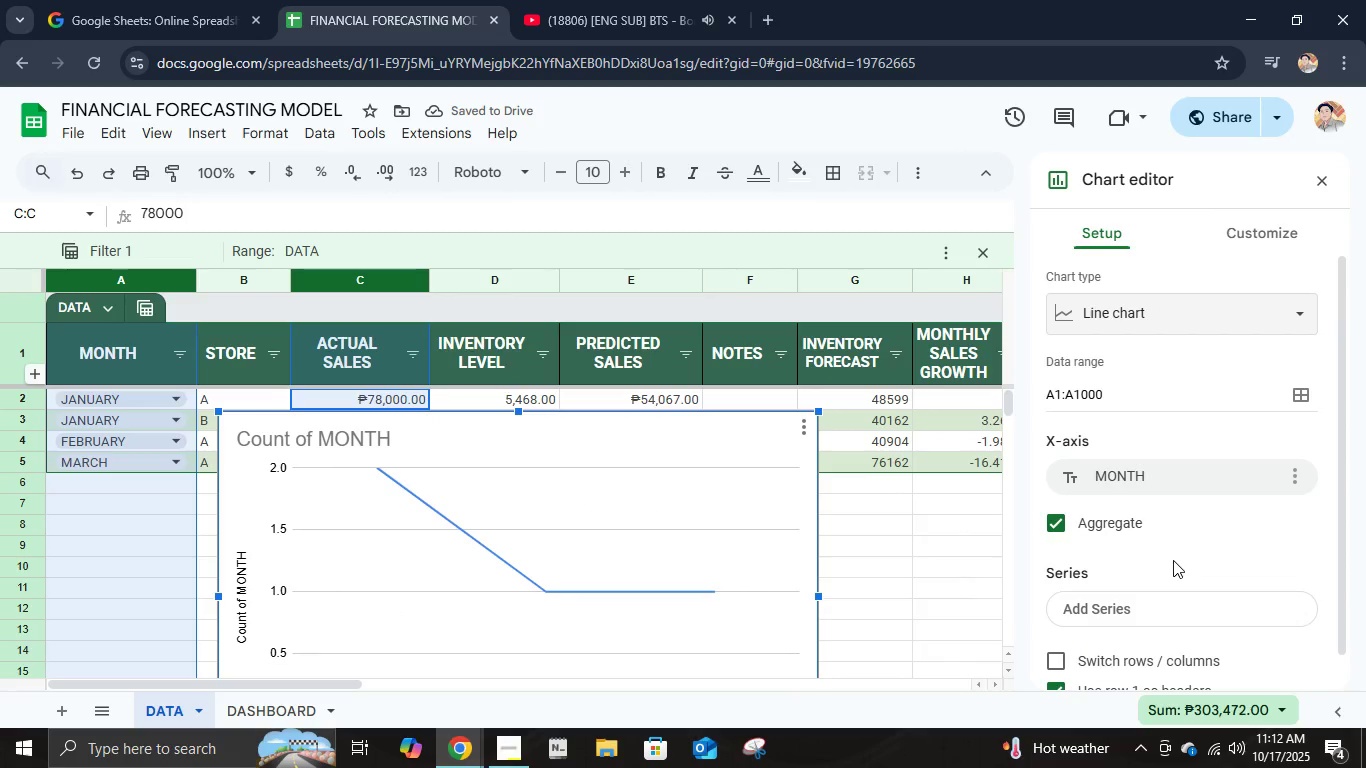 
scroll: coordinate [1152, 514], scroll_direction: down, amount: 3.0
 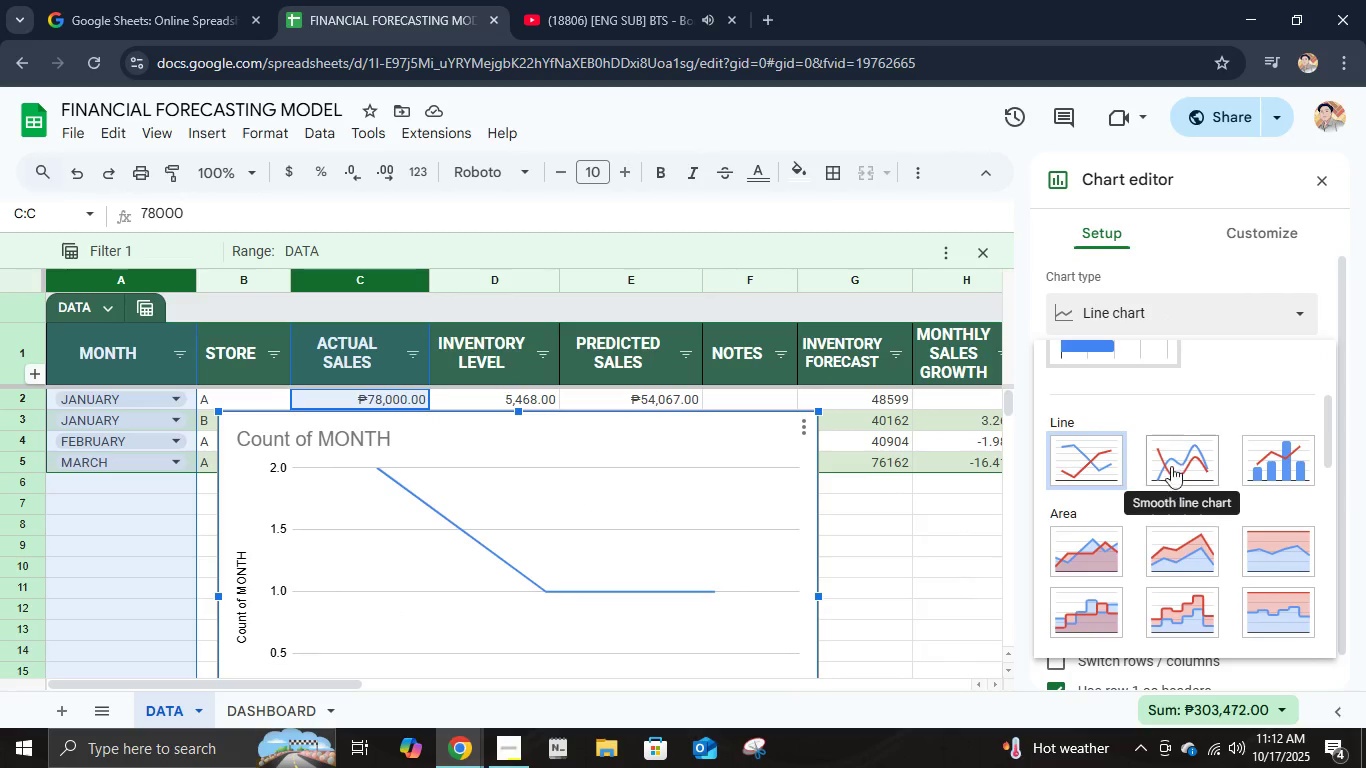 
left_click([1173, 462])
 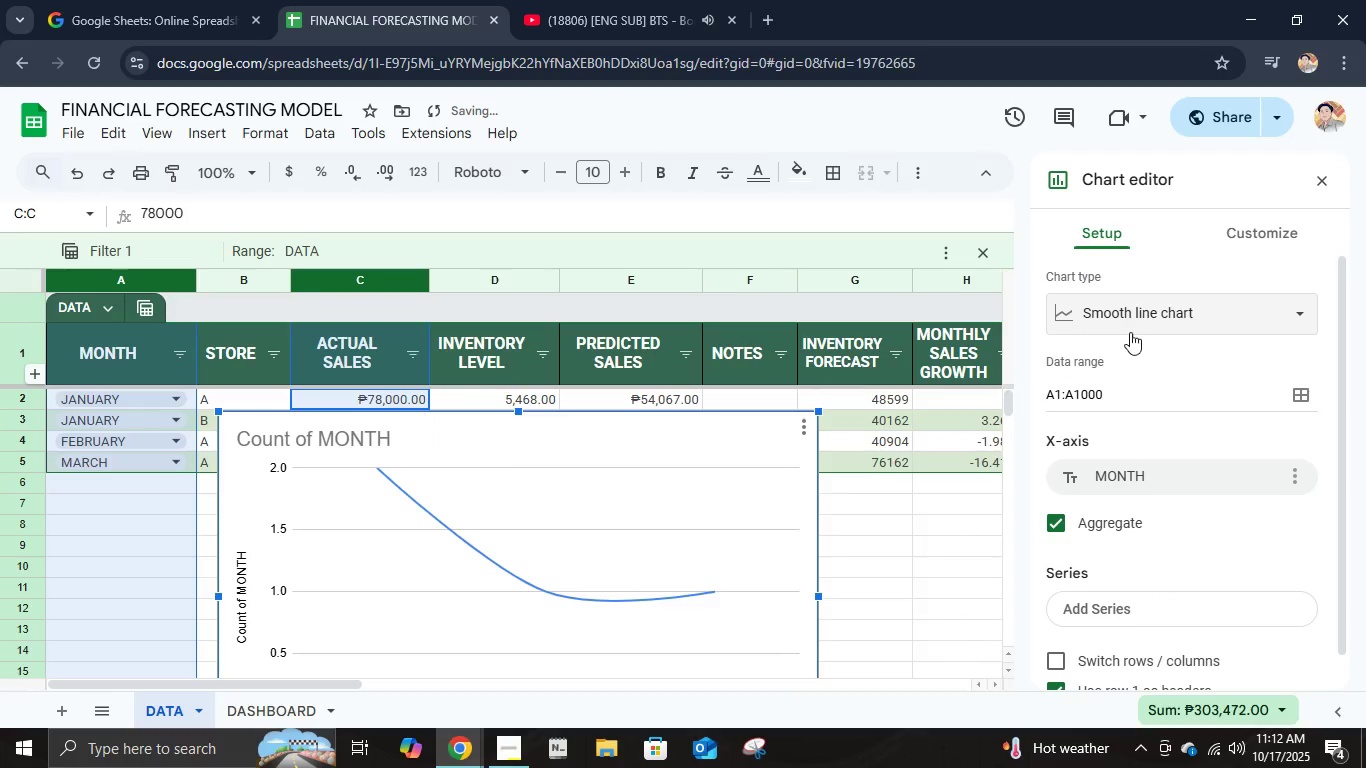 
left_click([1128, 317])
 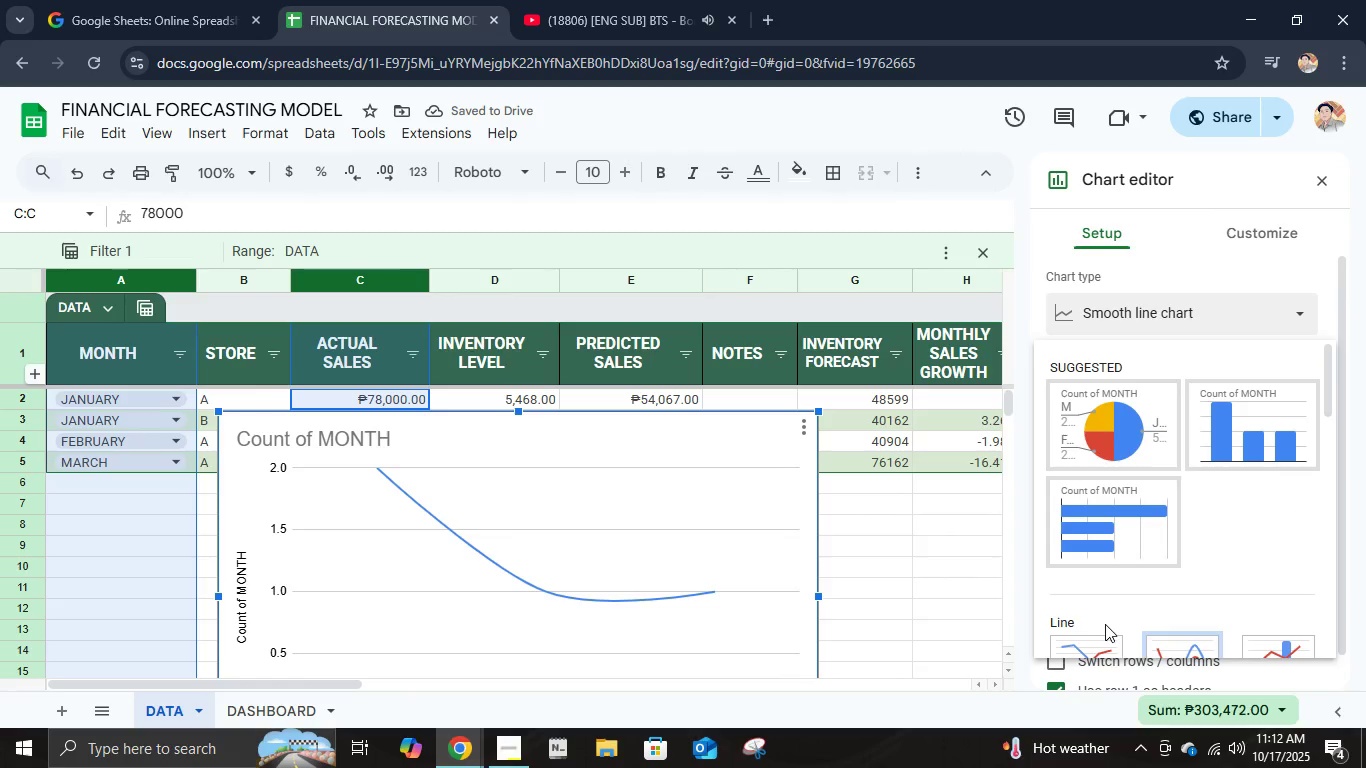 
left_click([1101, 644])
 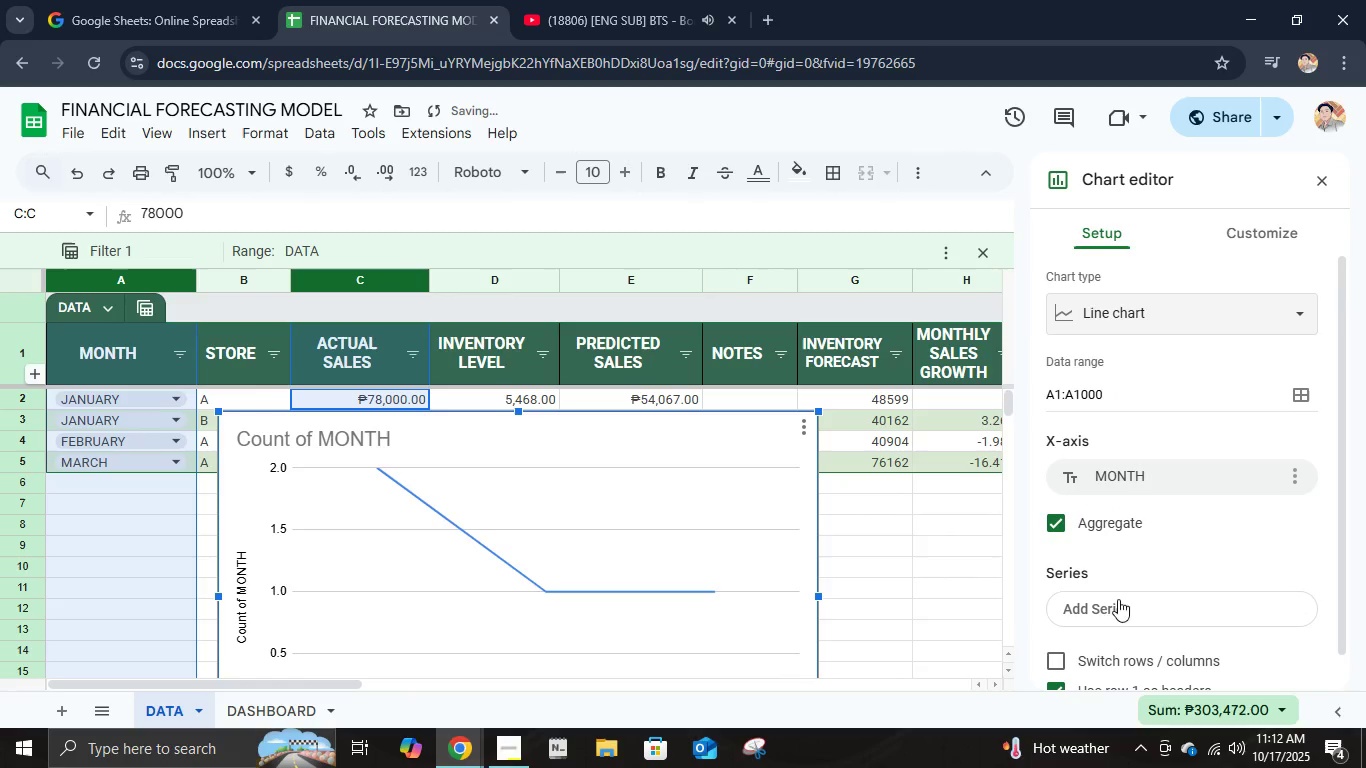 
scroll: coordinate [1155, 510], scroll_direction: down, amount: 3.0
 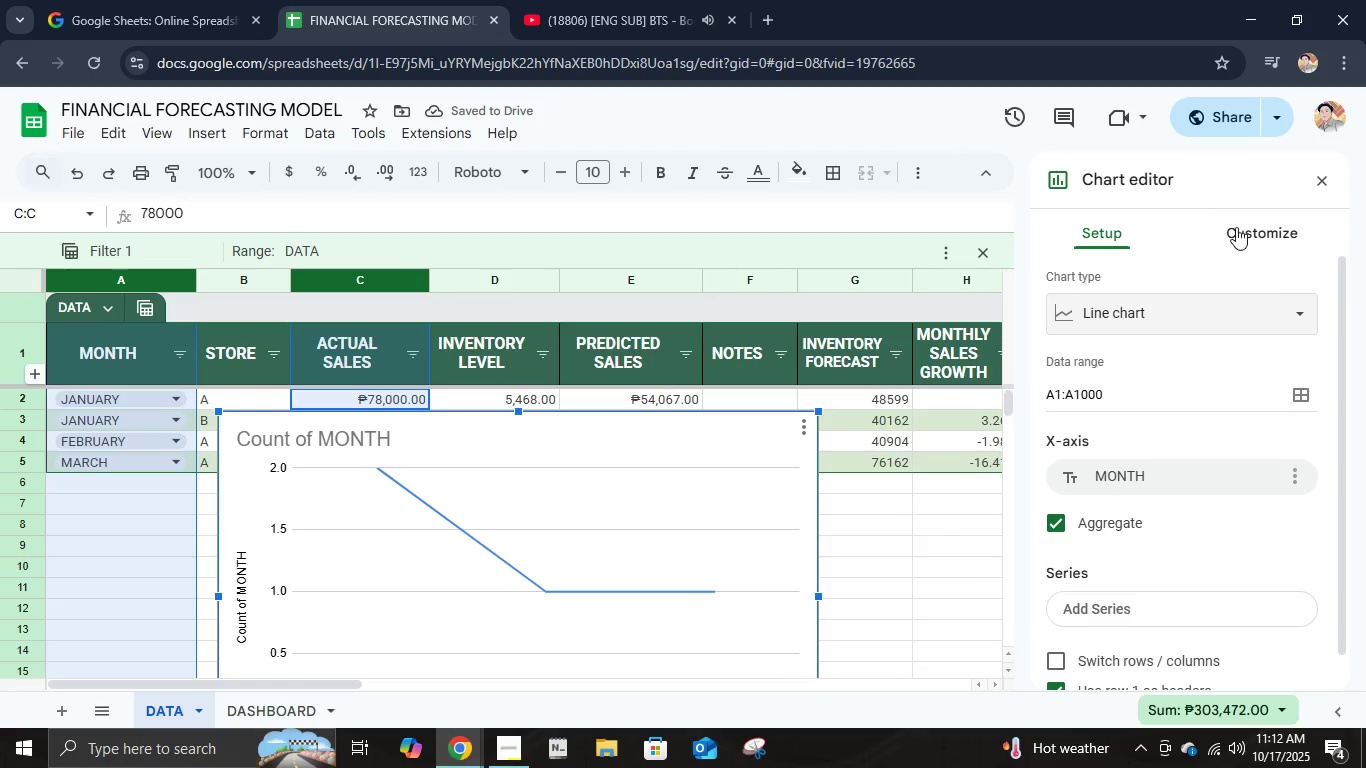 
left_click([1236, 227])
 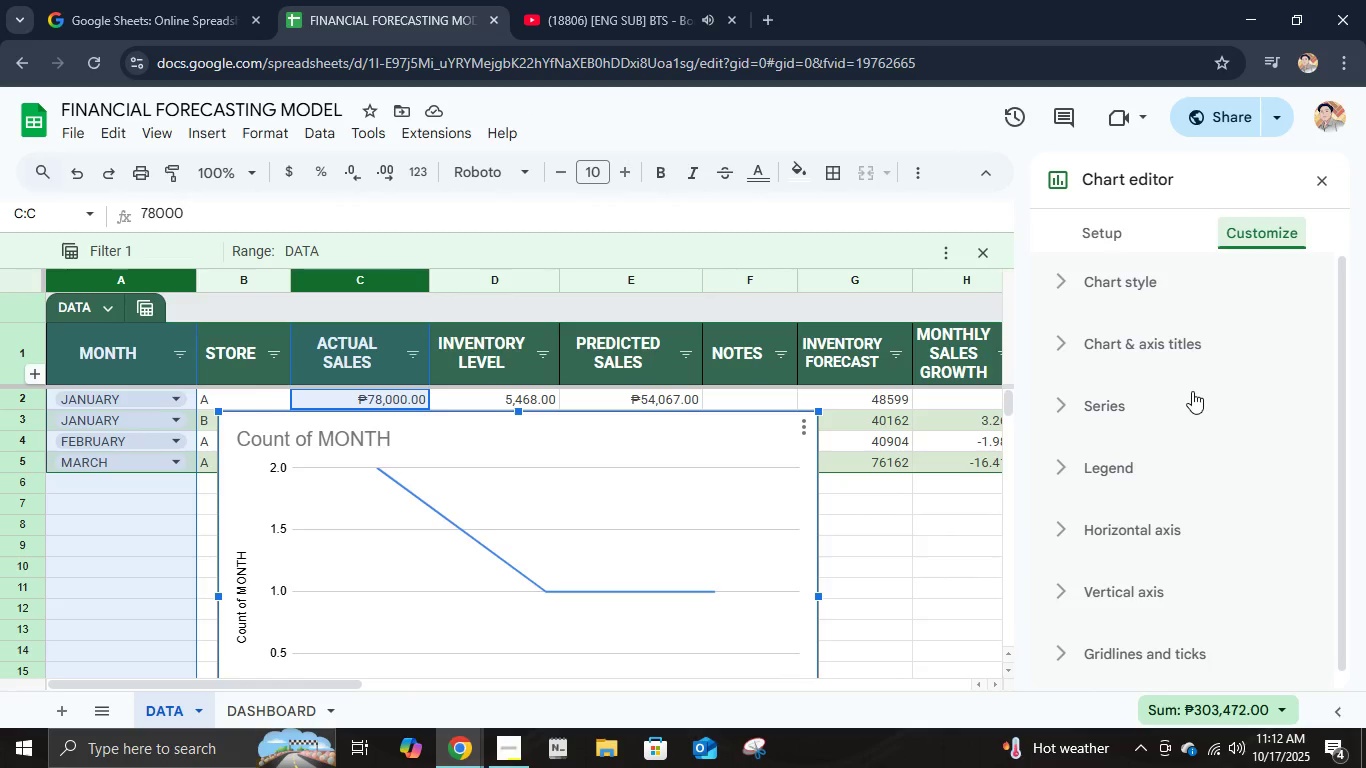 
wait(8.07)
 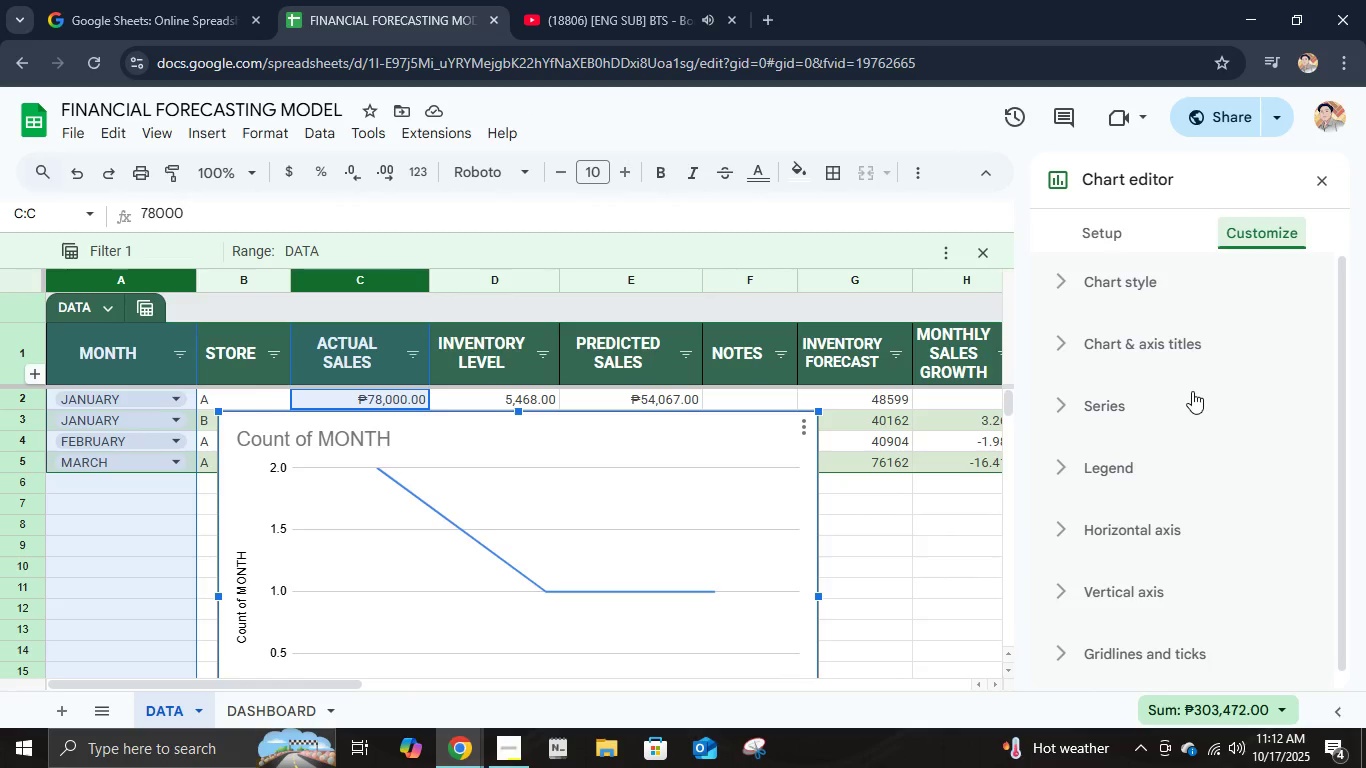 
scroll: coordinate [1117, 466], scroll_direction: down, amount: 3.0
 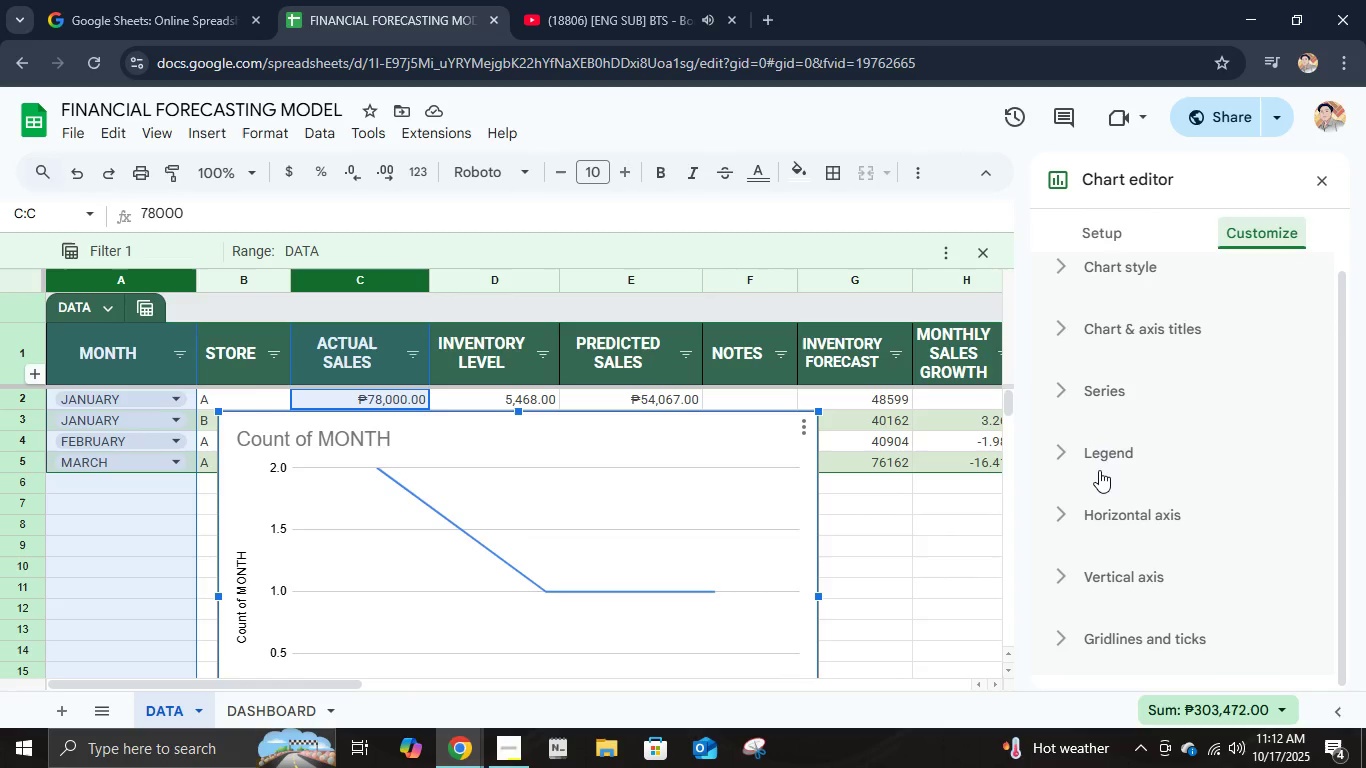 
left_click([1099, 470])
 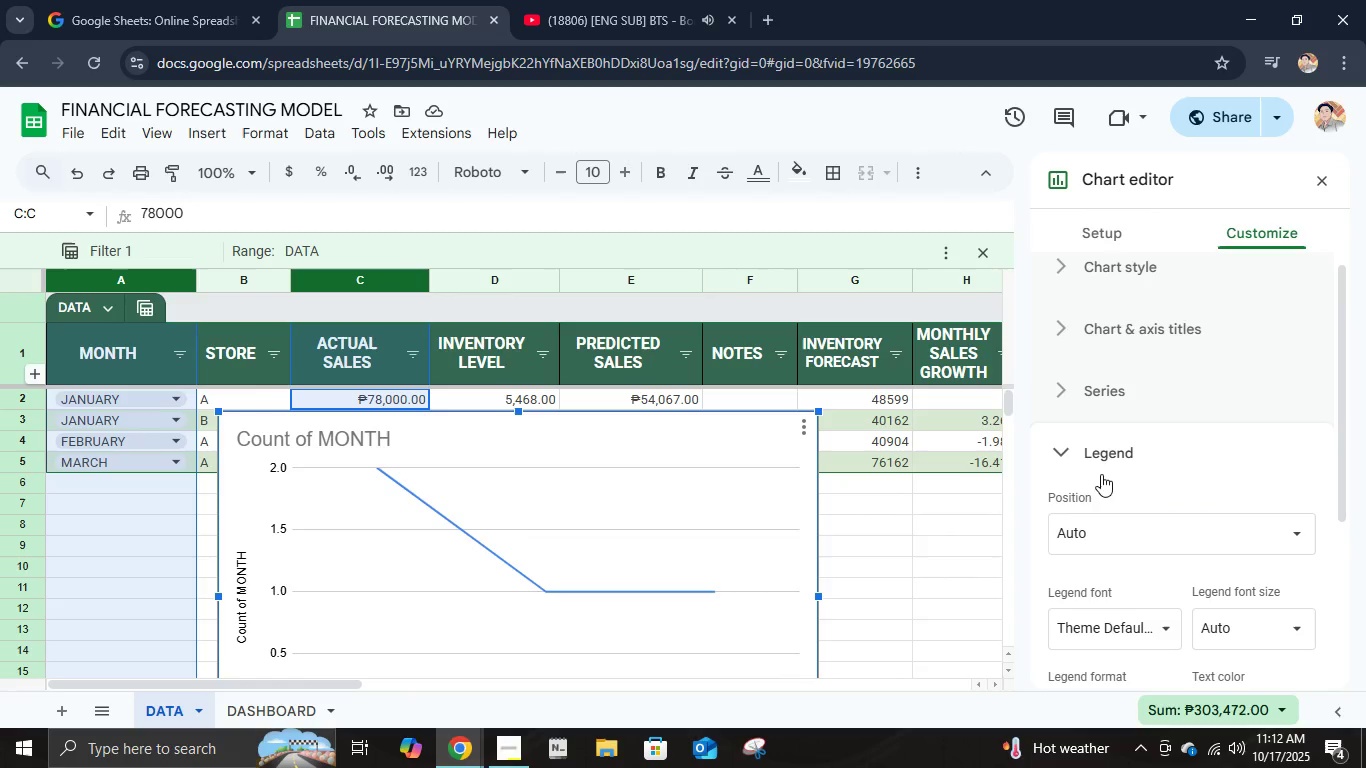 
left_click([1101, 474])
 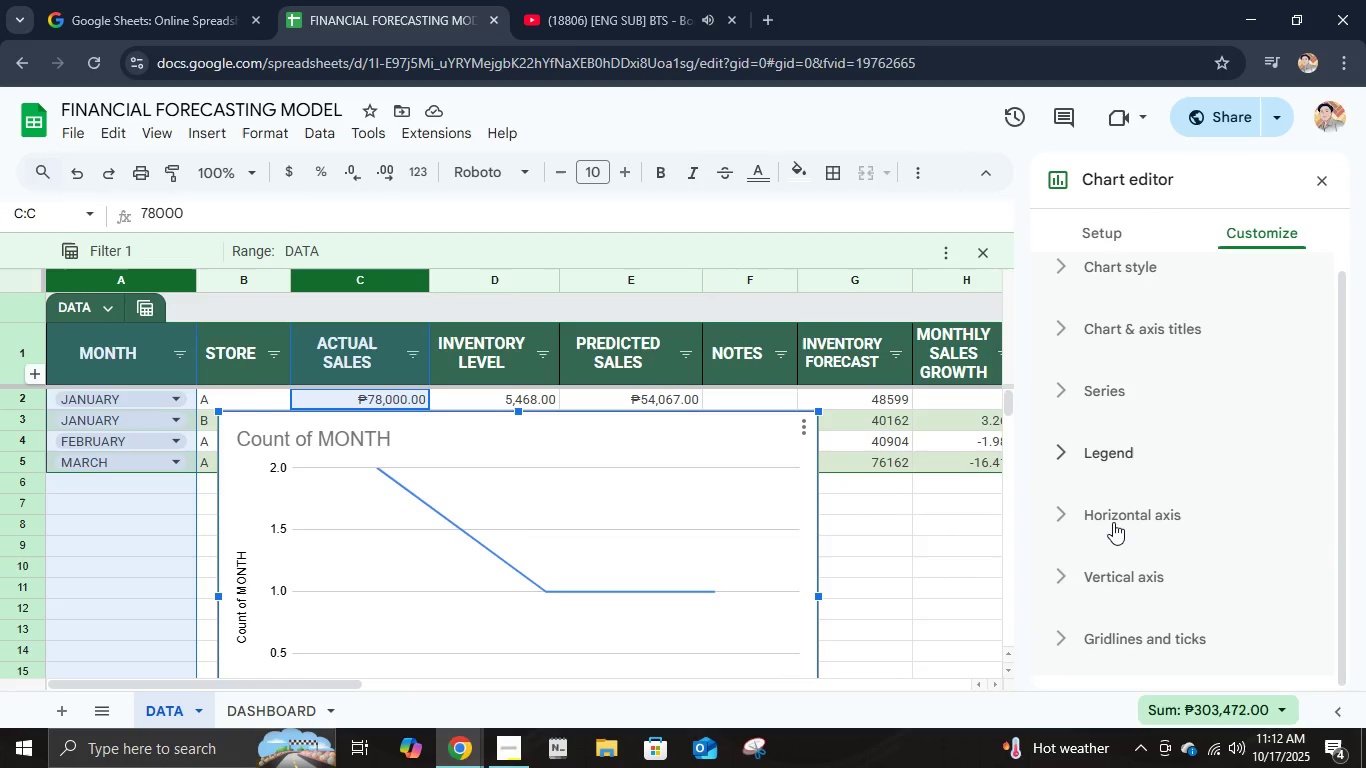 
left_click([1113, 522])
 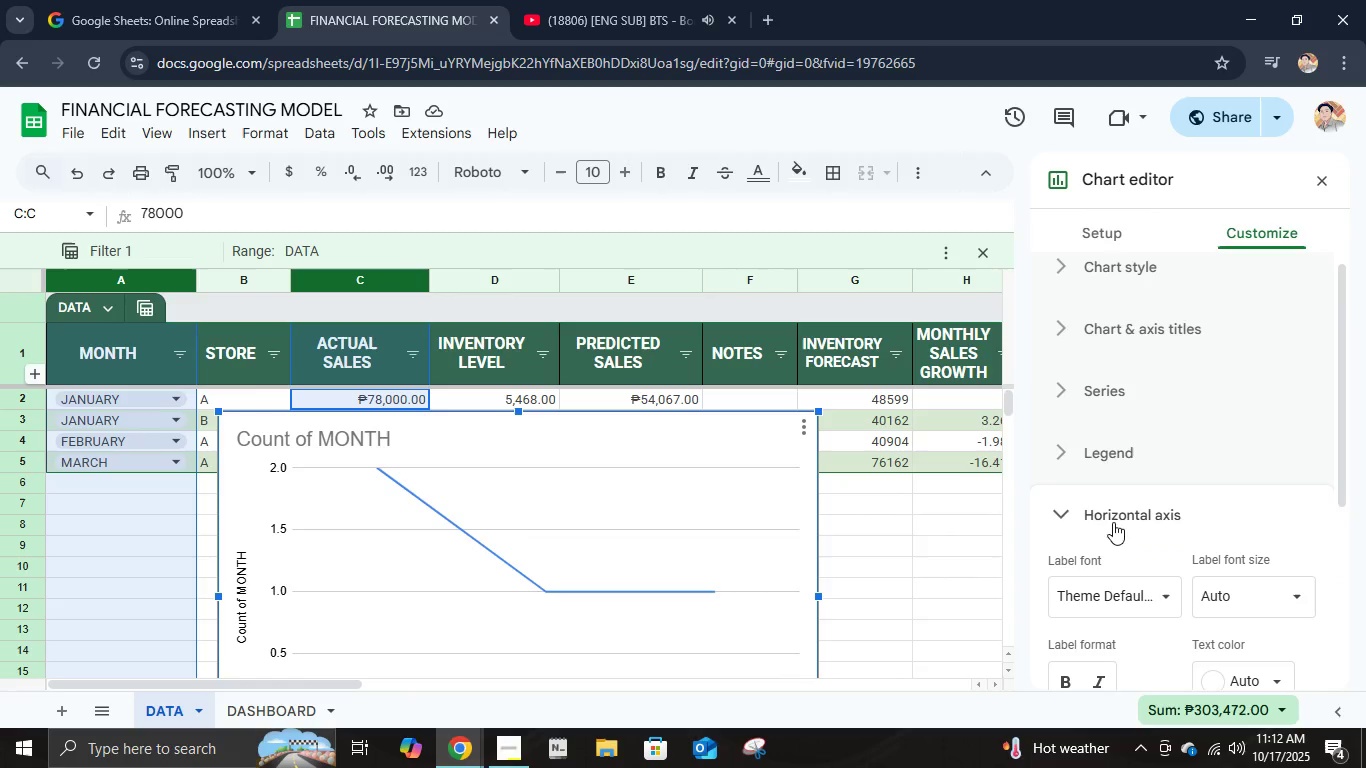 
left_click([1113, 522])
 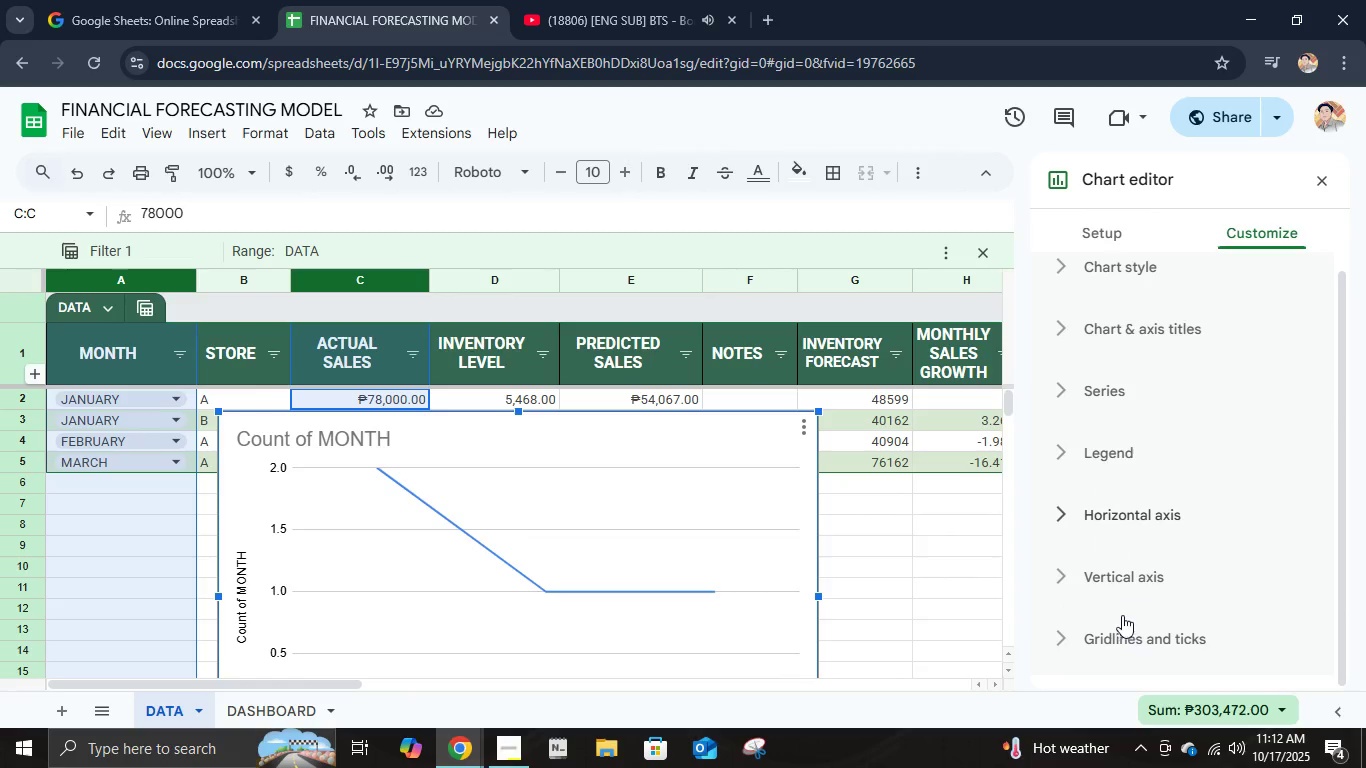 
scroll: coordinate [1127, 560], scroll_direction: down, amount: 4.0
 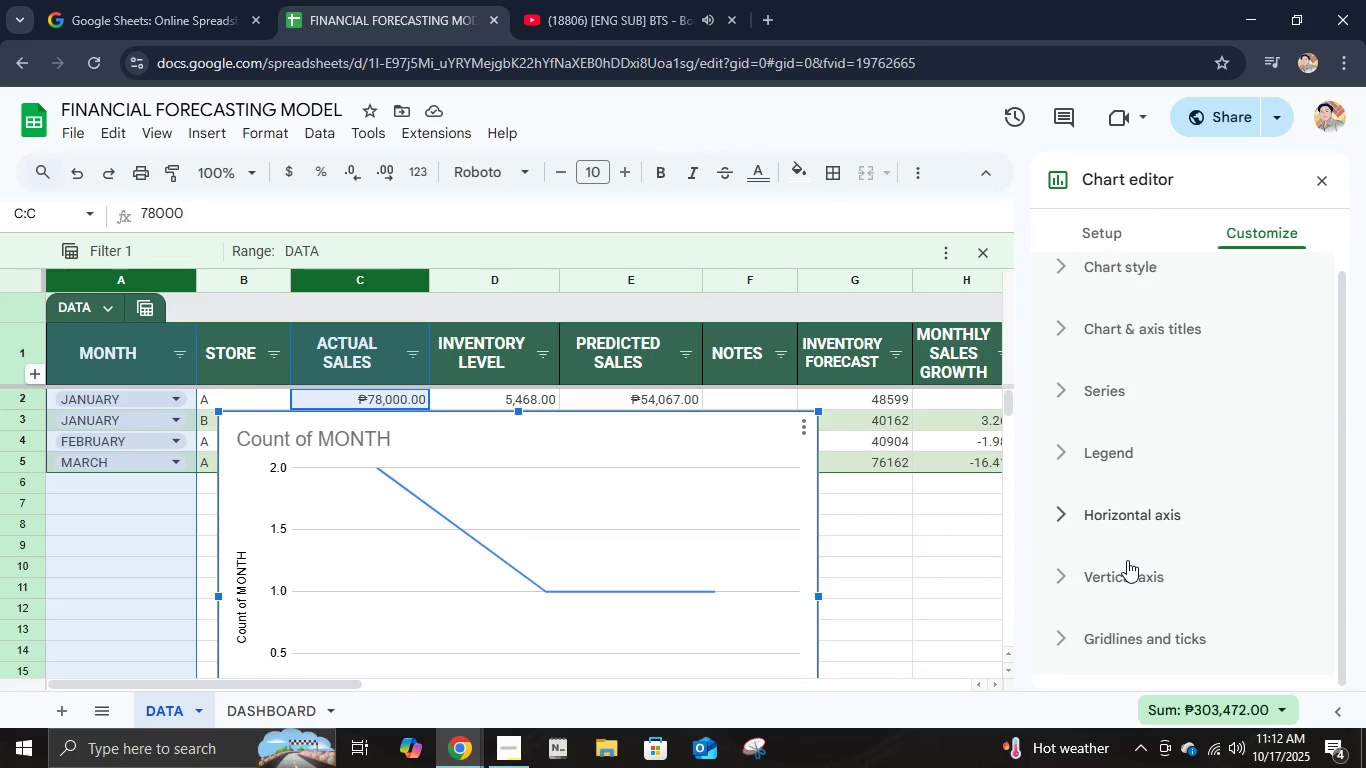 
scroll: coordinate [1127, 560], scroll_direction: up, amount: 4.0
 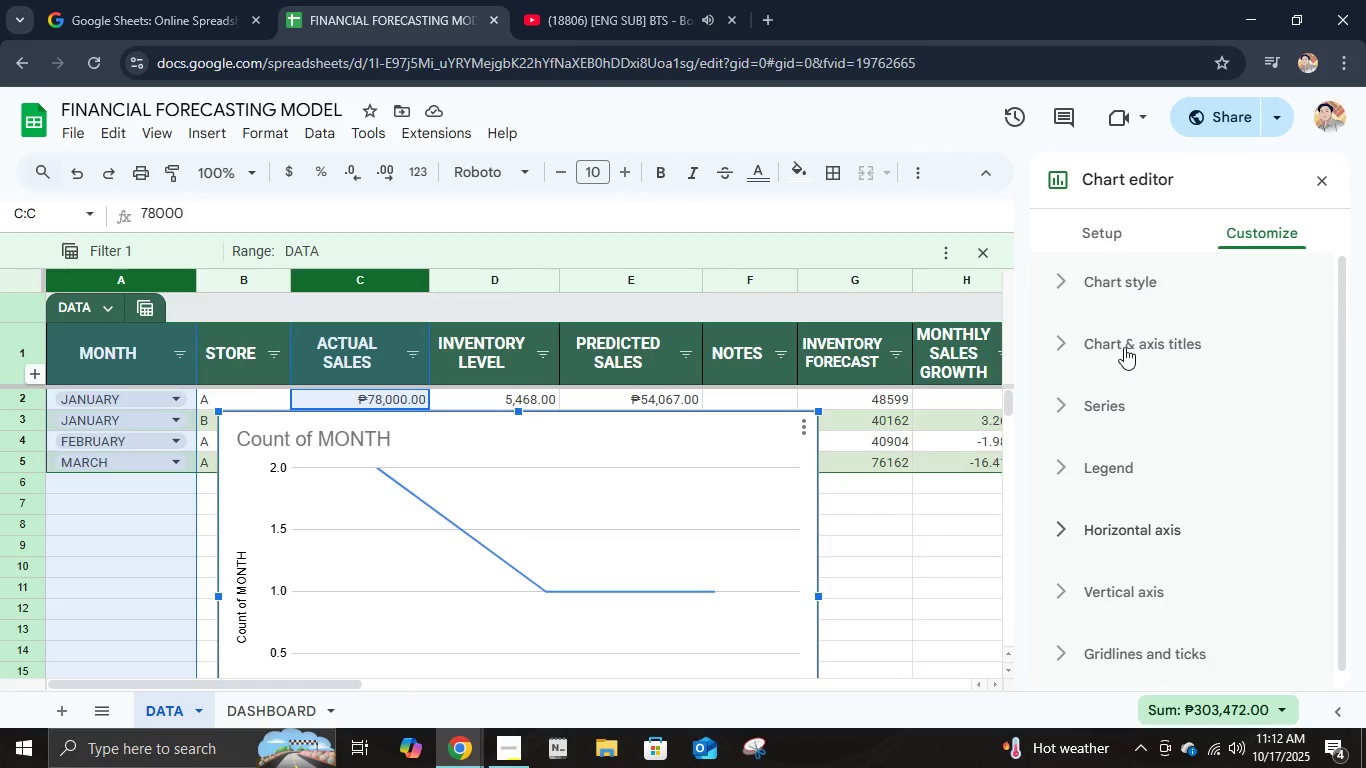 
left_click([1124, 347])
 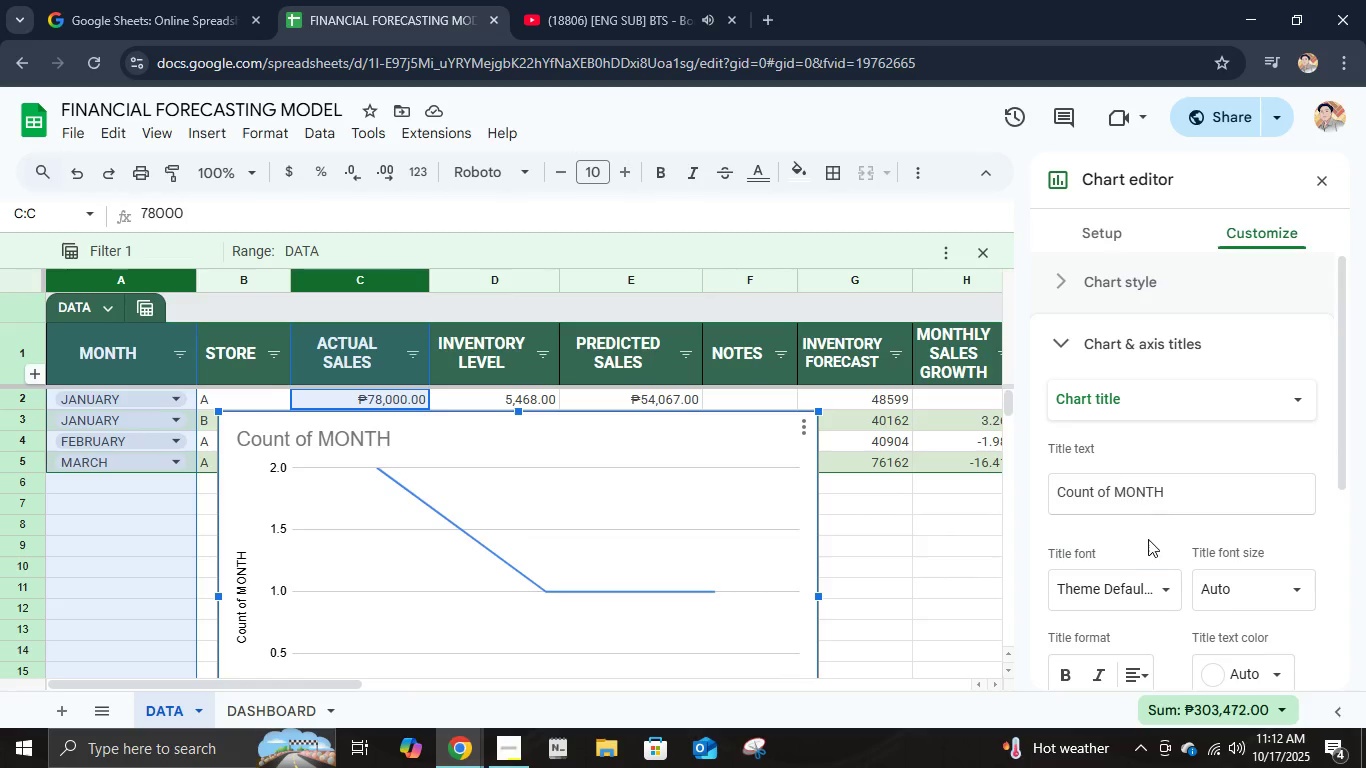 
left_click([1153, 503])
 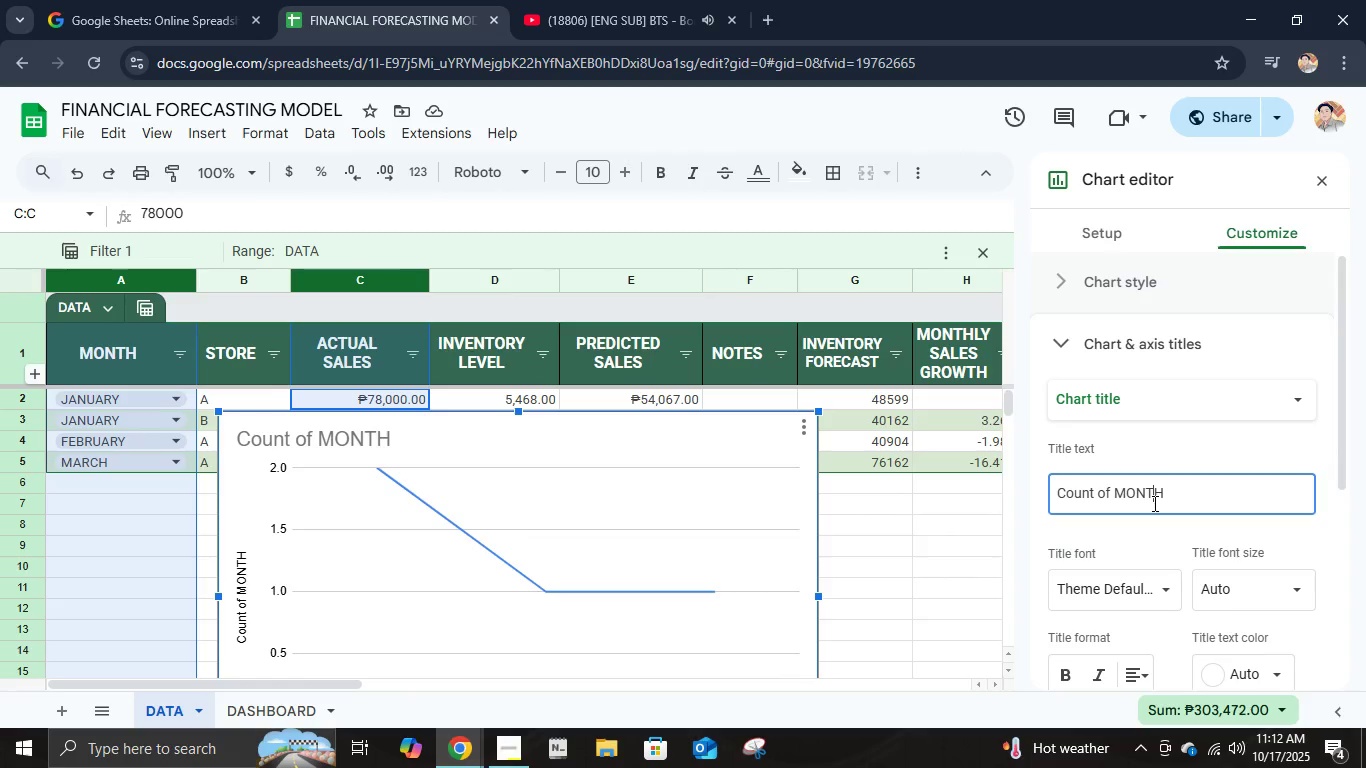 
key(Control+A)
 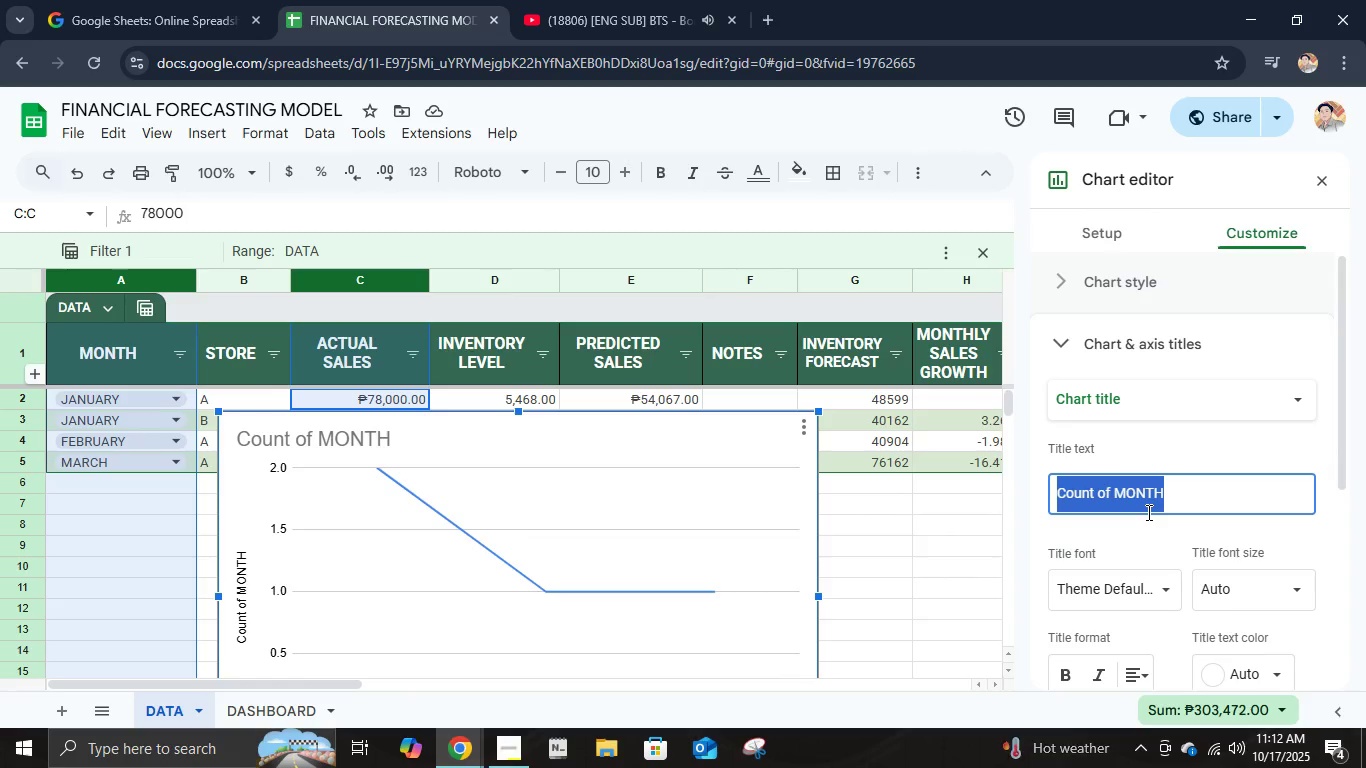 
type(monthly sales trend)
 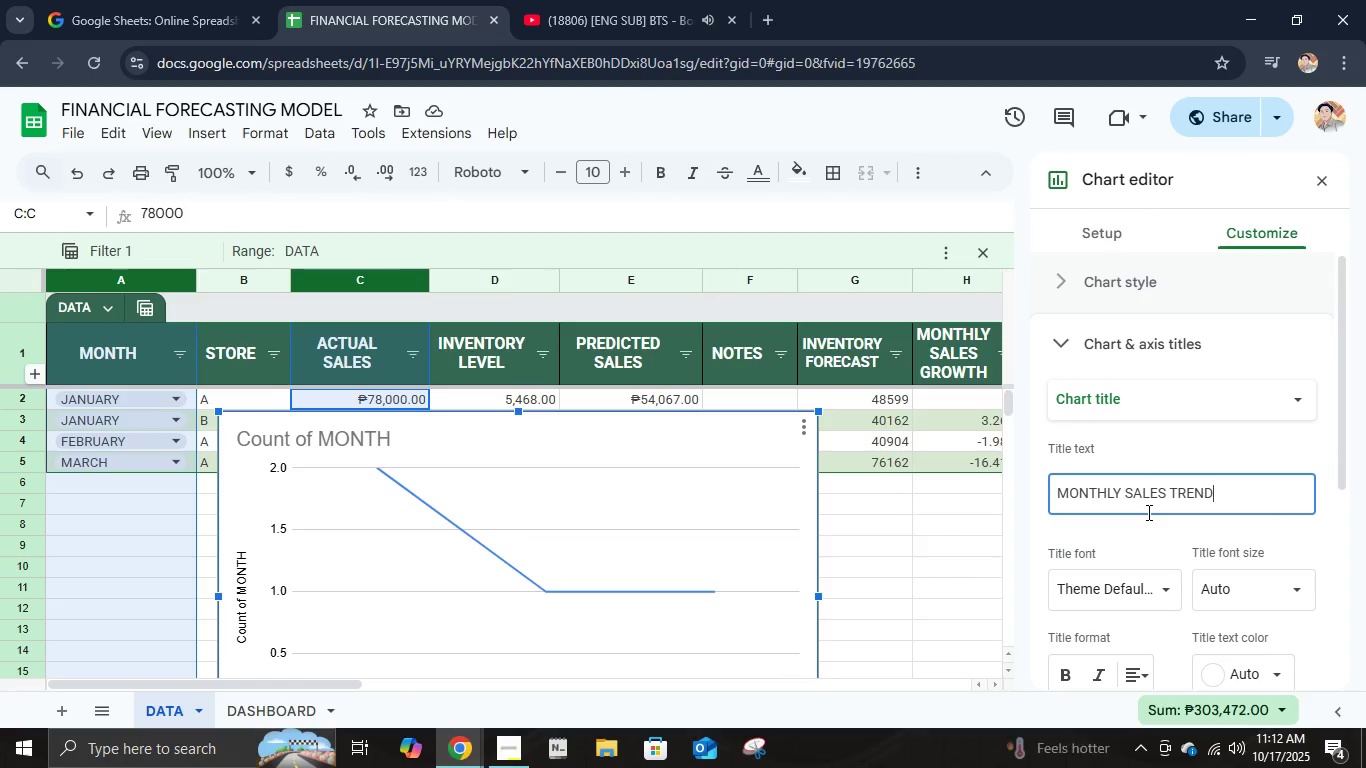 
key(Enter)
 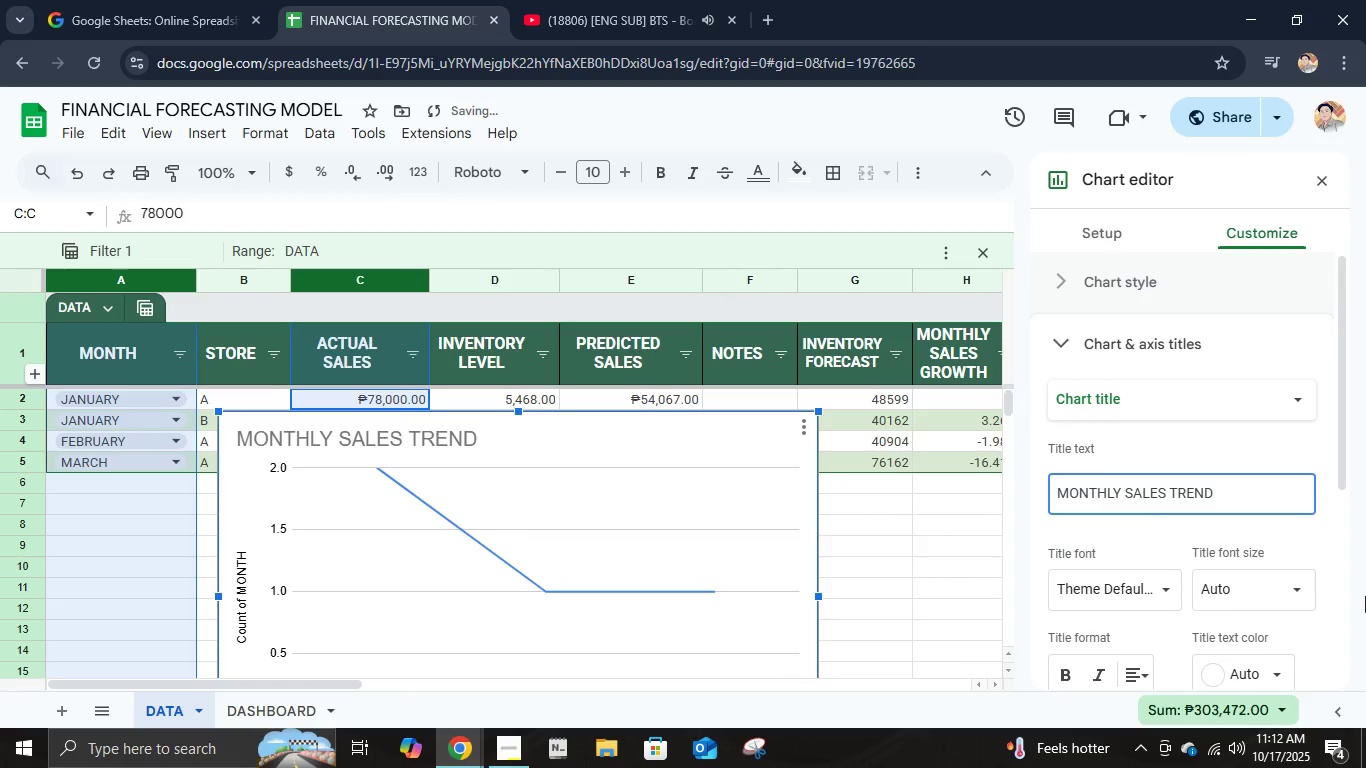 
scroll: coordinate [1216, 631], scroll_direction: down, amount: 1.0
 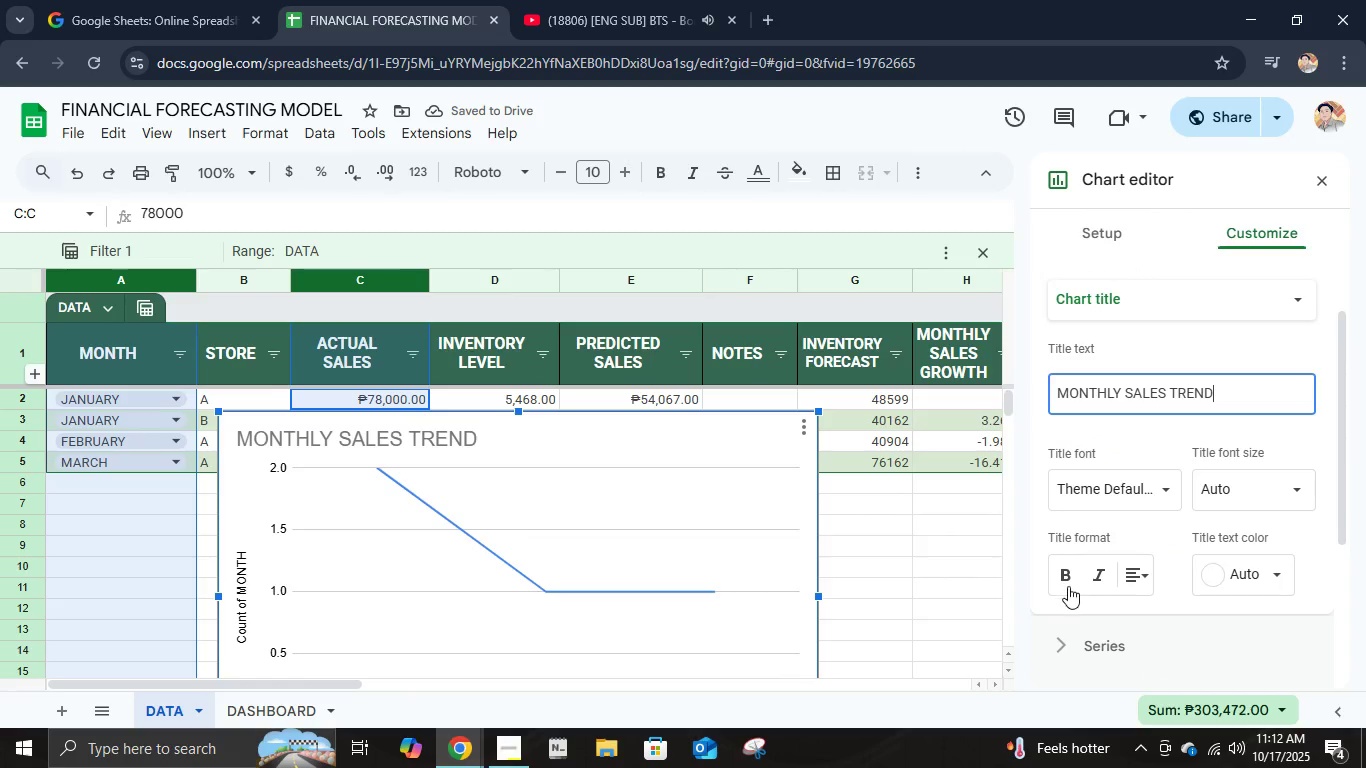 
left_click([1063, 584])
 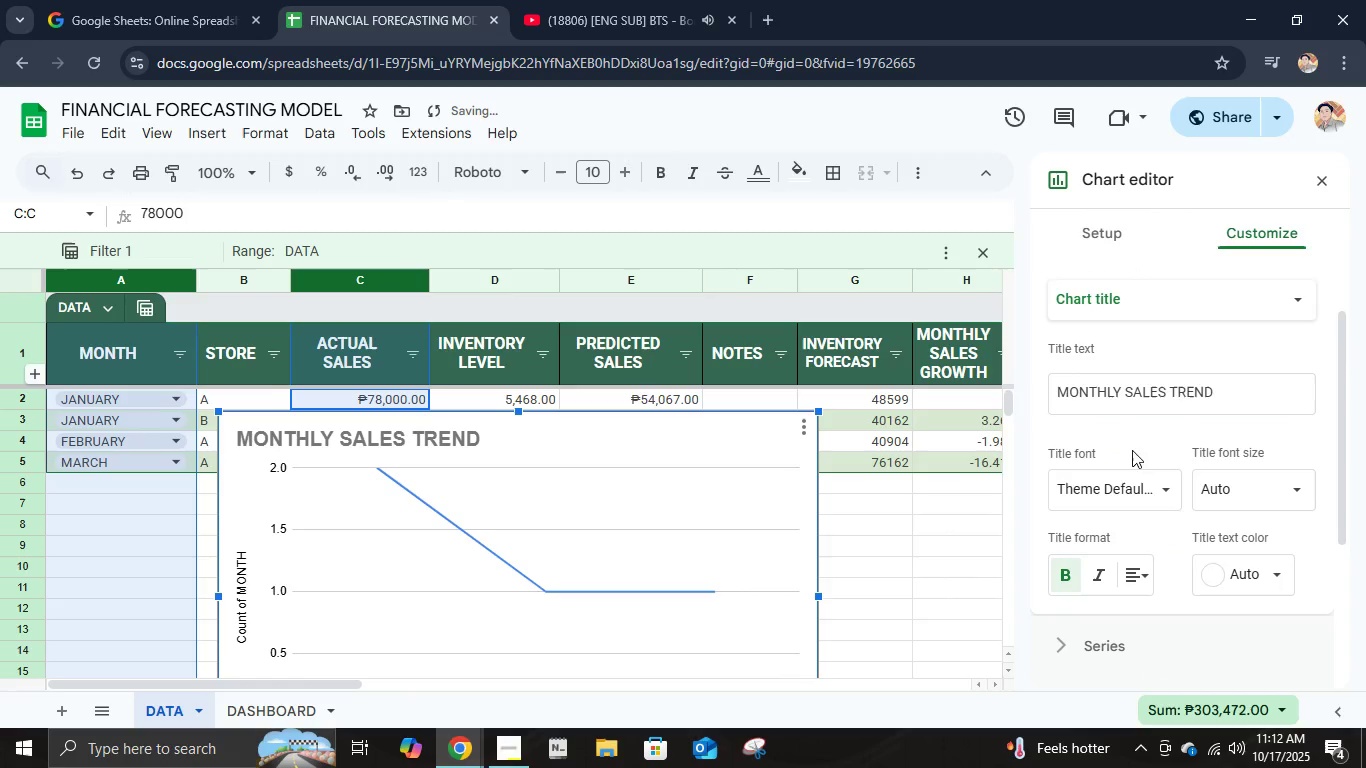 
scroll: coordinate [1124, 412], scroll_direction: up, amount: 4.0
 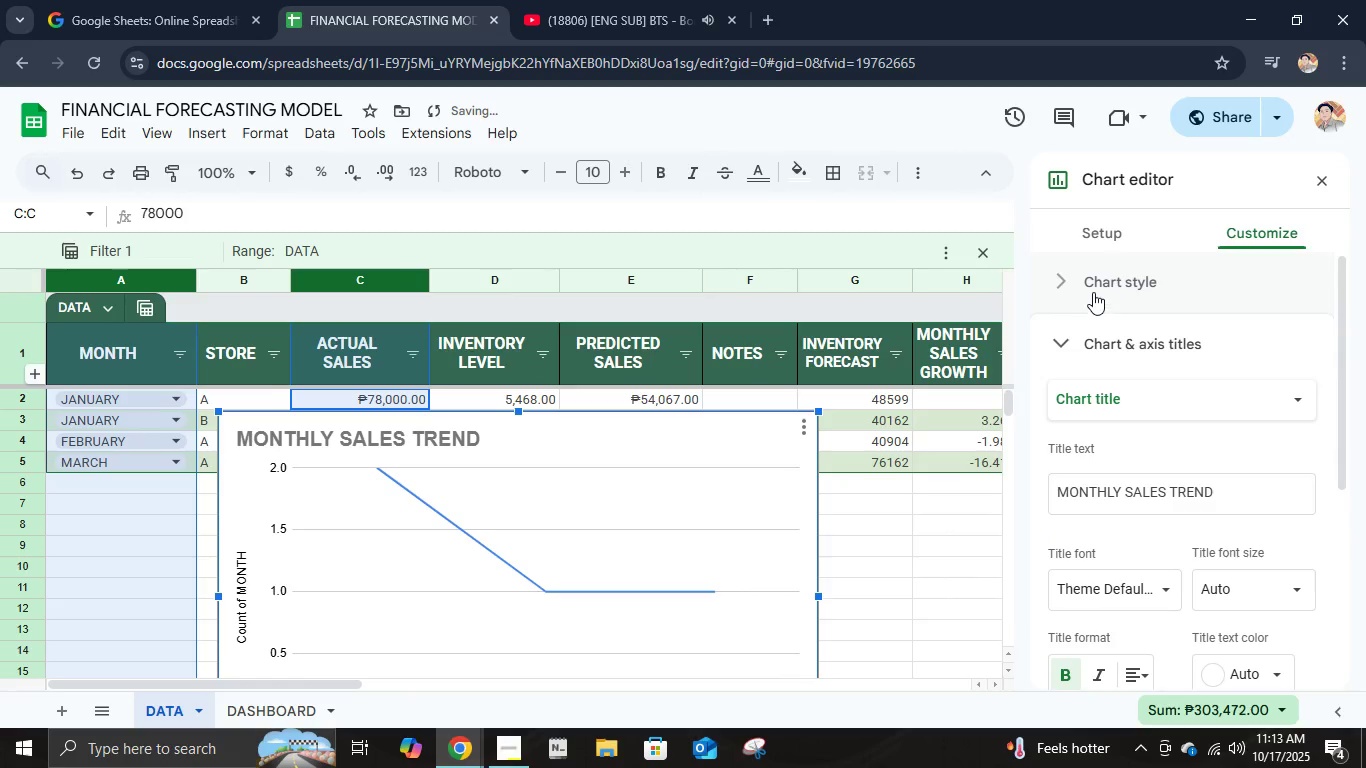 
left_click([1093, 292])
 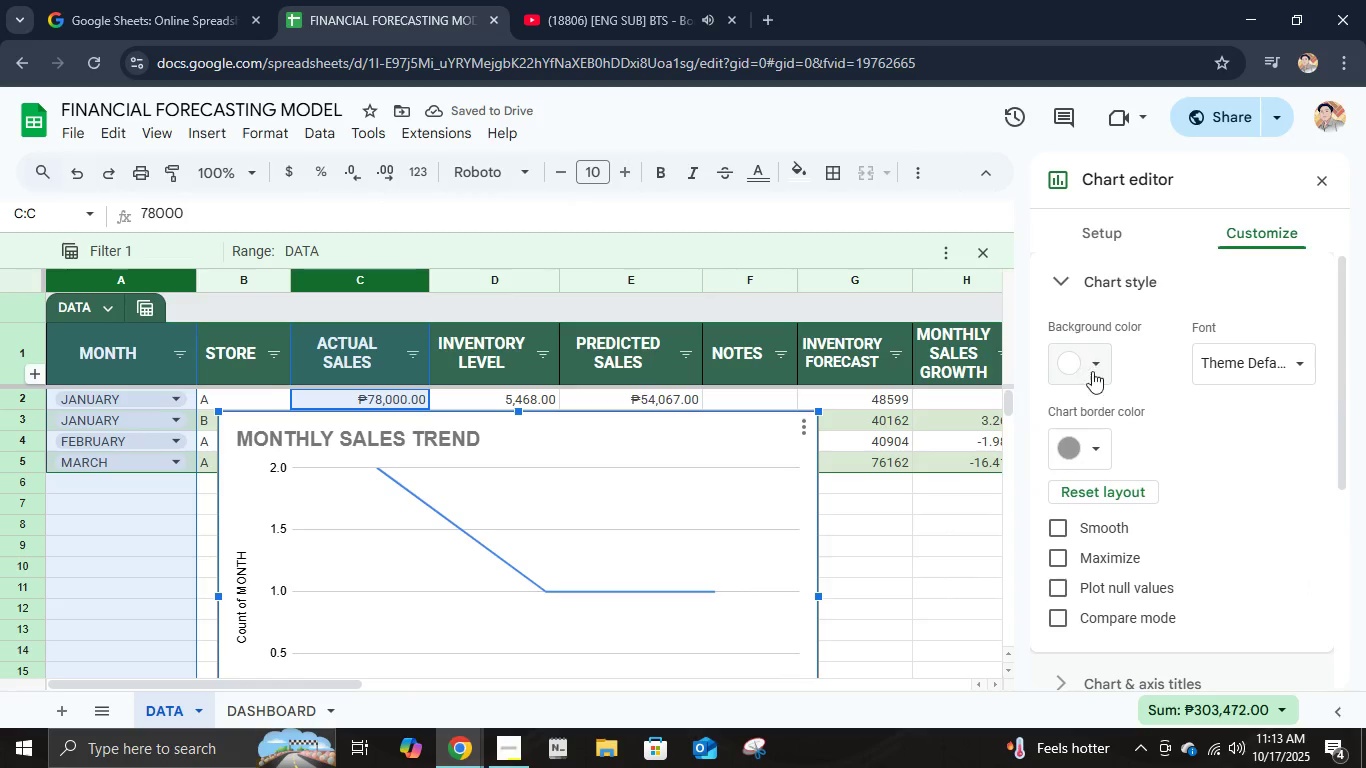 
left_click([1097, 446])
 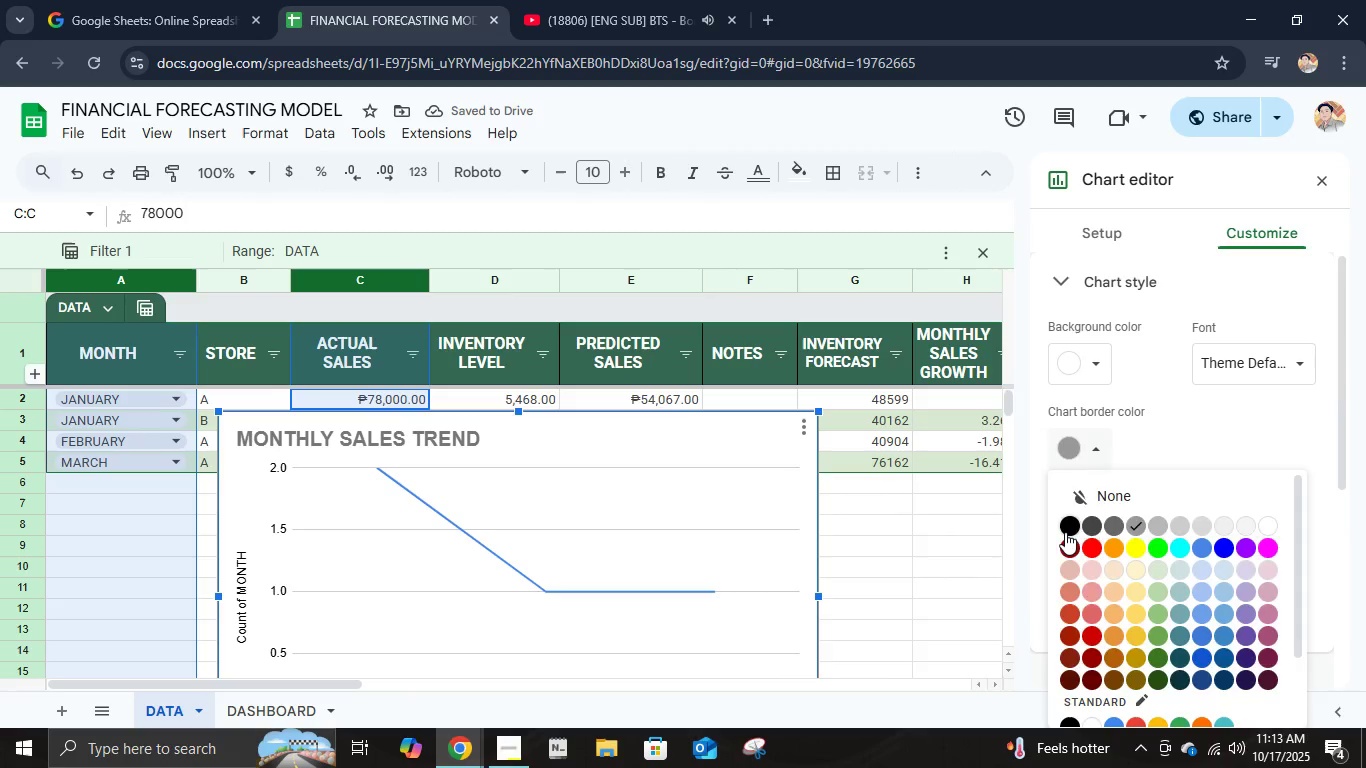 
left_click([1065, 532])
 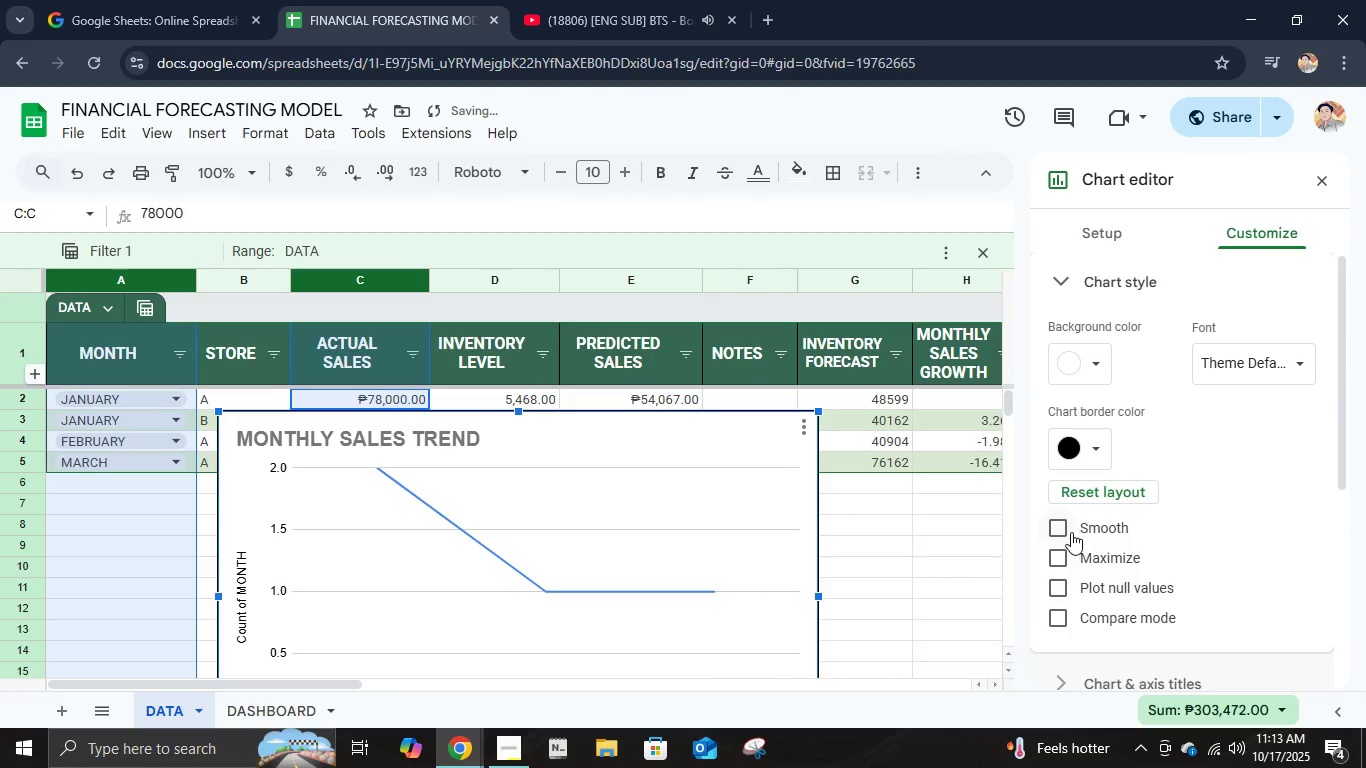 
left_click([1058, 532])
 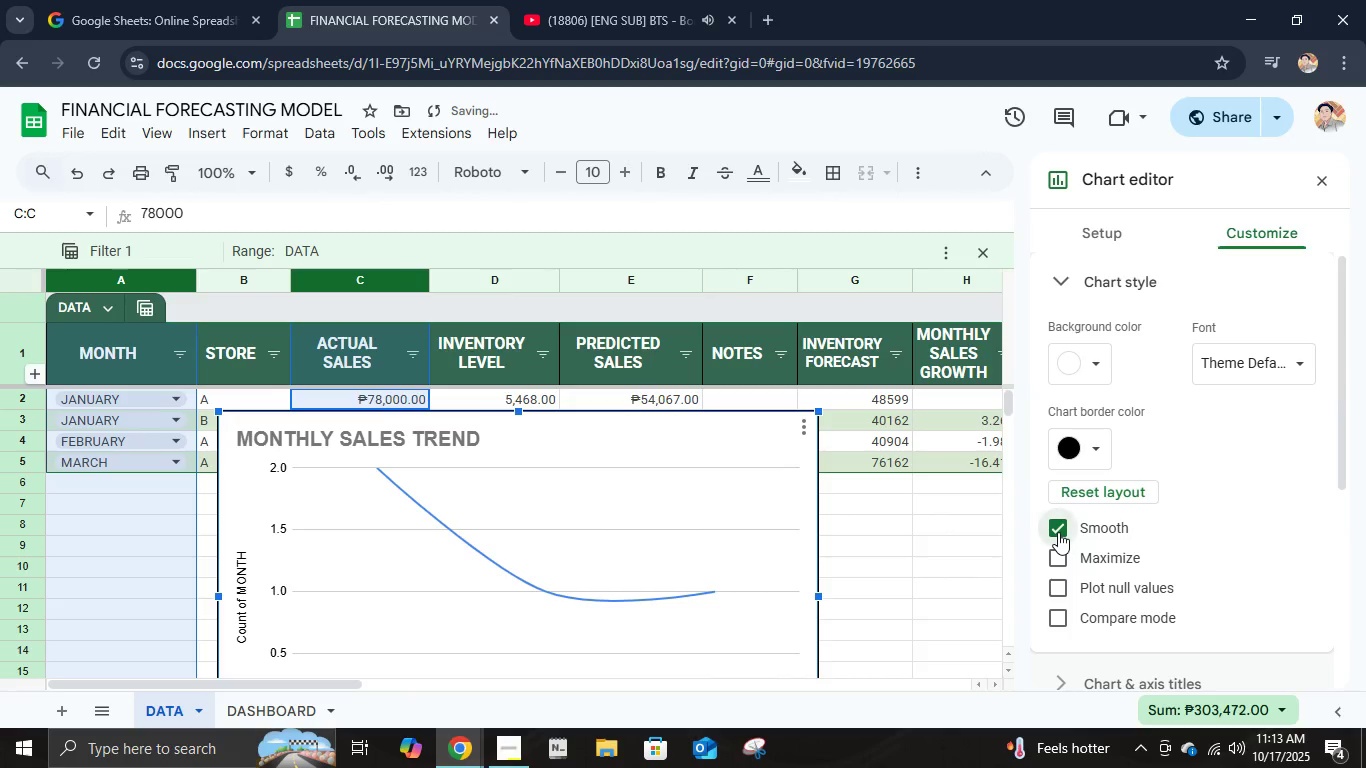 
left_click([1058, 532])
 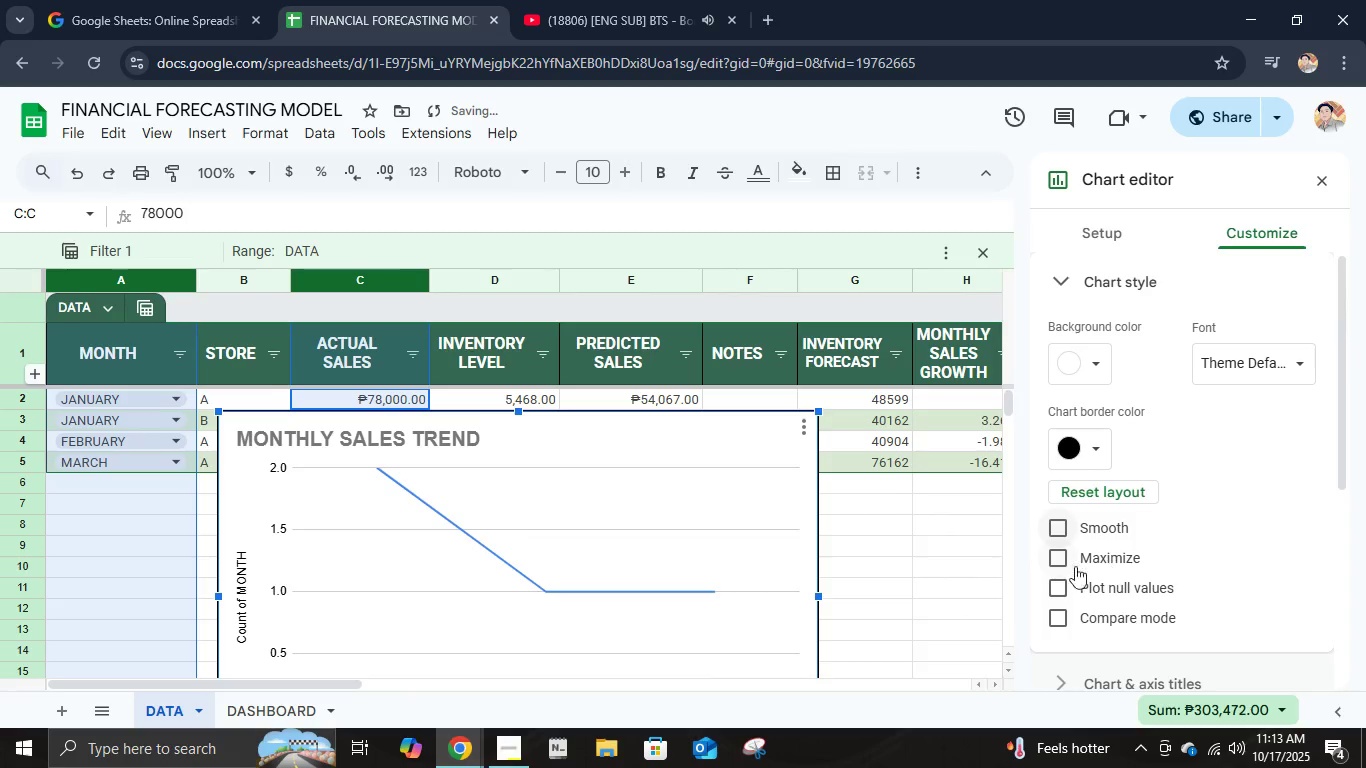 
left_click([1055, 566])
 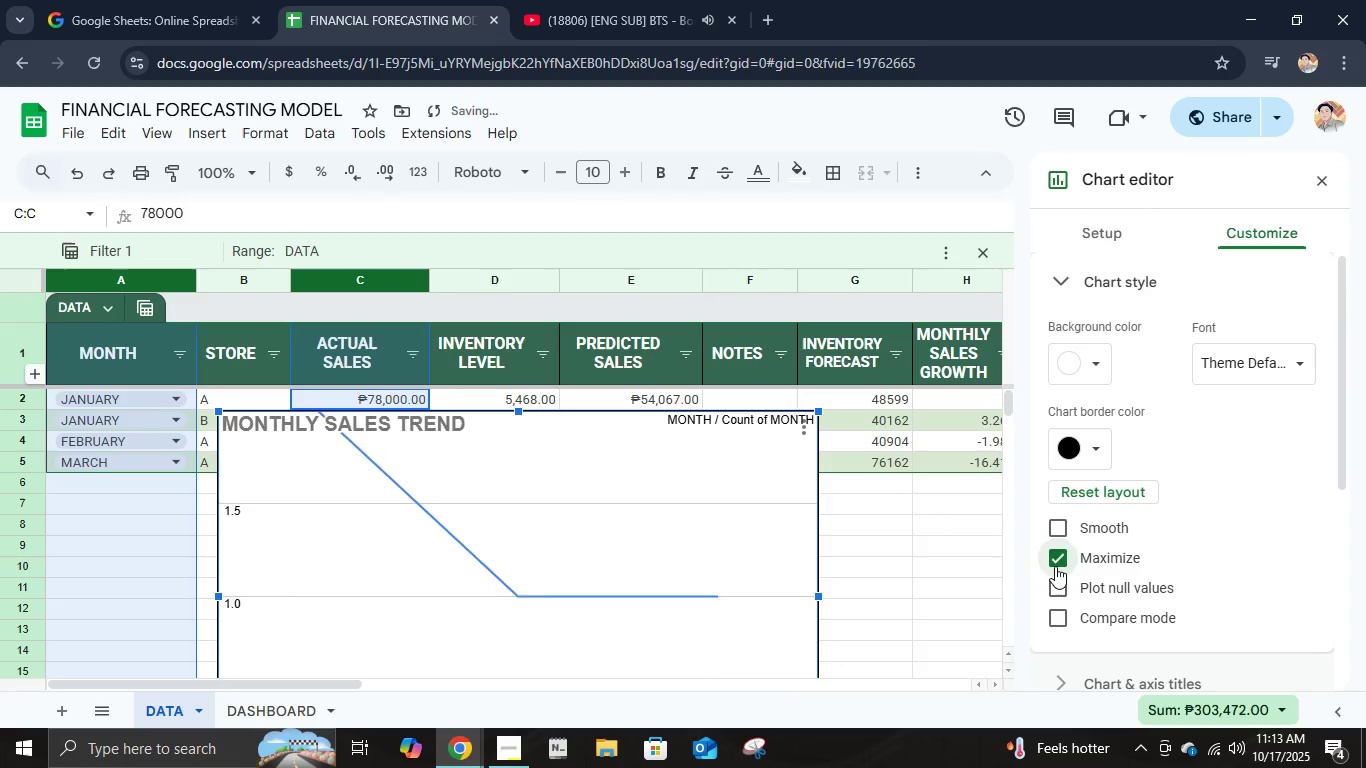 
left_click([1055, 566])
 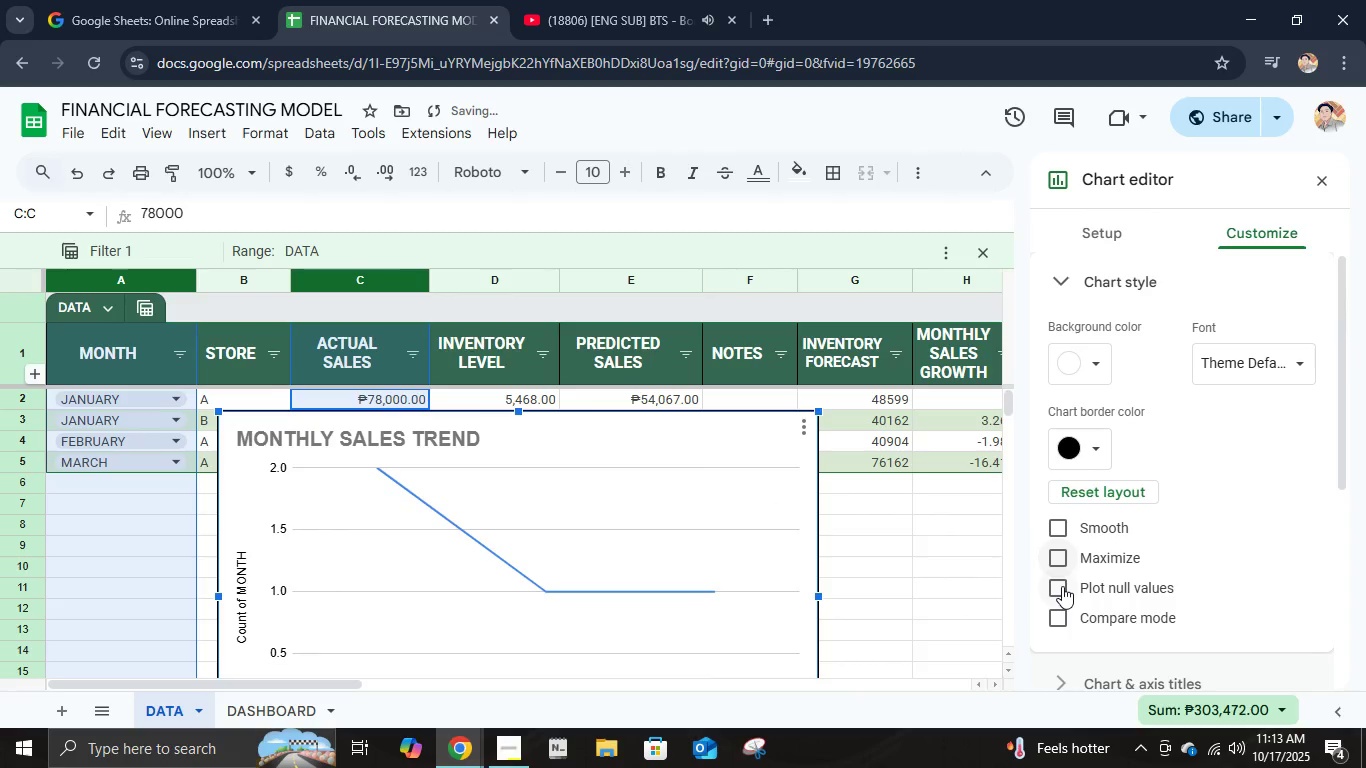 
left_click([1062, 586])
 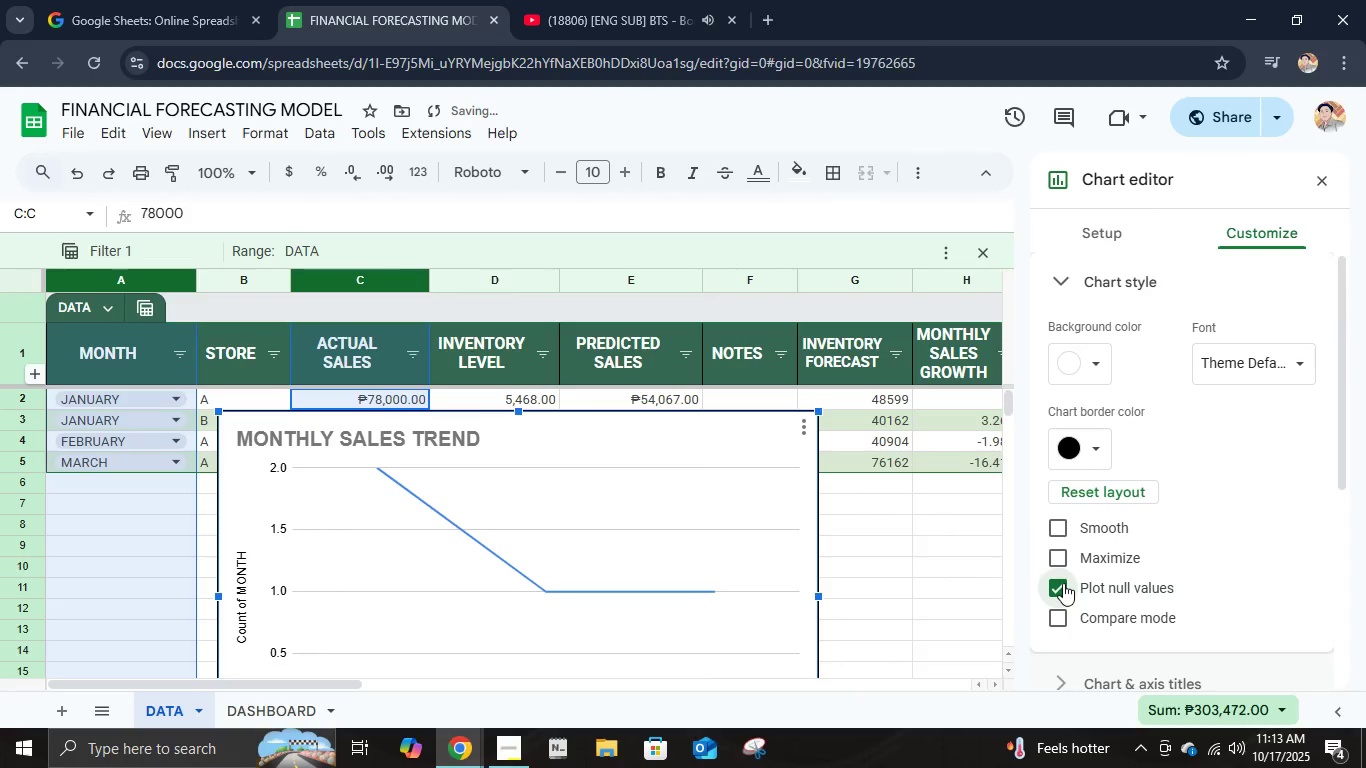 
left_click([1063, 583])
 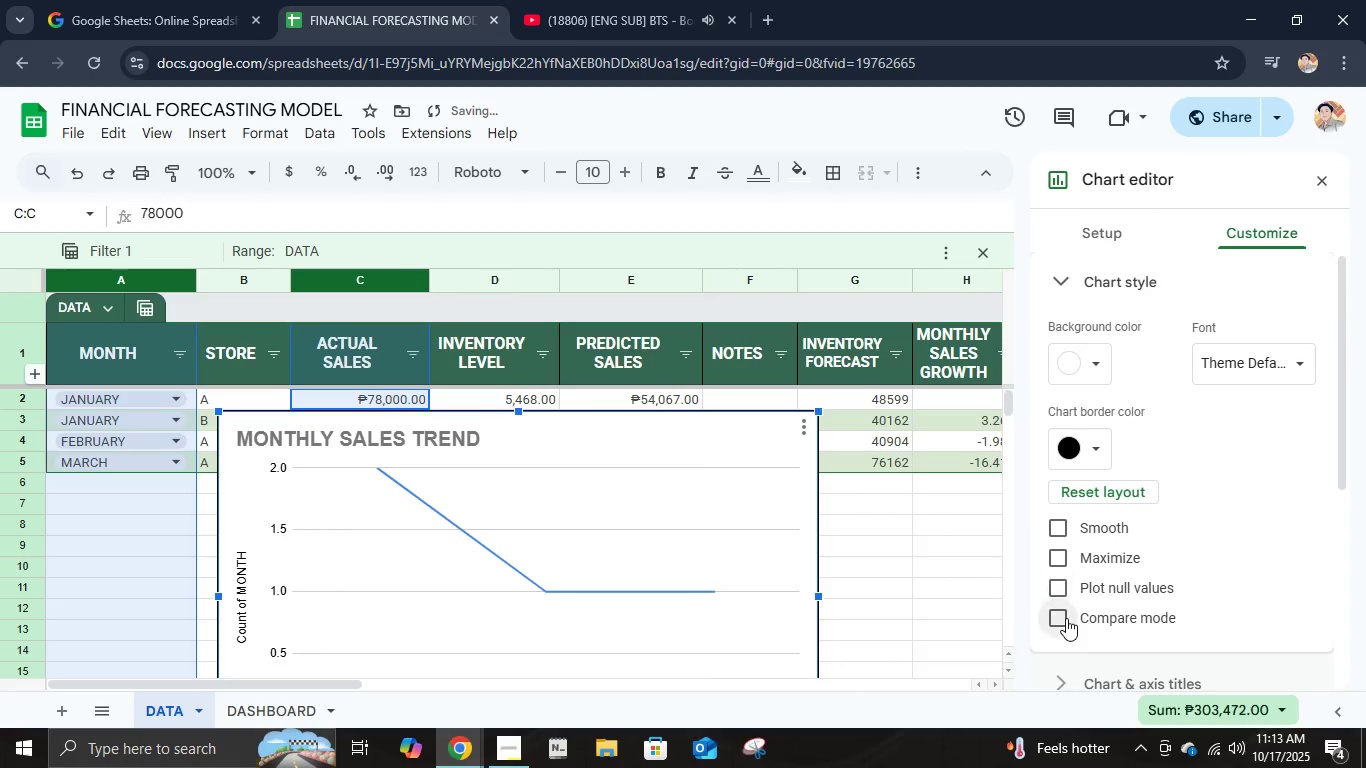 
left_click([1066, 618])
 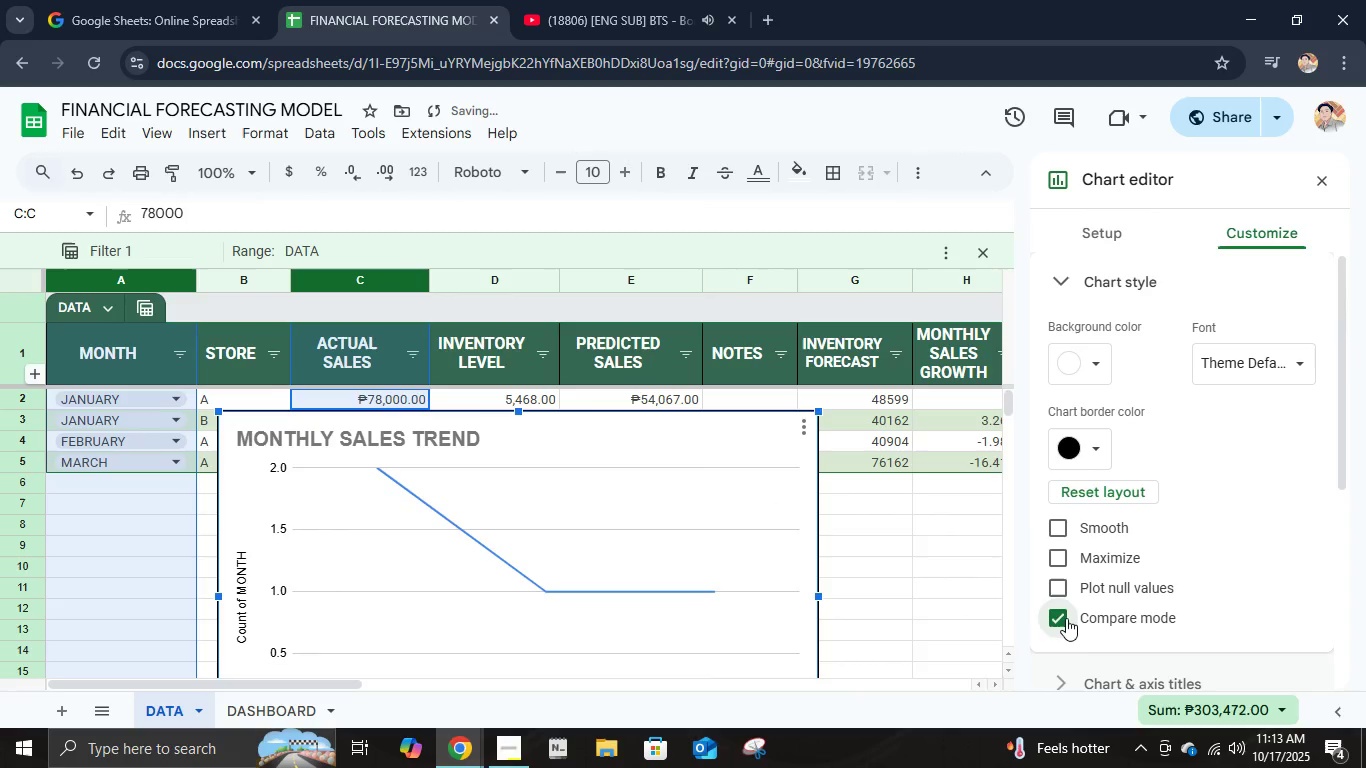 
left_click([1066, 618])
 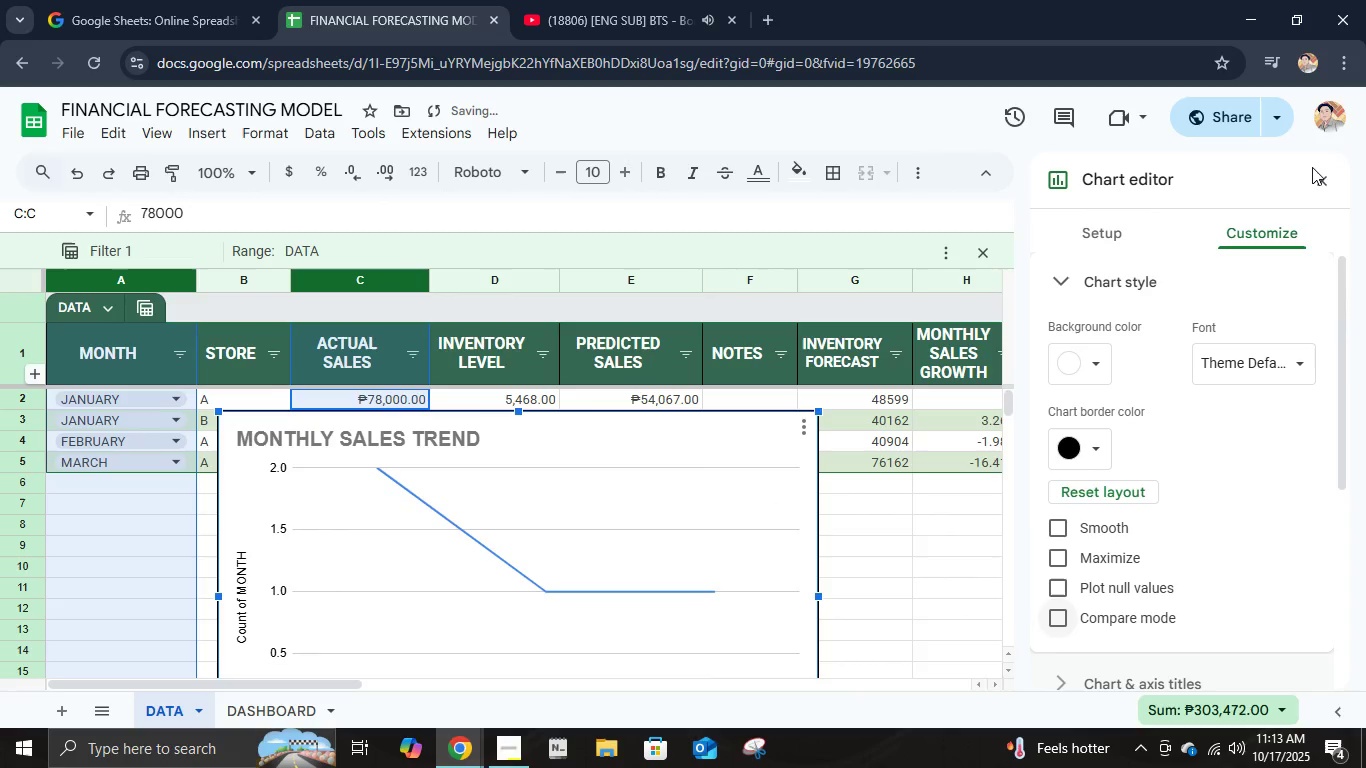 
left_click([1319, 175])
 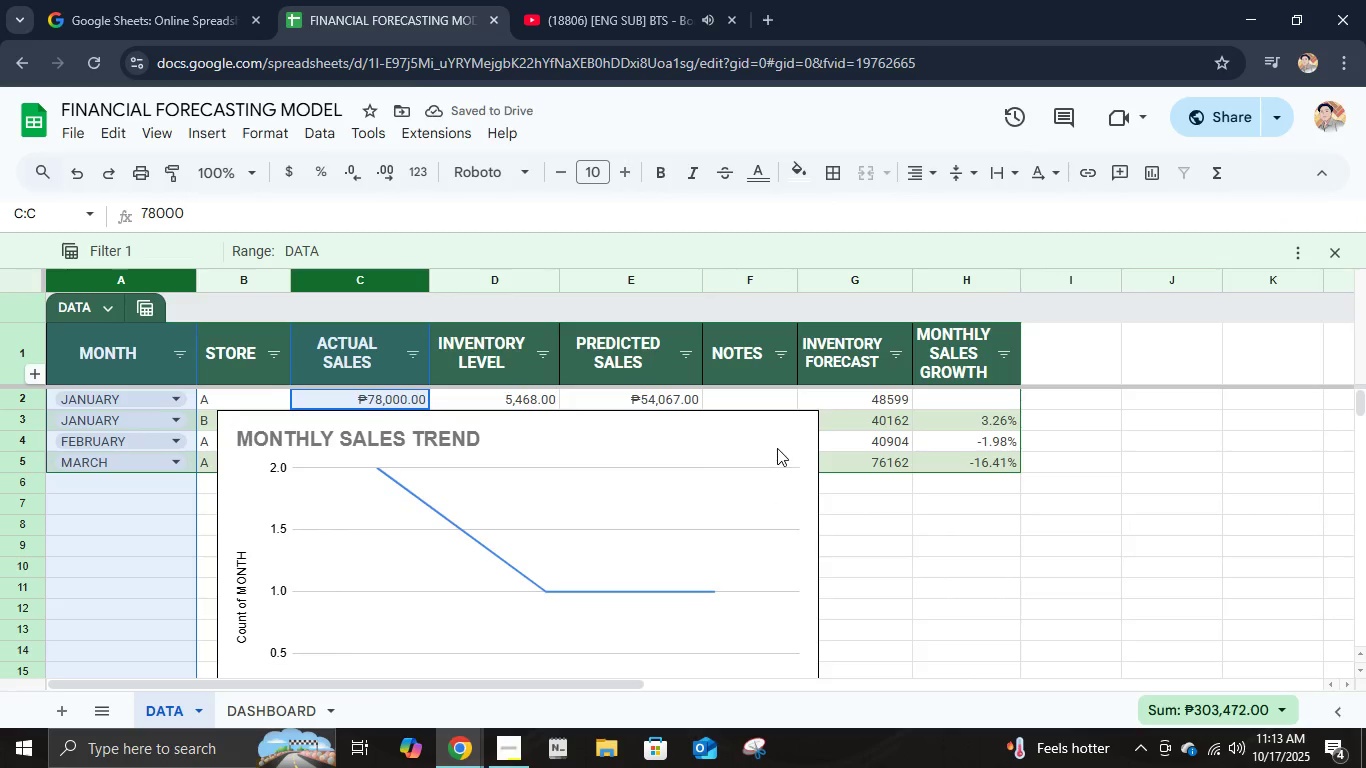 
left_click([777, 446])
 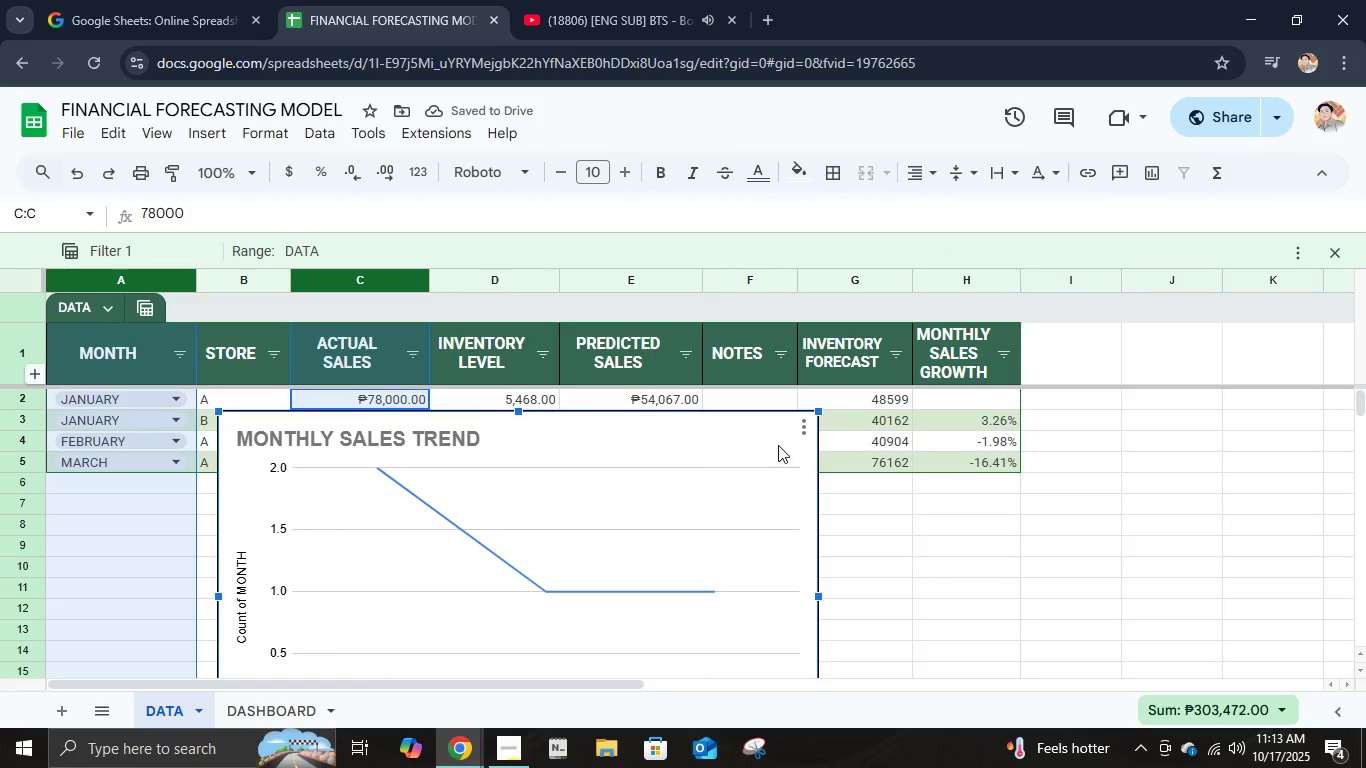 
key(Control+X)
 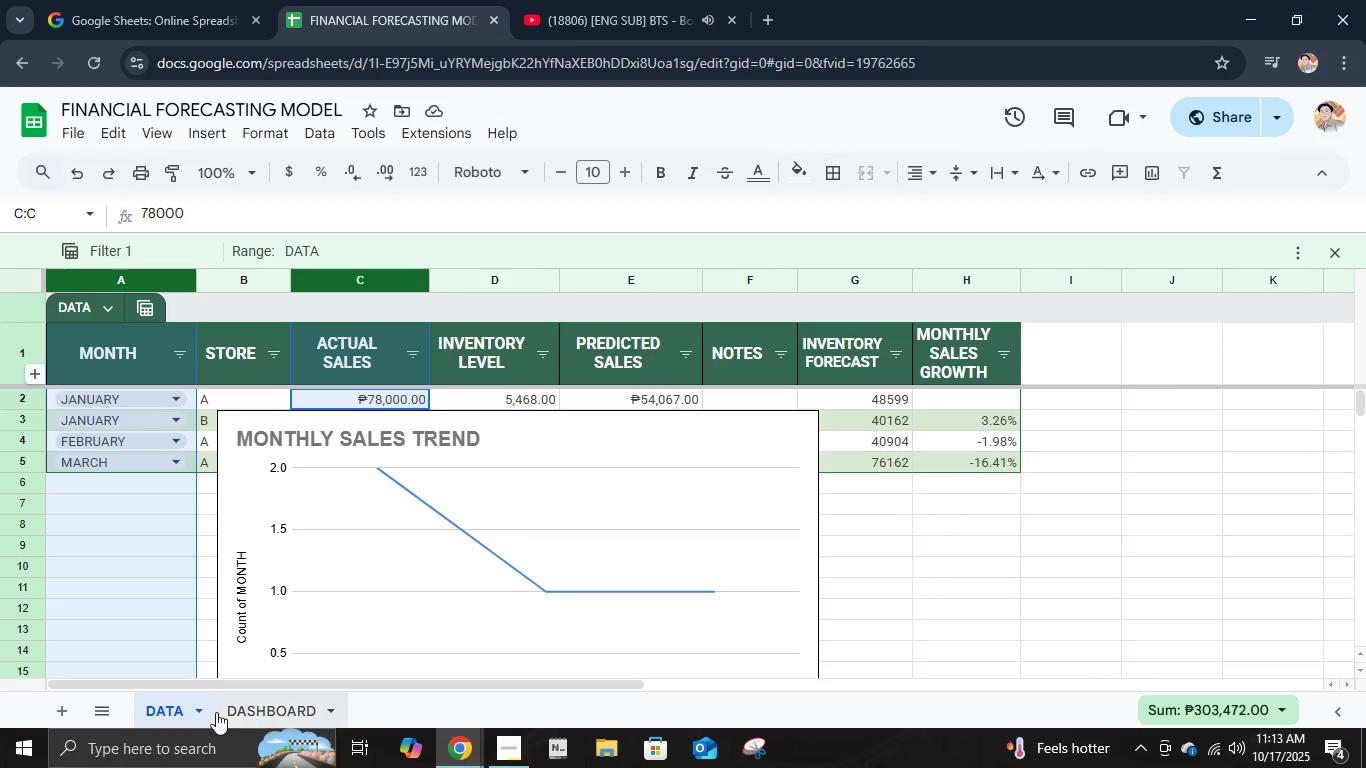 
left_click([242, 713])
 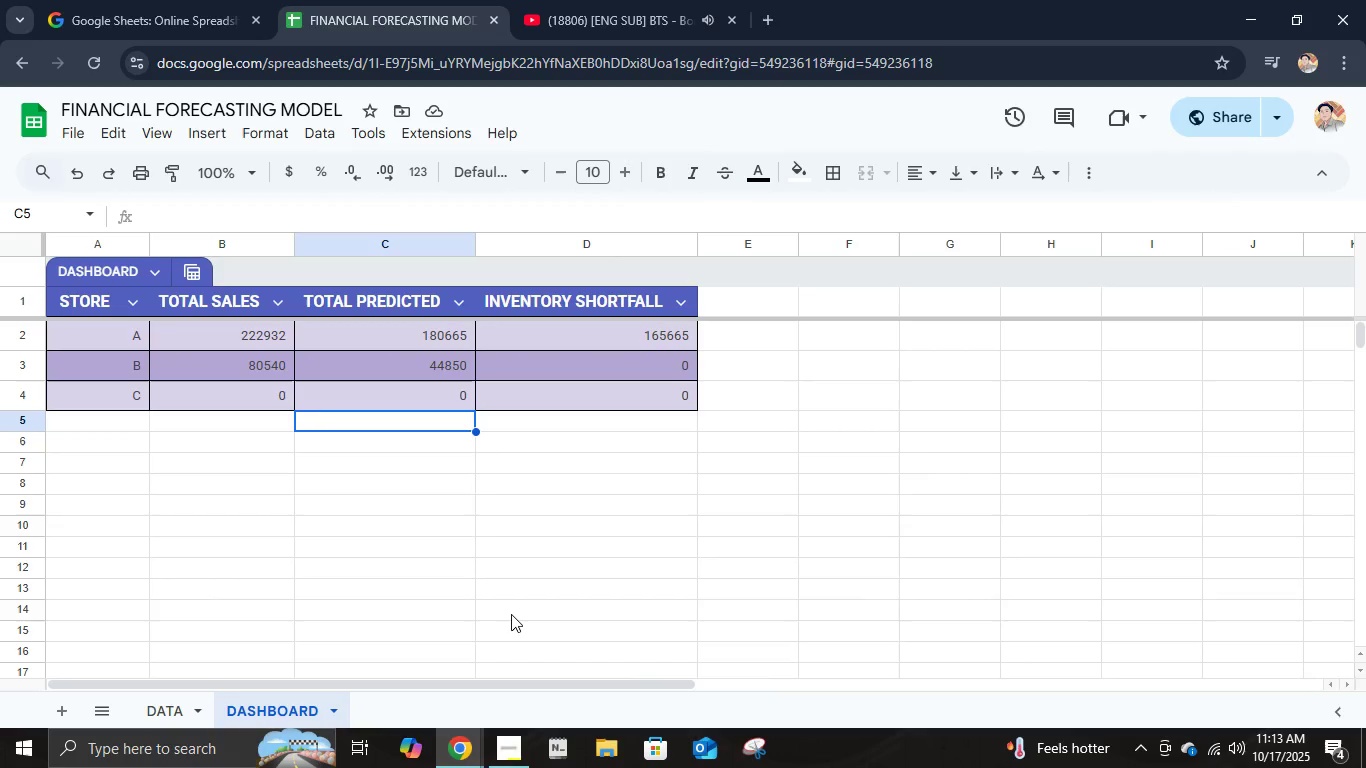 
key(Control+V)
 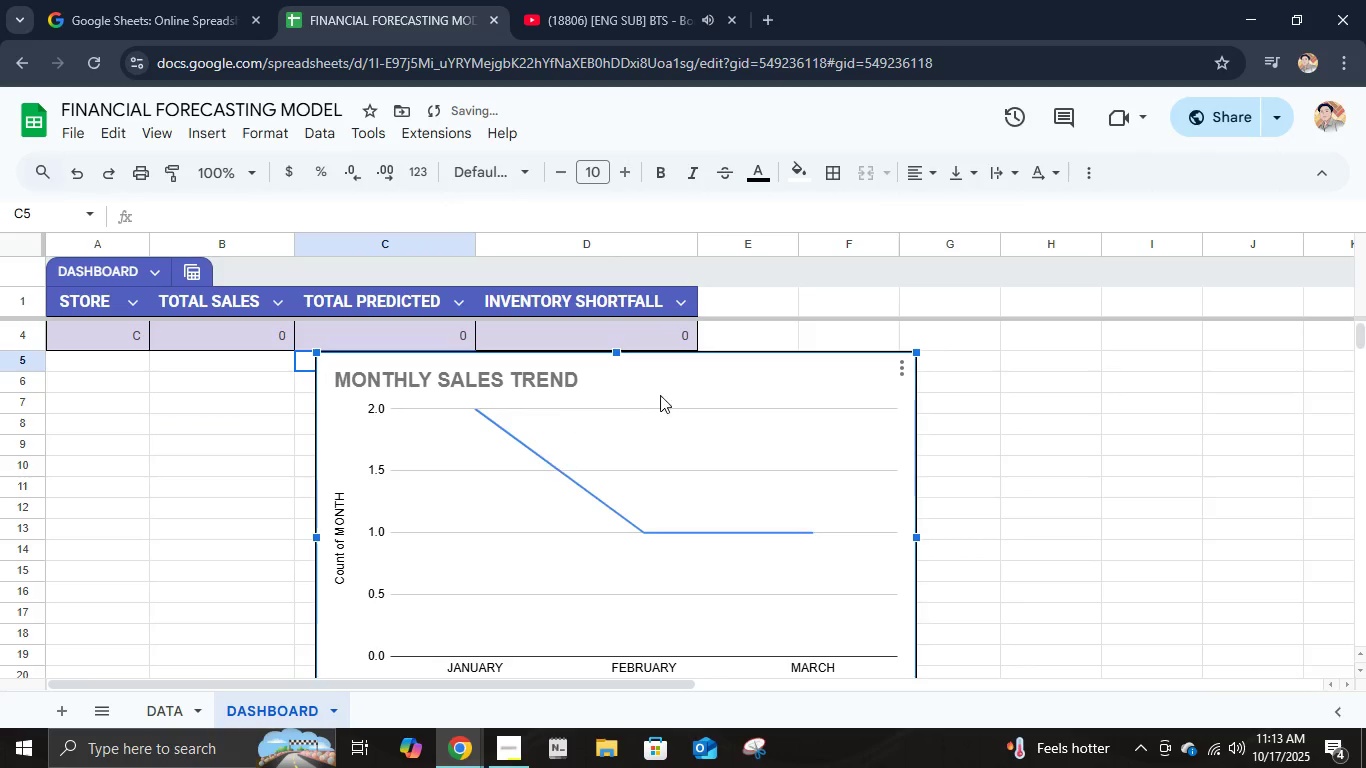 
left_click_drag(start_coordinate=[667, 389], to_coordinate=[1115, 359])
 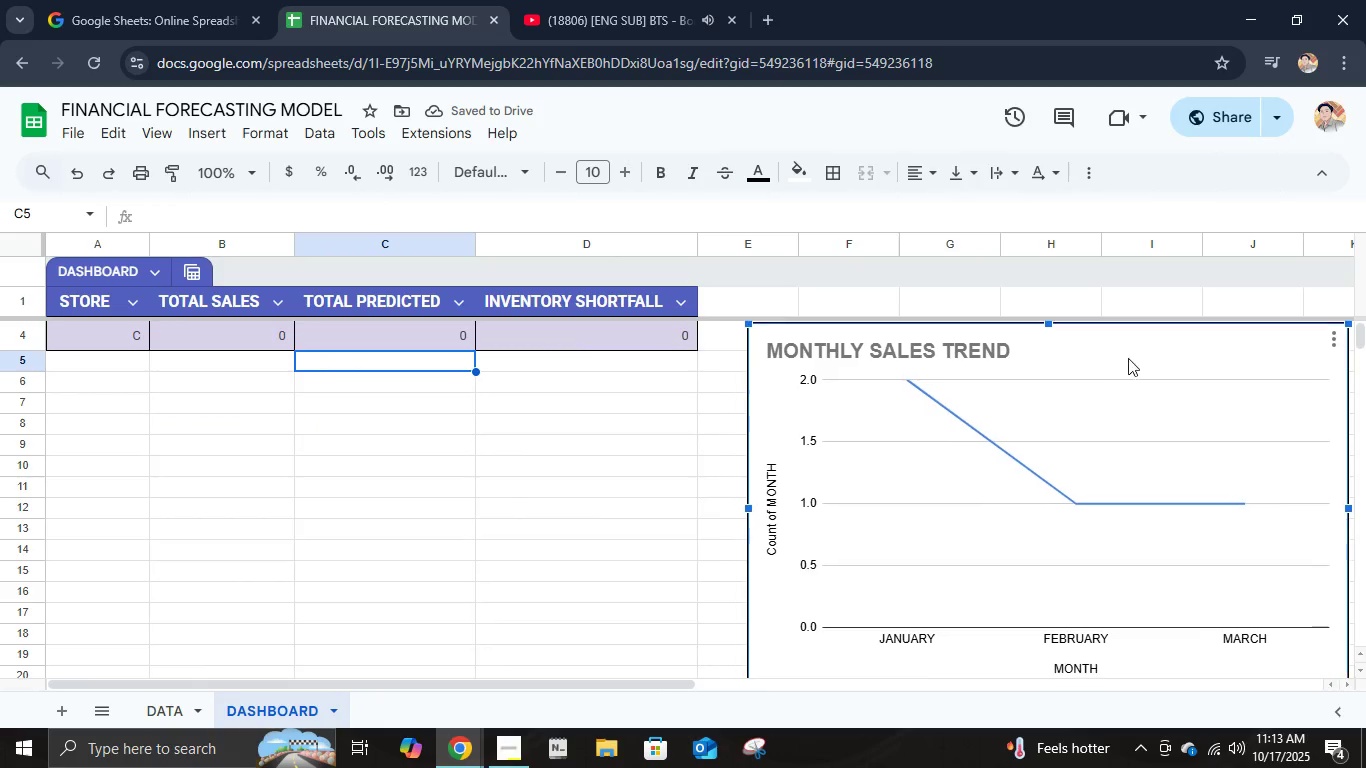 
left_click_drag(start_coordinate=[1119, 357], to_coordinate=[1066, 371])
 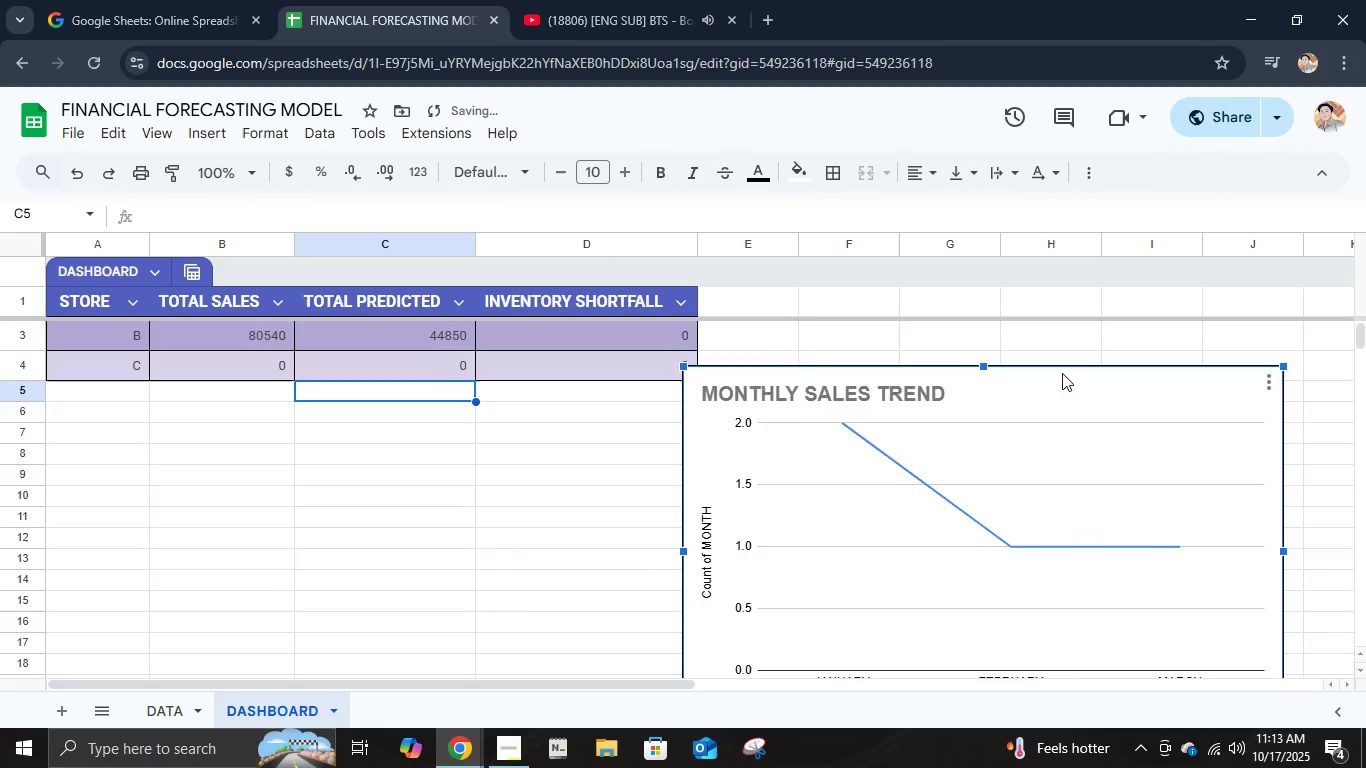 
scroll: coordinate [1048, 418], scroll_direction: up, amount: 8.0
 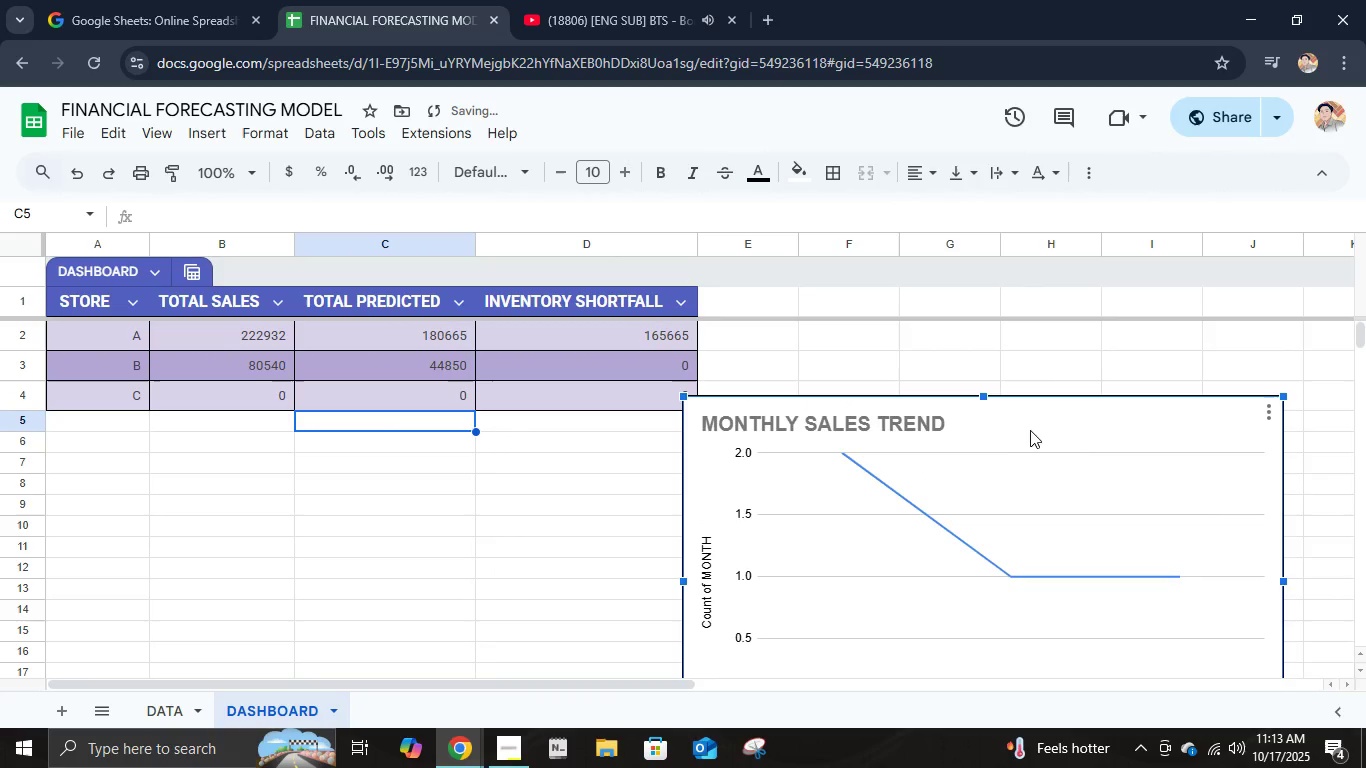 
left_click_drag(start_coordinate=[1030, 430], to_coordinate=[1116, 361])
 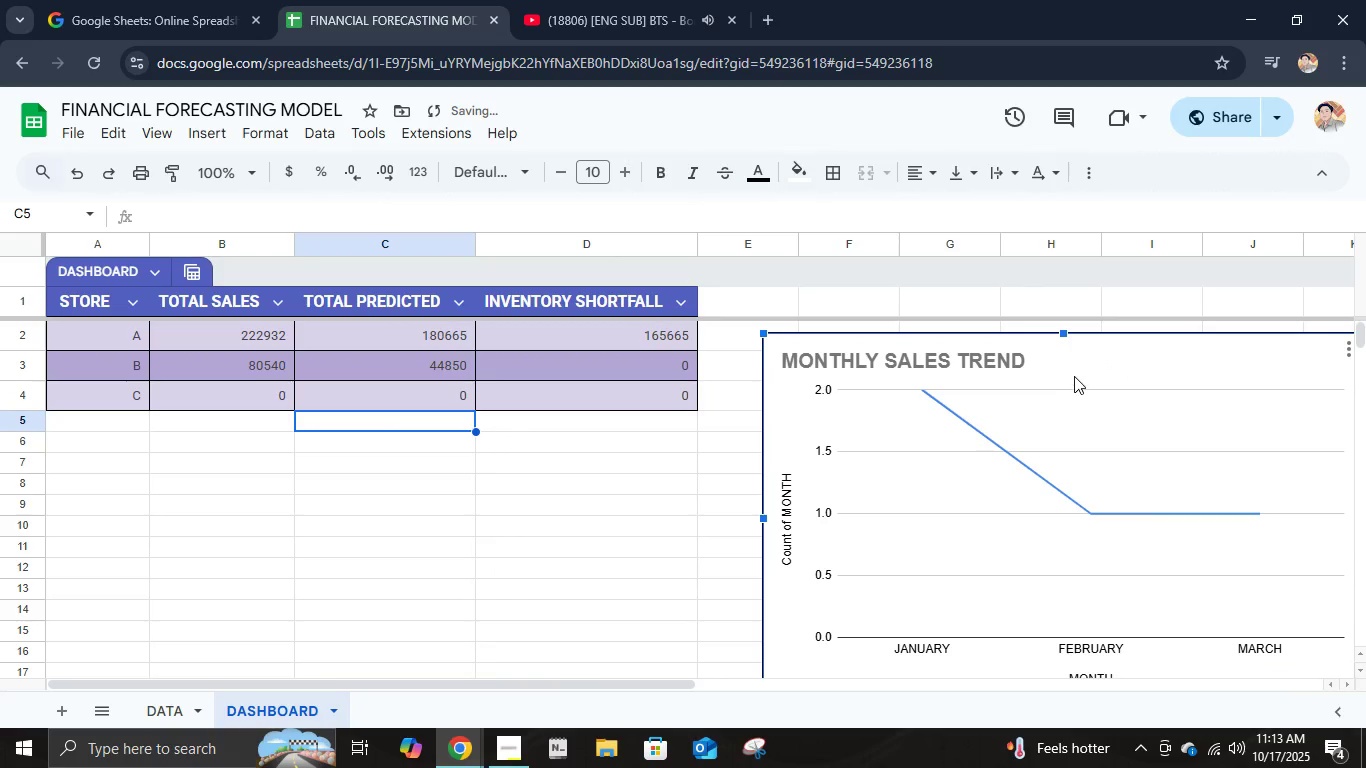 
left_click_drag(start_coordinate=[1074, 370], to_coordinate=[1027, 523])
 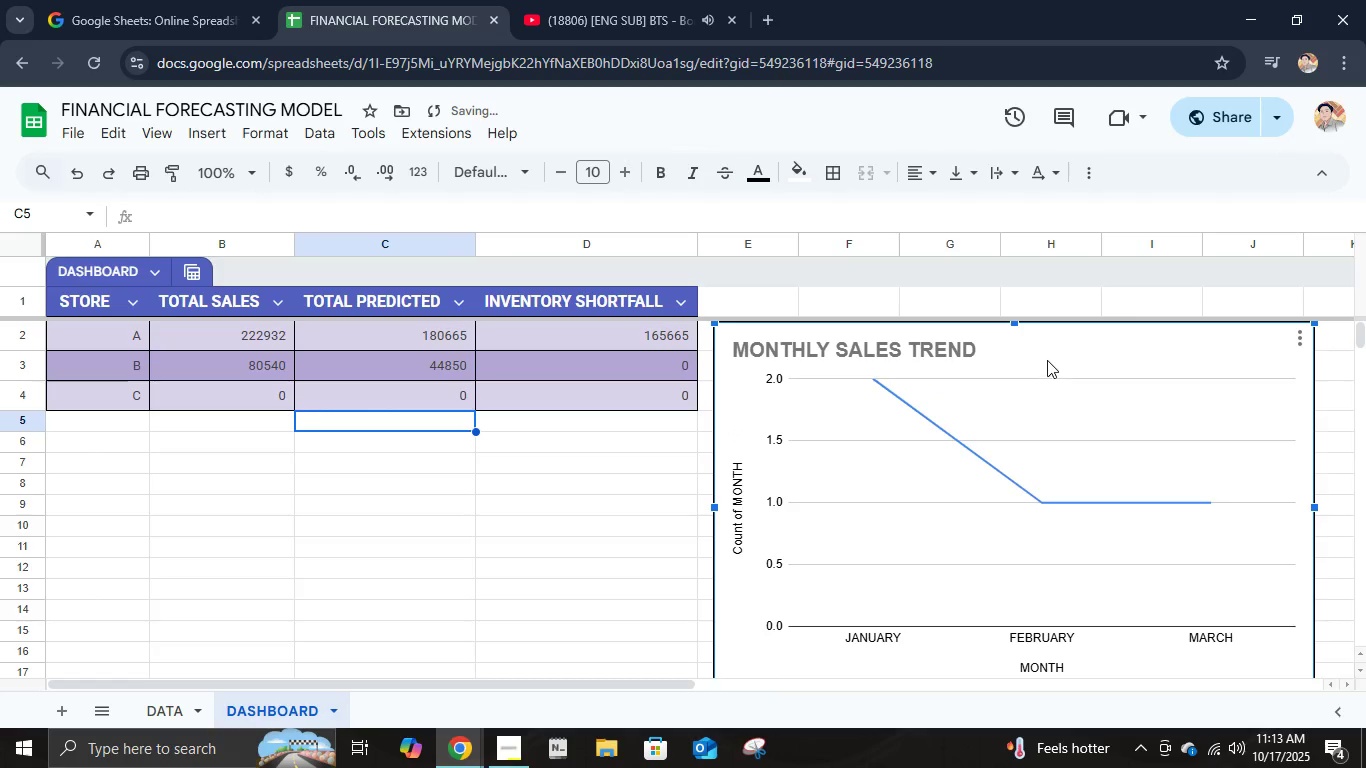 
left_click_drag(start_coordinate=[1004, 347], to_coordinate=[1093, 365])
 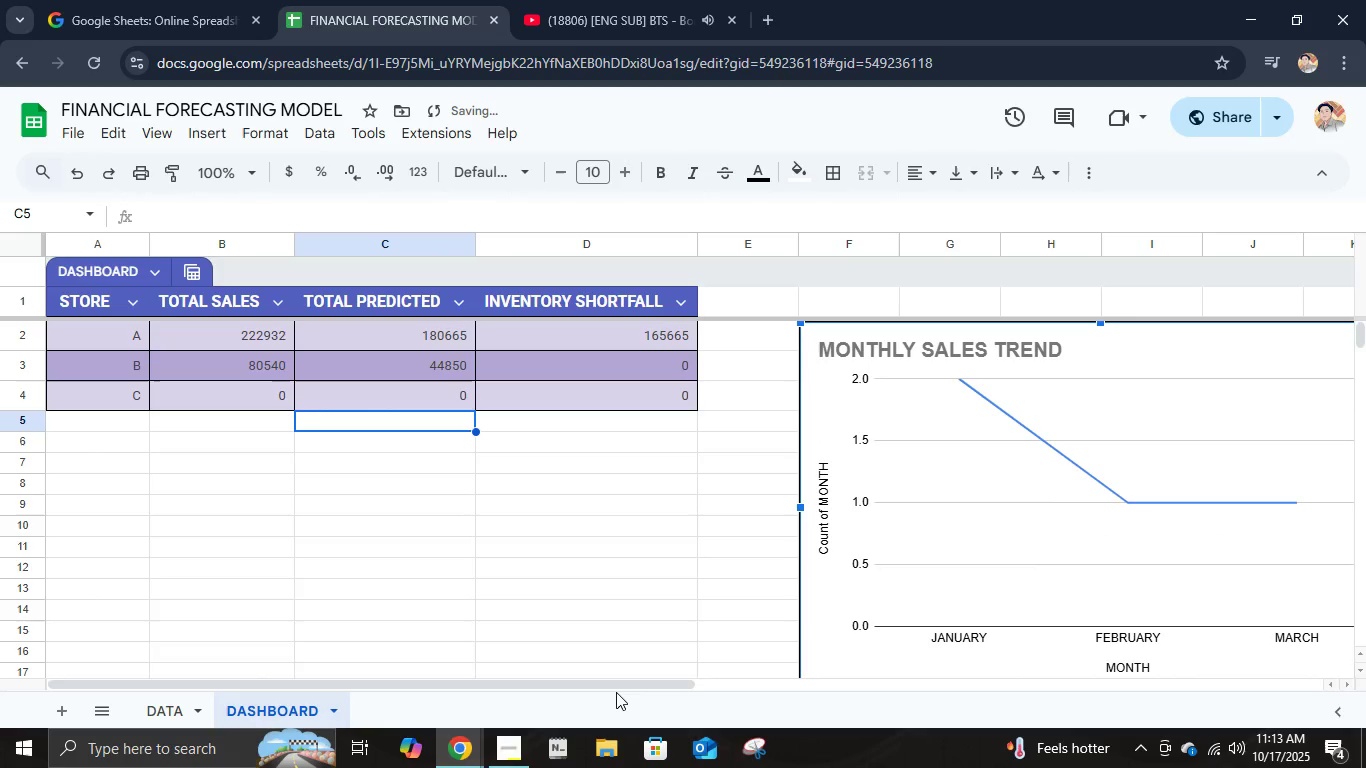 
left_click_drag(start_coordinate=[610, 688], to_coordinate=[834, 742])
 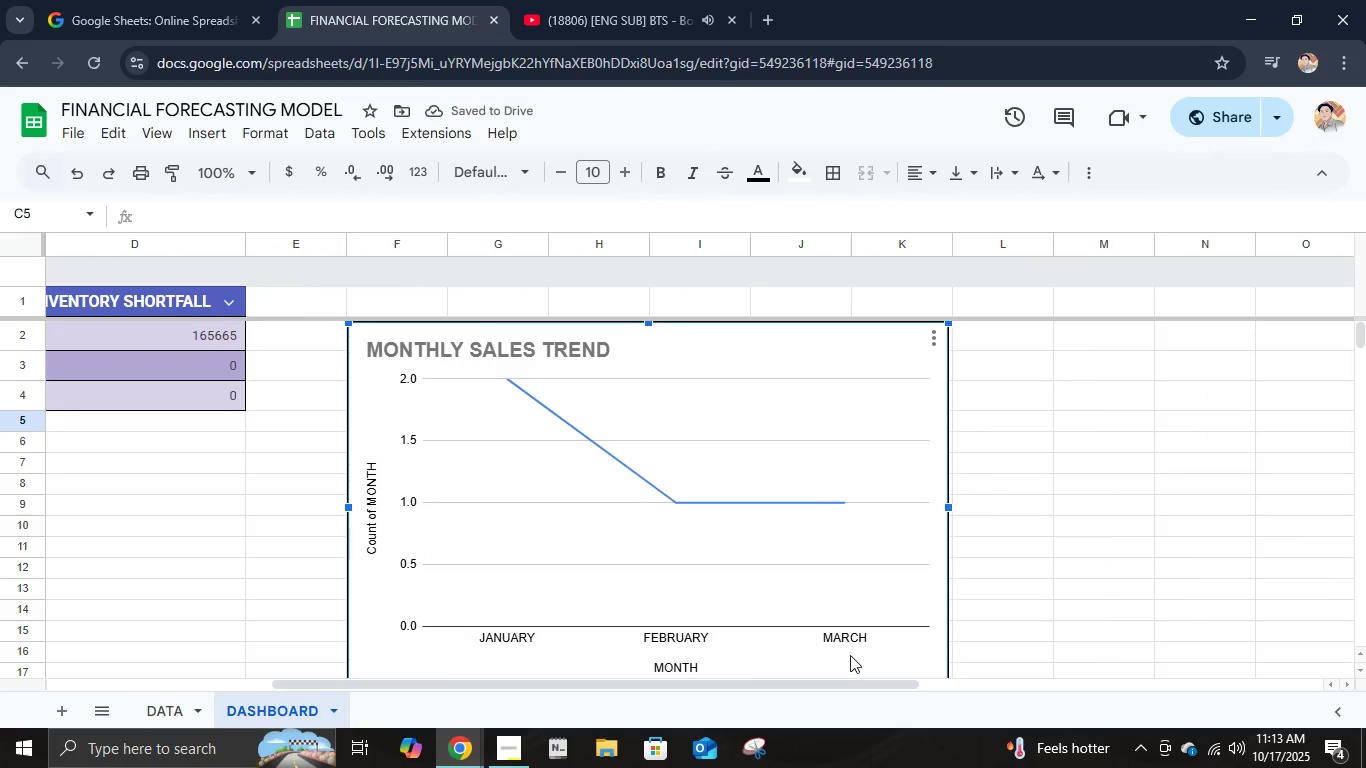 
scroll: coordinate [816, 600], scroll_direction: down, amount: 1.0
 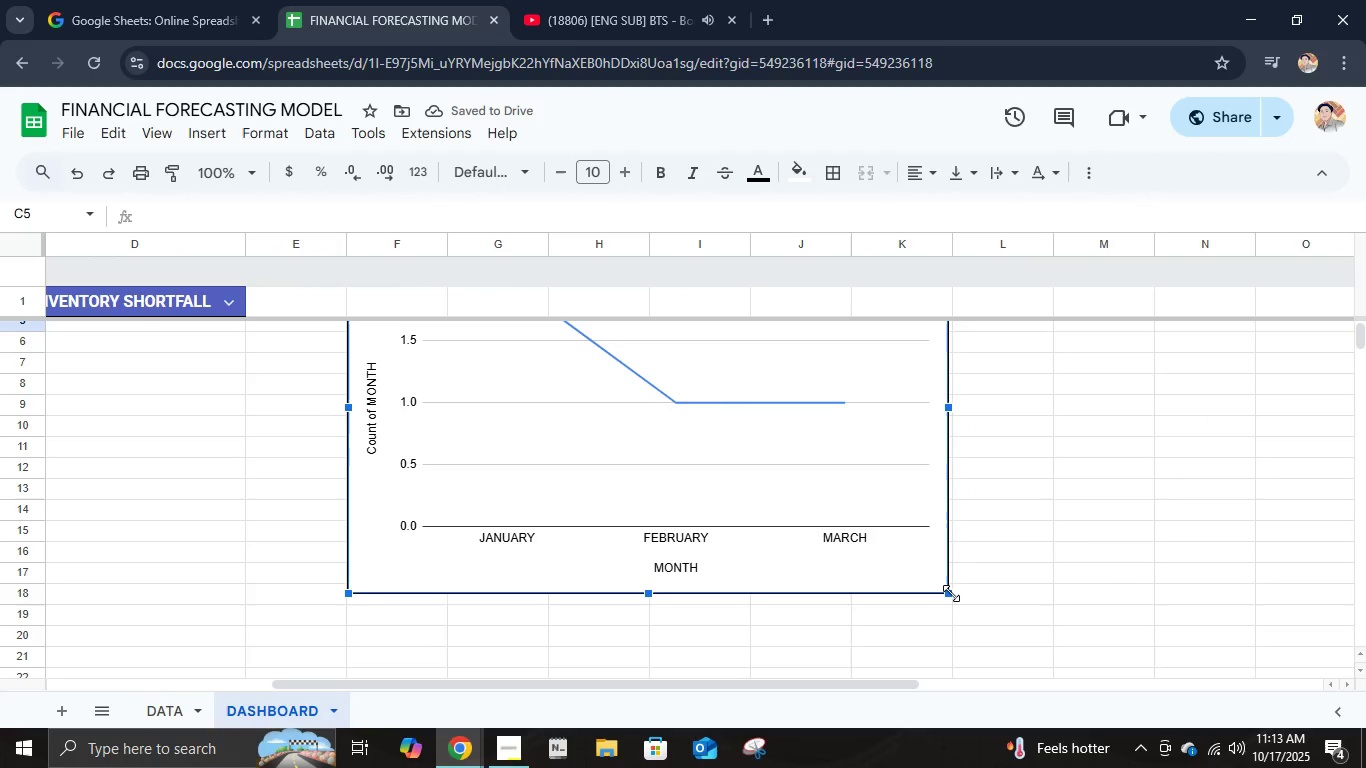 
left_click_drag(start_coordinate=[951, 593], to_coordinate=[962, 560])
 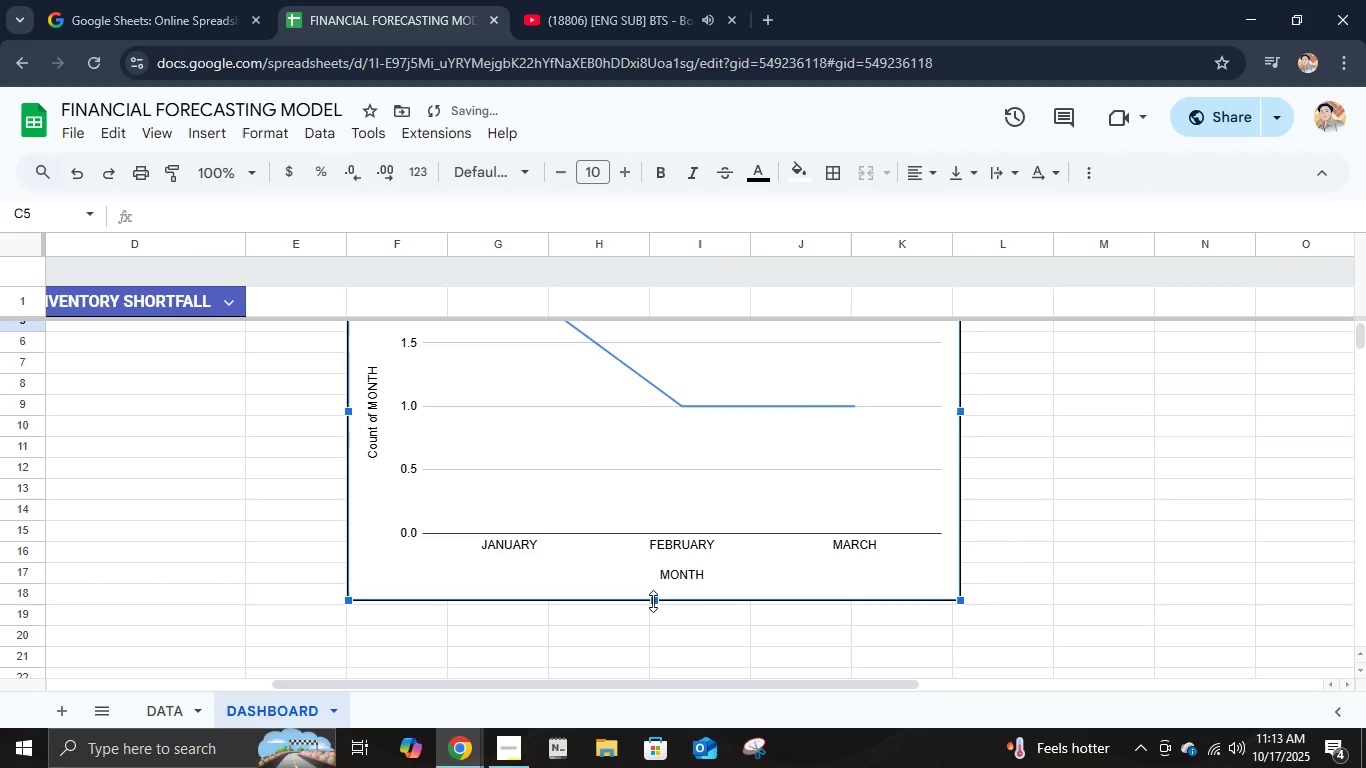 
left_click_drag(start_coordinate=[653, 599], to_coordinate=[707, 427])
 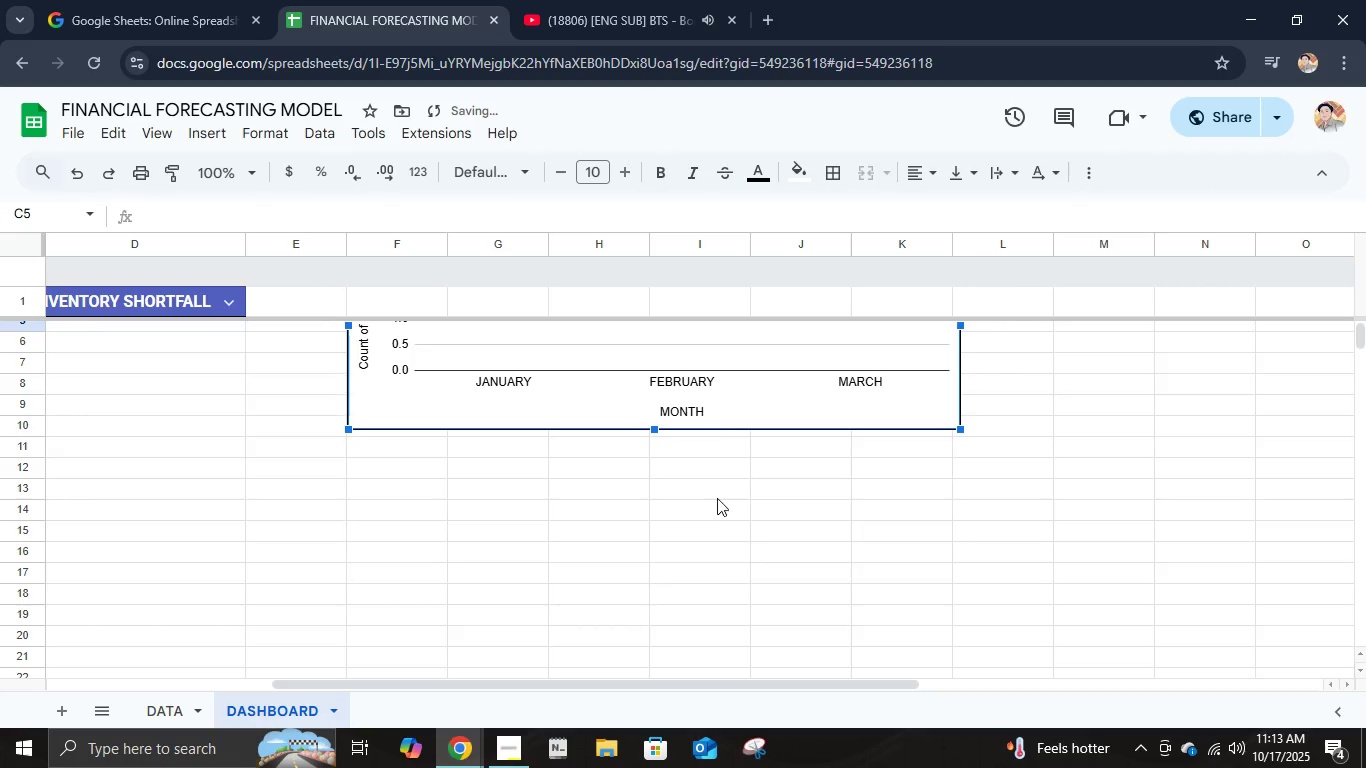 
scroll: coordinate [717, 511], scroll_direction: up, amount: 4.0
 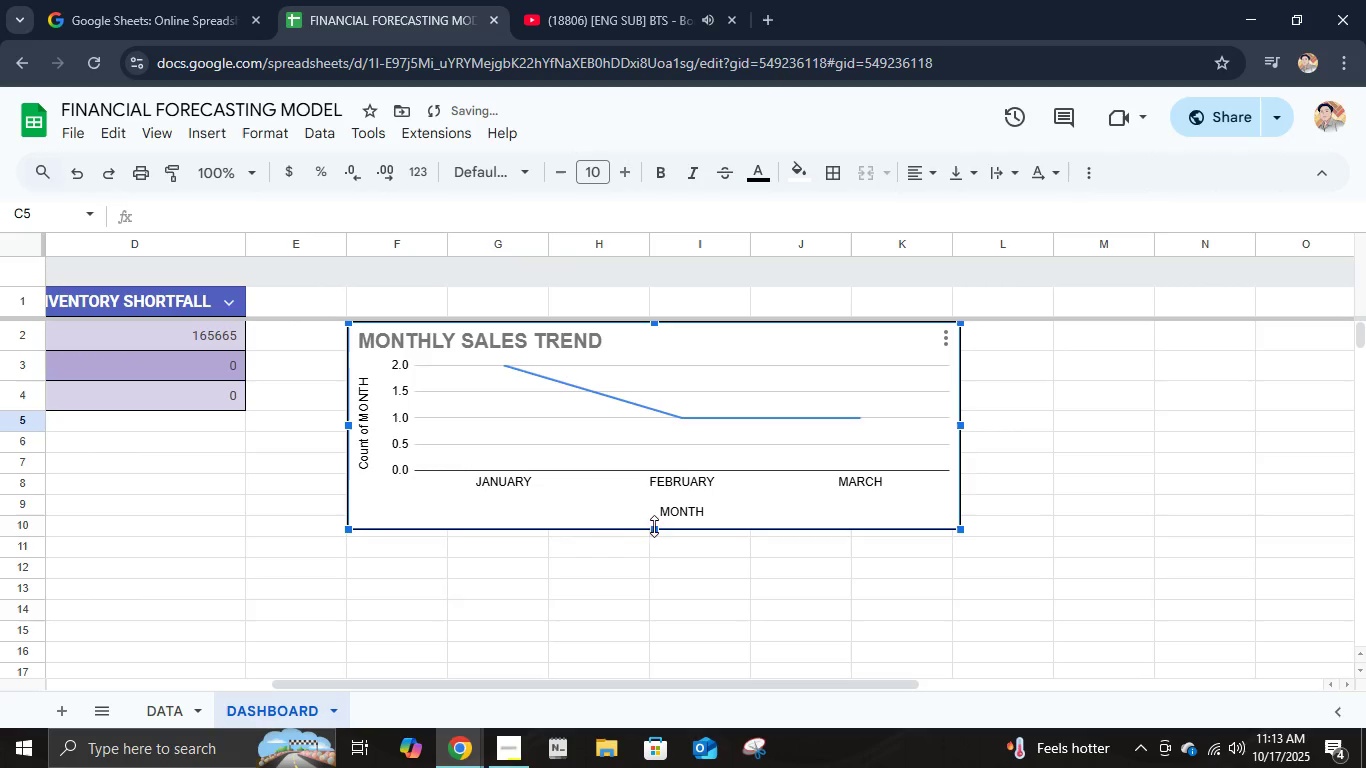 
left_click_drag(start_coordinate=[656, 524], to_coordinate=[668, 533])
 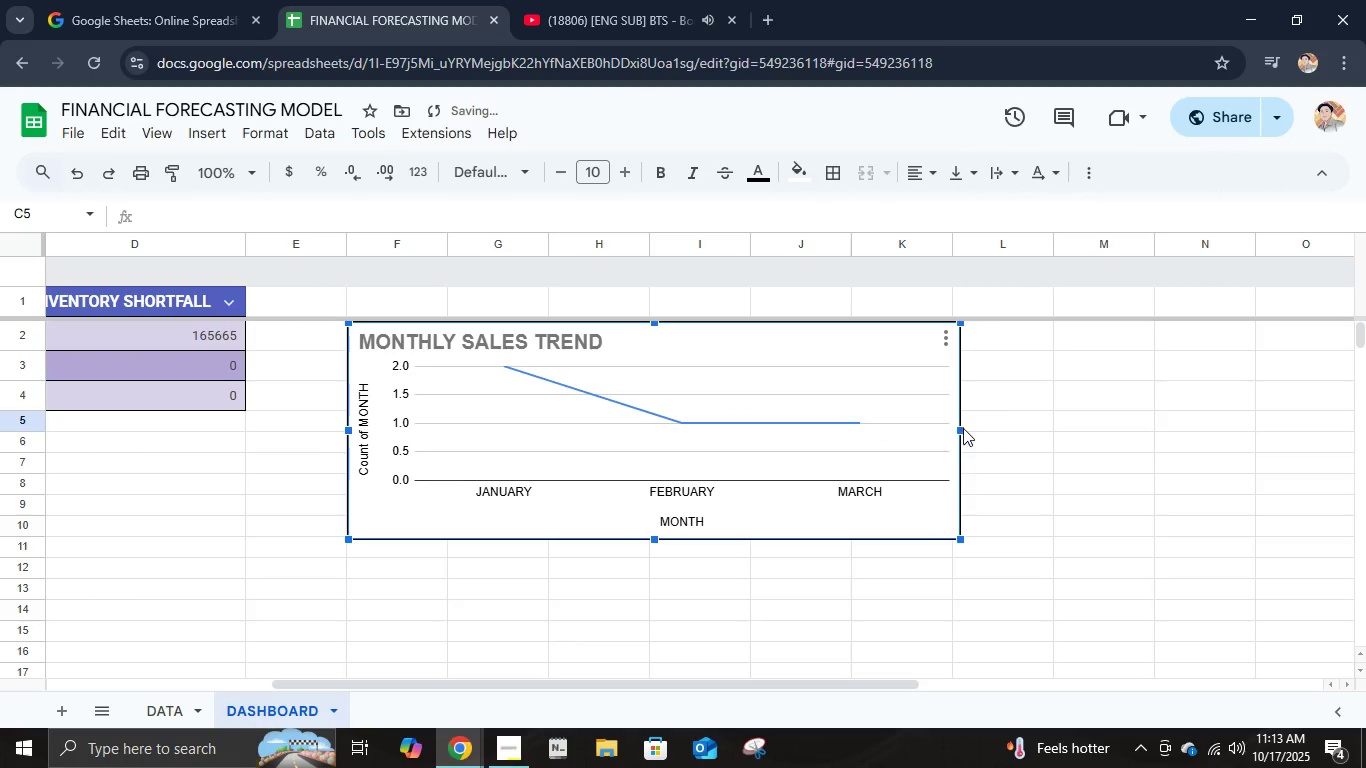 
left_click_drag(start_coordinate=[962, 428], to_coordinate=[1052, 438])
 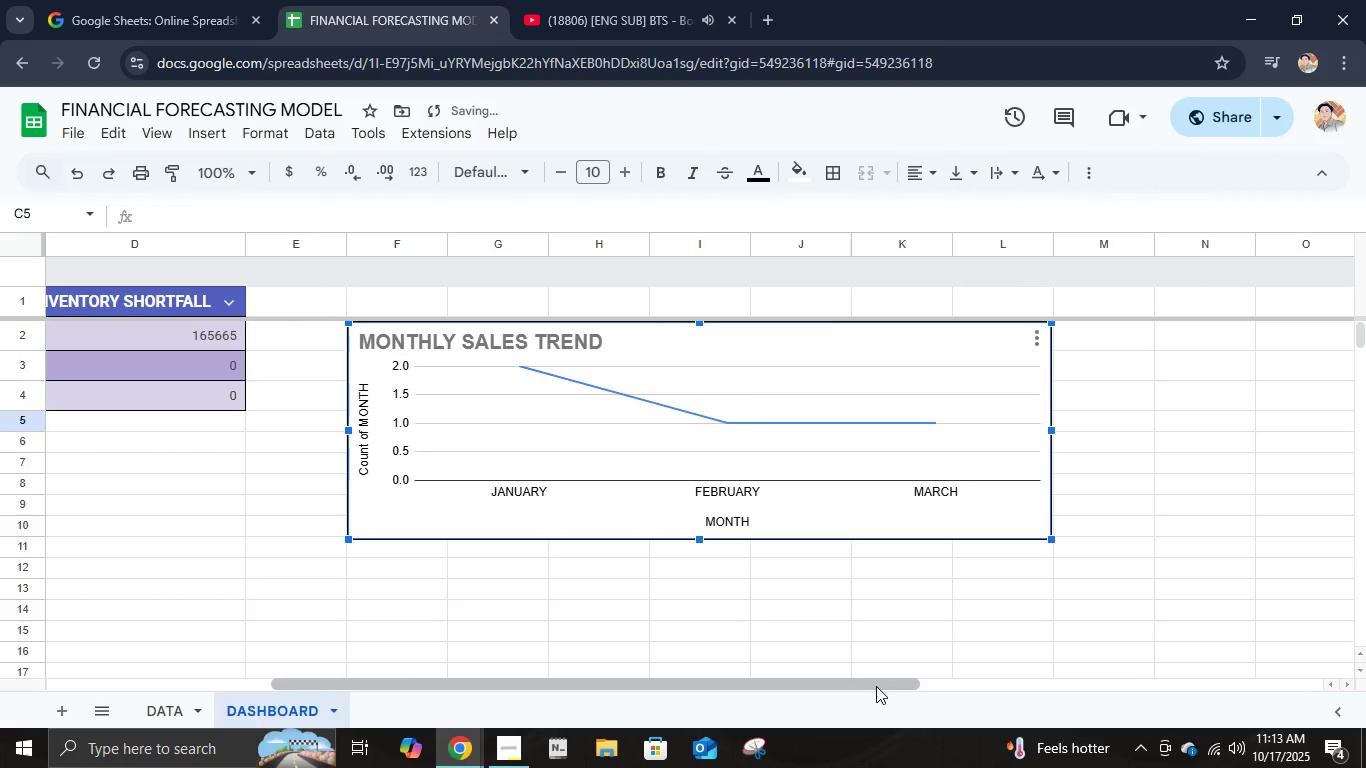 
left_click_drag(start_coordinate=[876, 686], to_coordinate=[500, 669])
 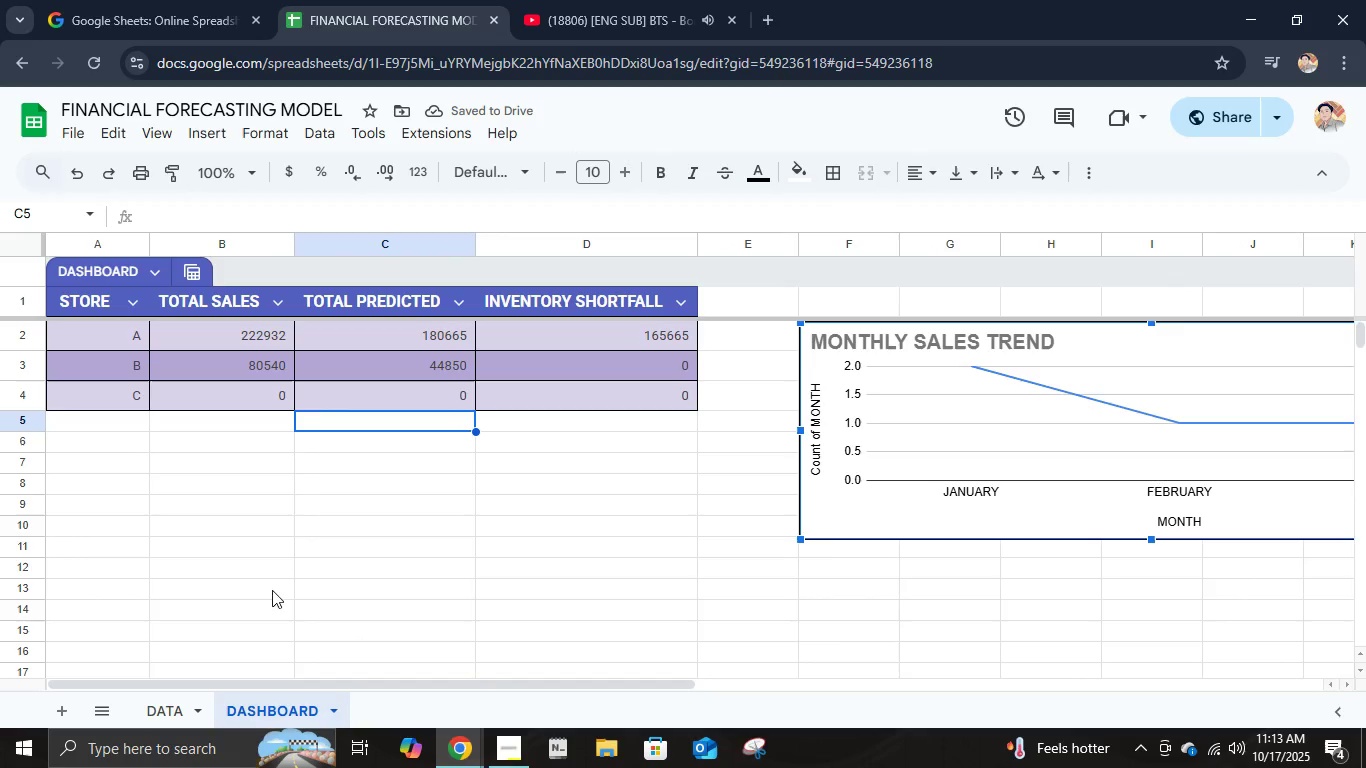 
left_click([170, 717])
 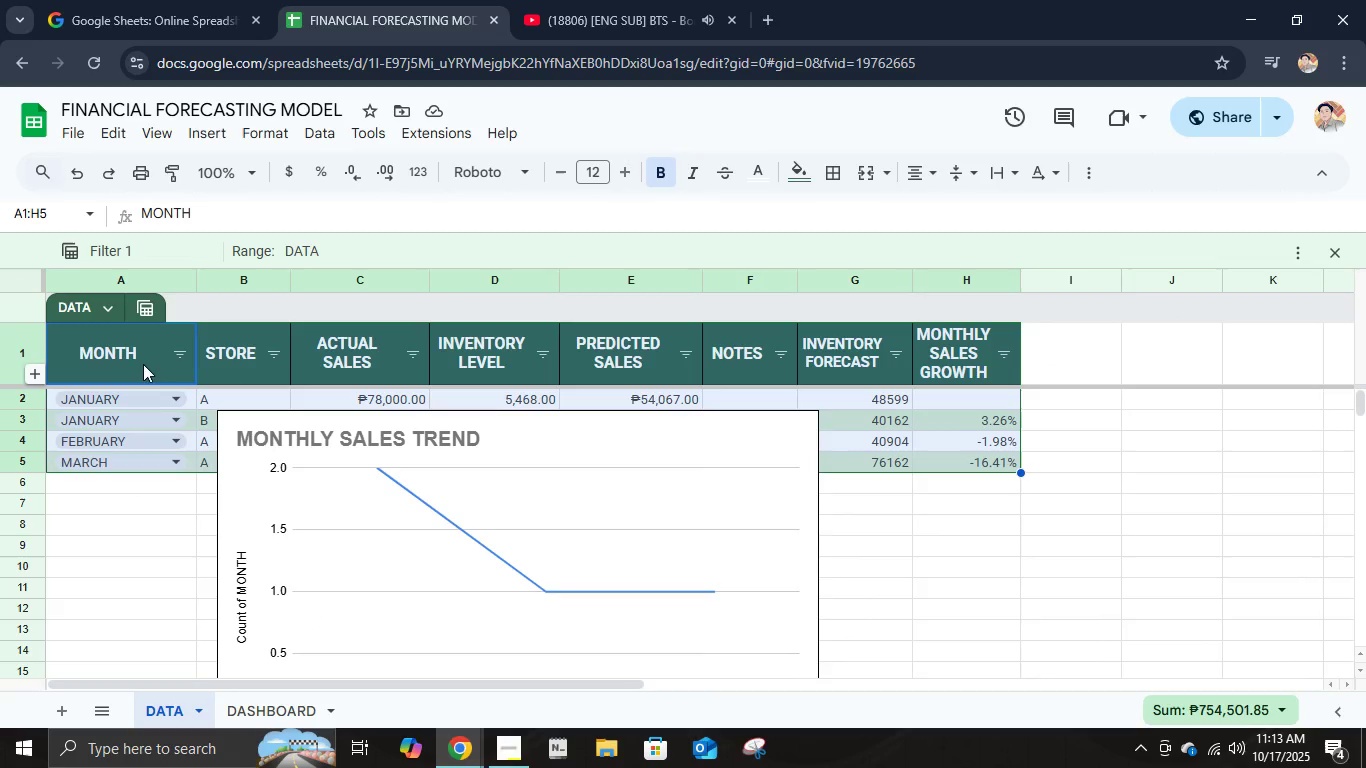 
left_click([594, 459])
 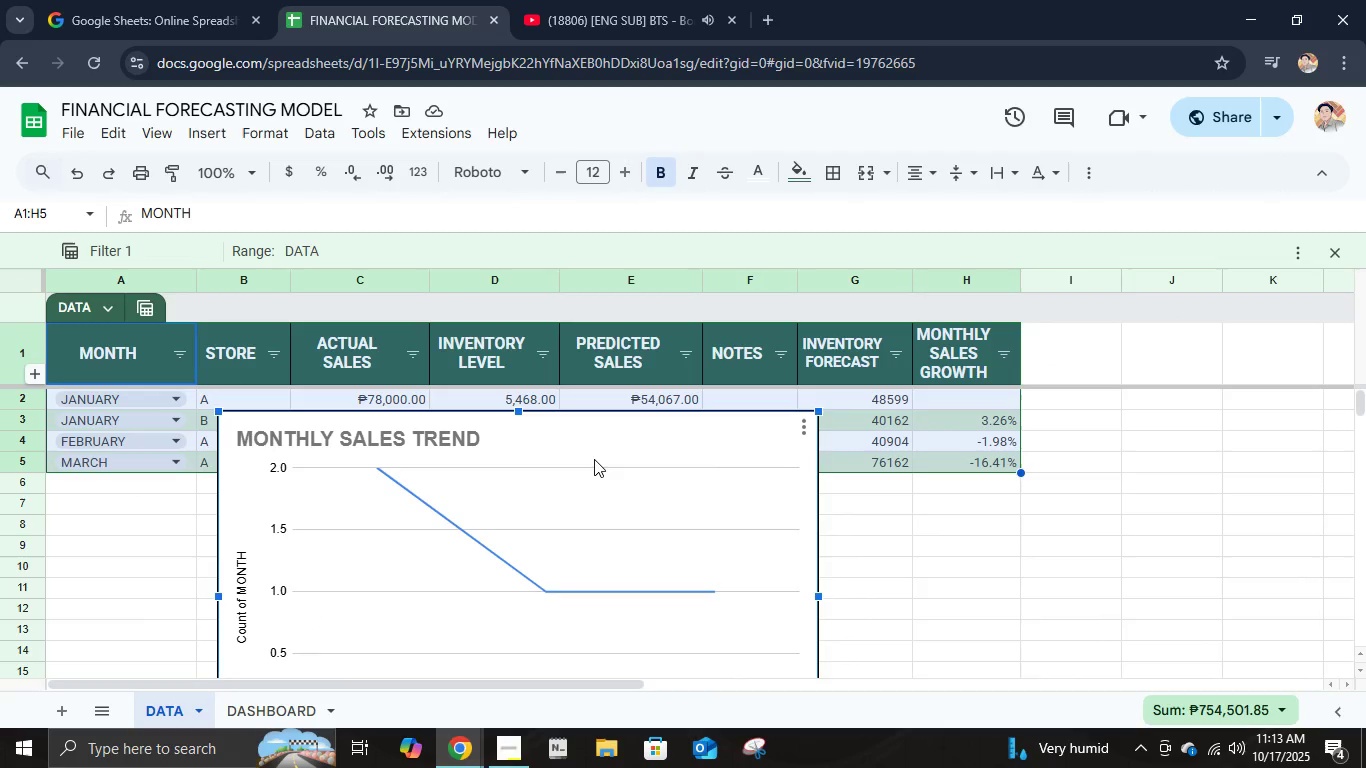 
key(Delete)
 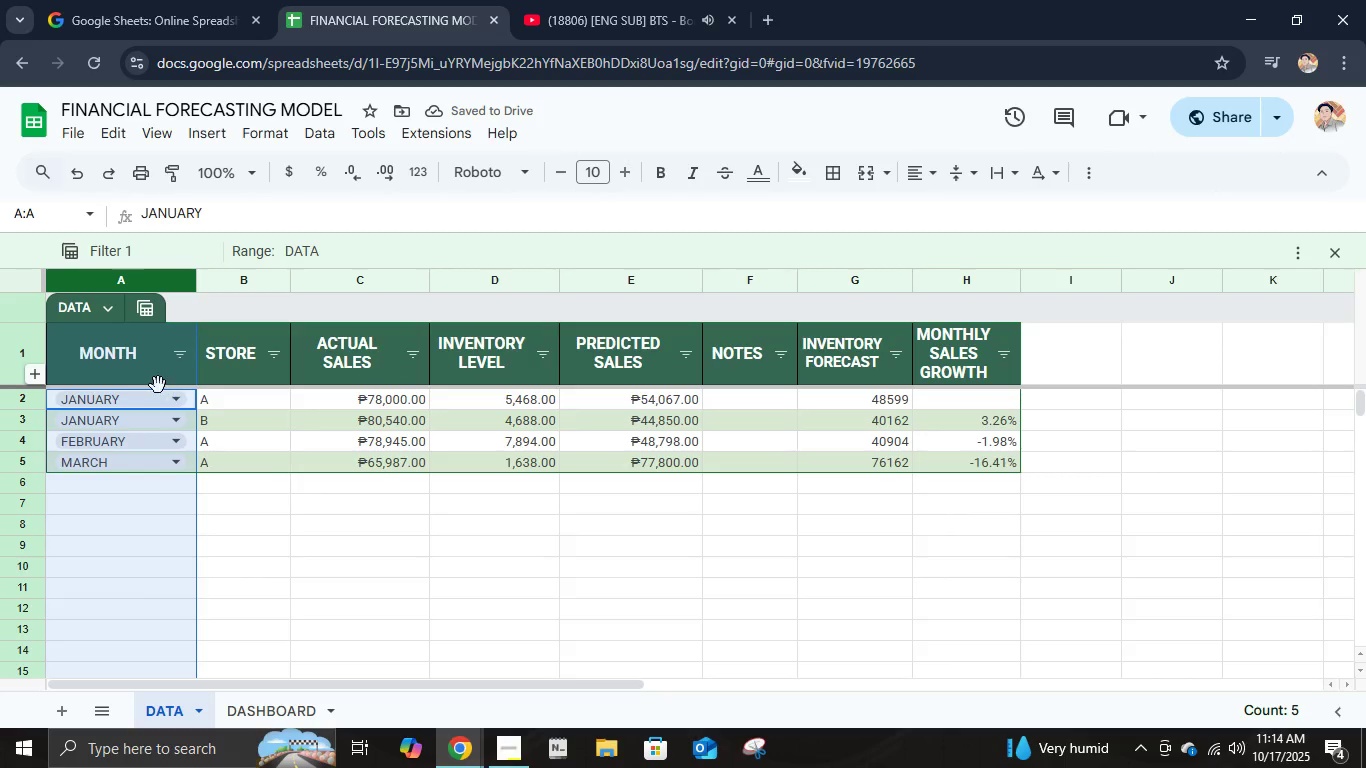 
wait(5.13)
 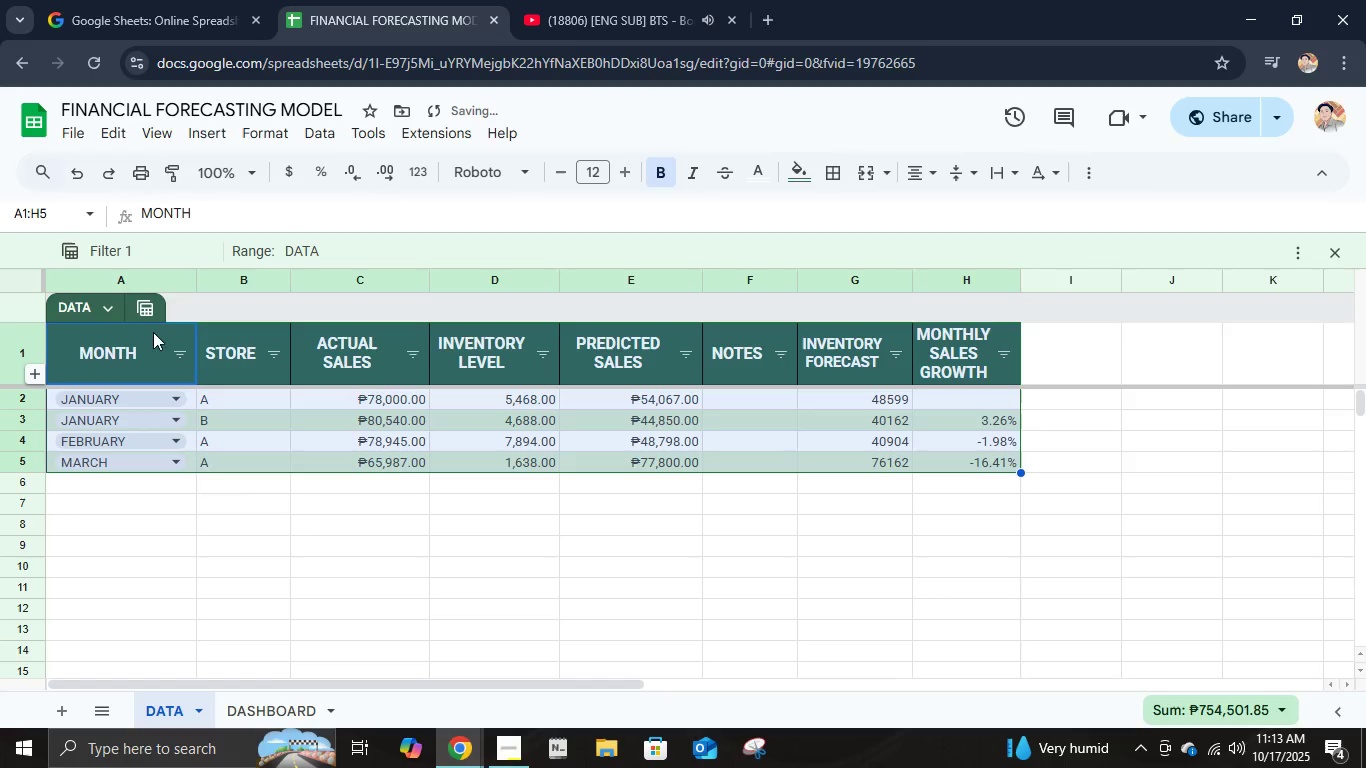 
hold_key(key=ControlLeft, duration=1.22)
left_click([323, 280])
 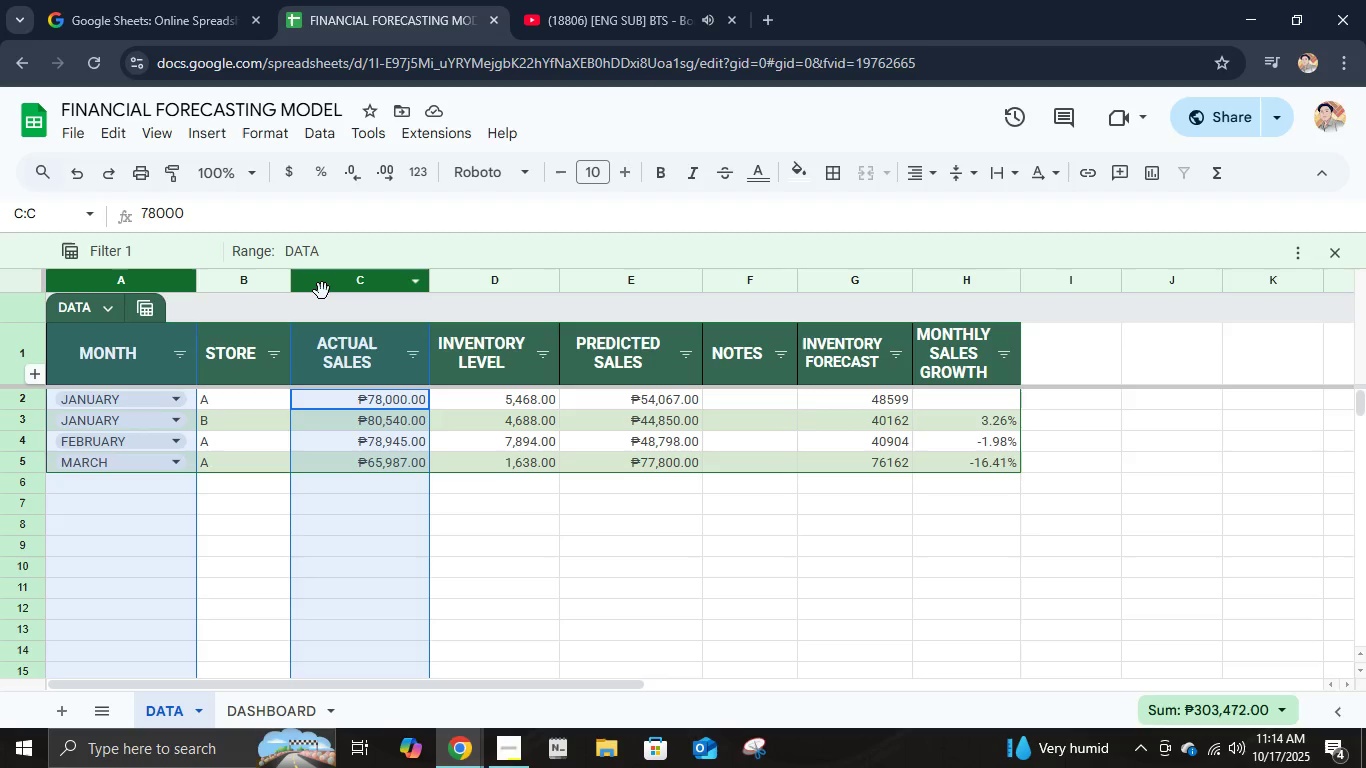 
wait(13.33)
 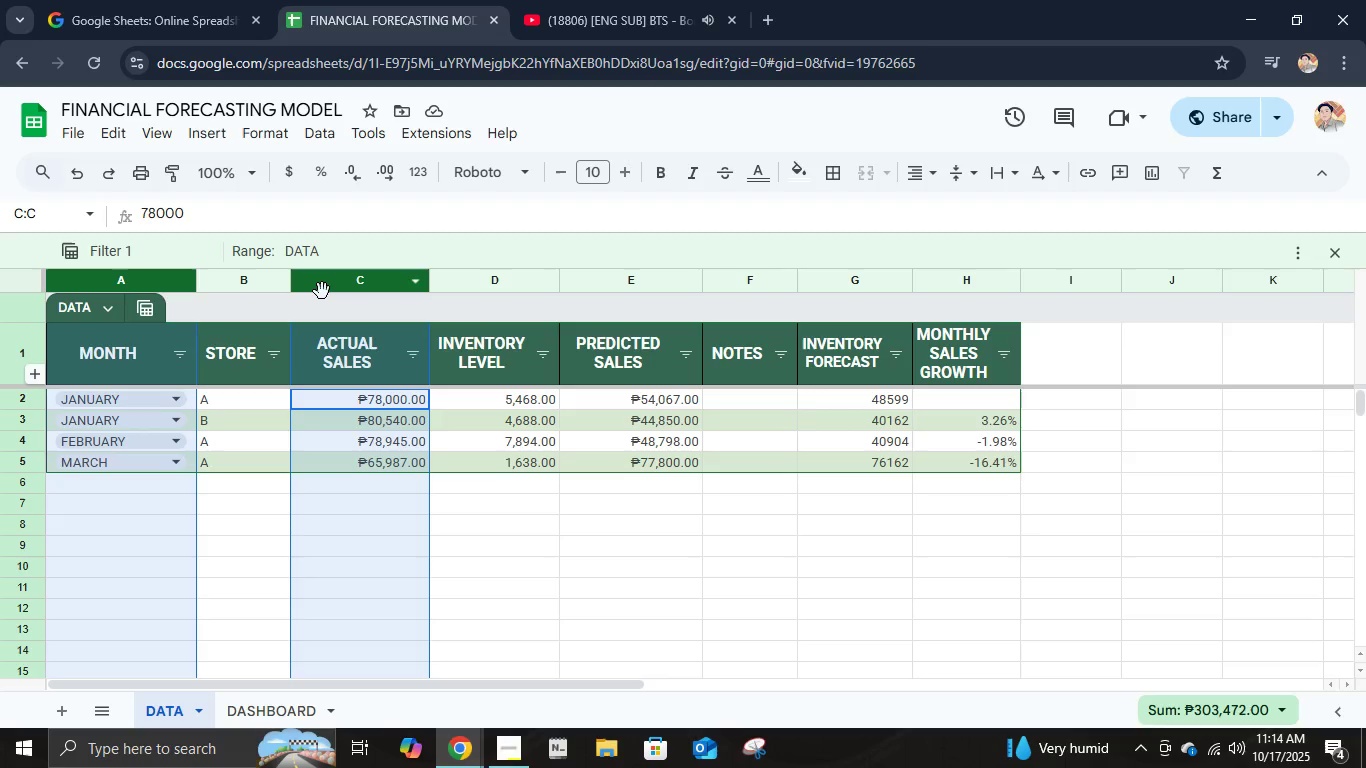 
left_click([244, 280])
 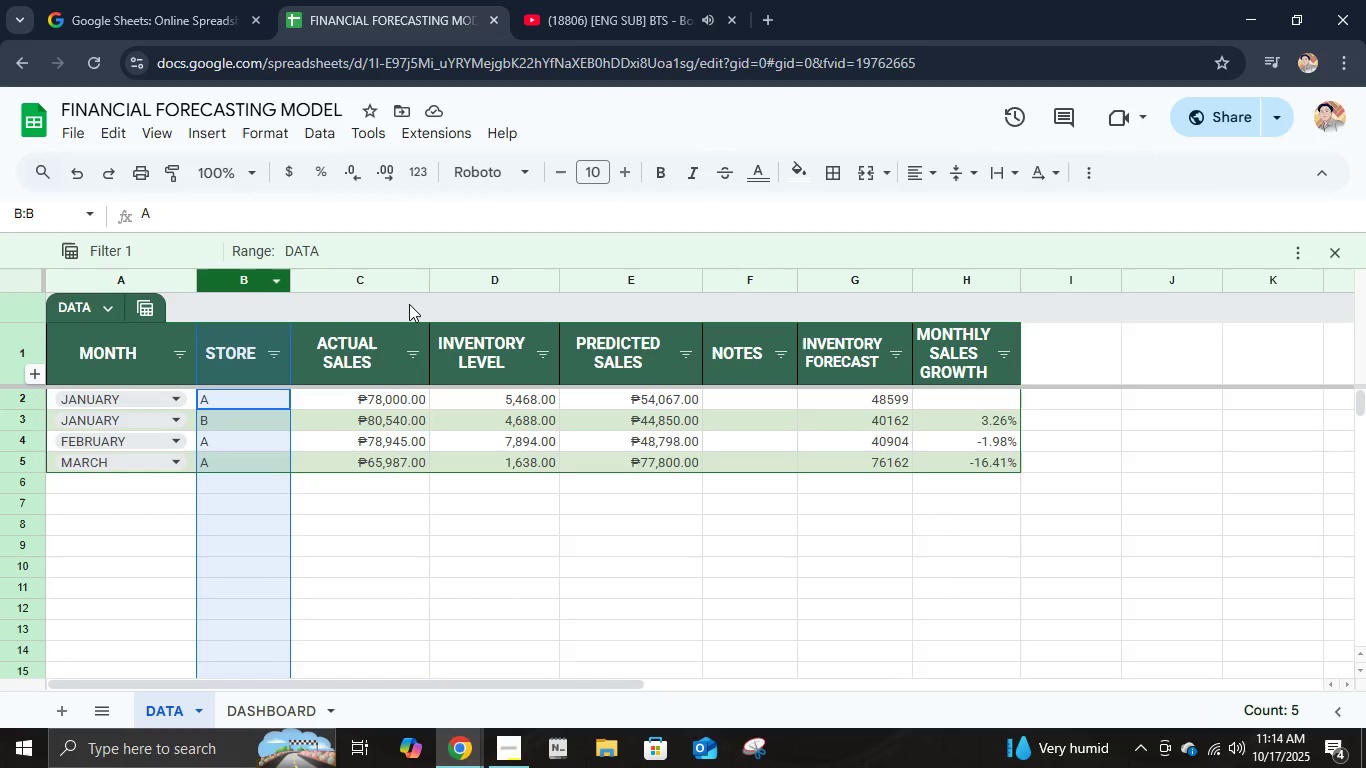 
hold_key(key=ControlLeft, duration=0.72)
left_click([392, 284])
 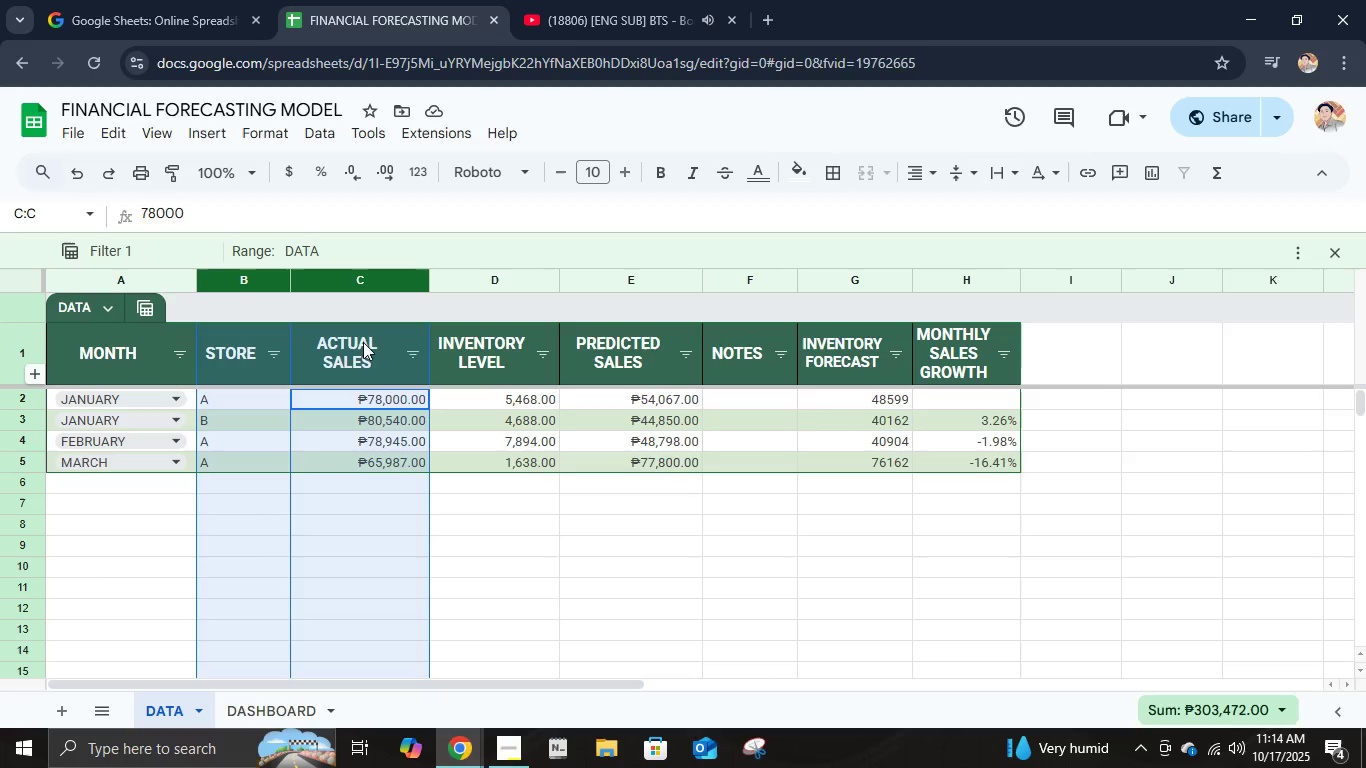 
left_click([182, 132])
 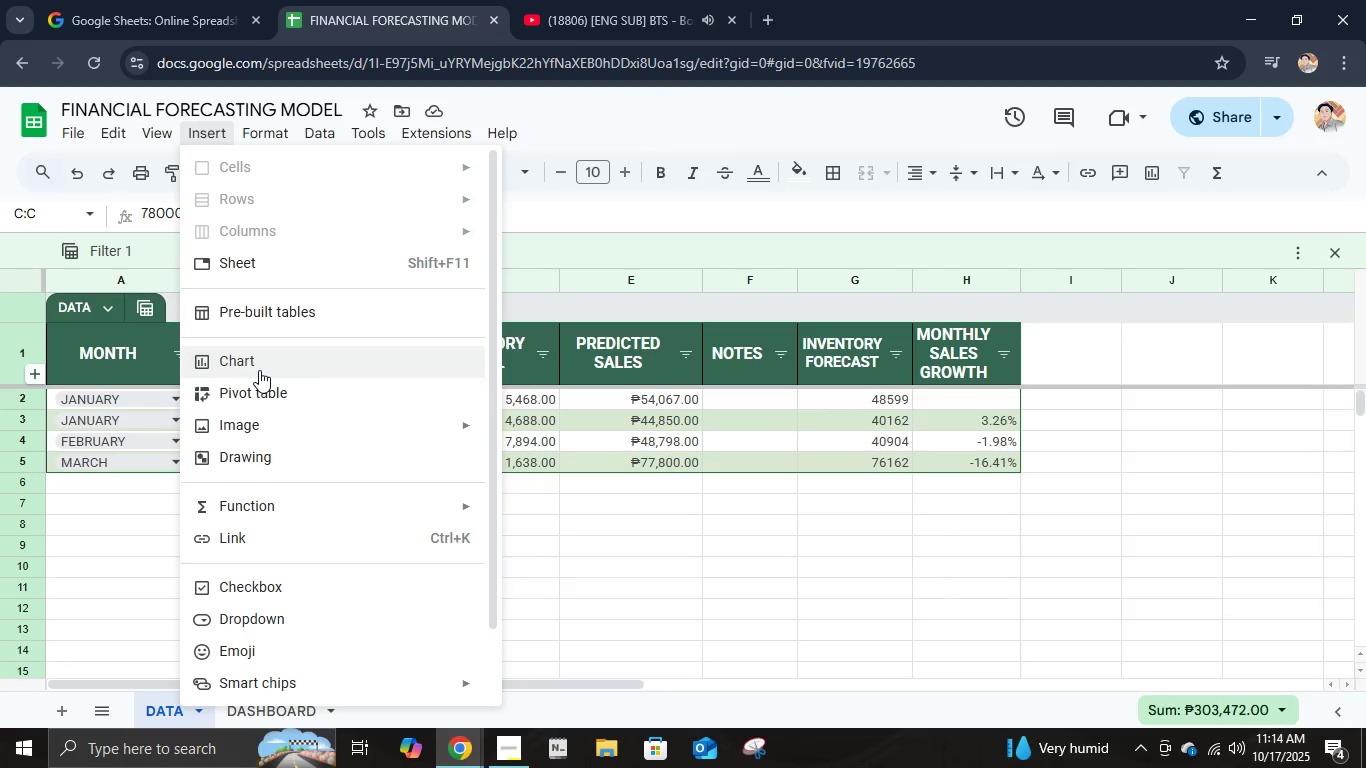 
left_click([259, 370])
 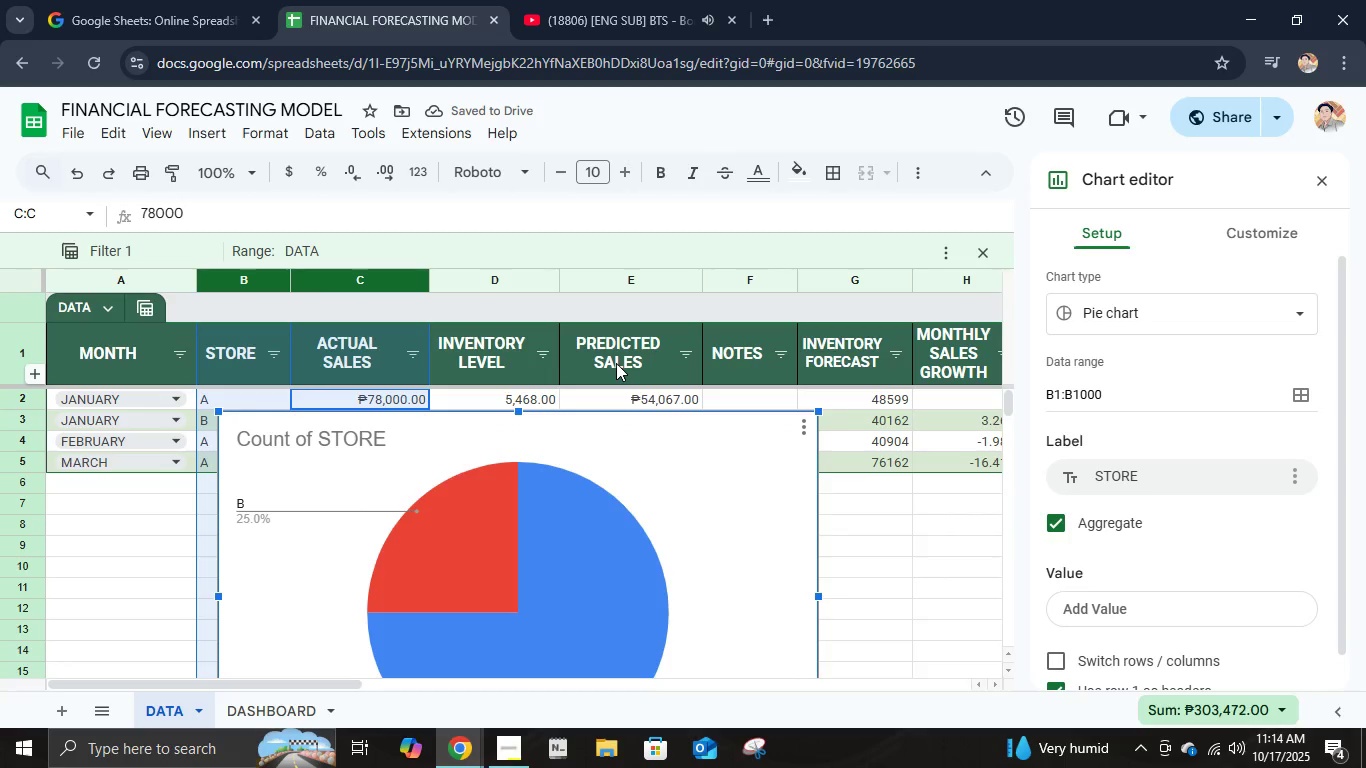 
wait(8.25)
 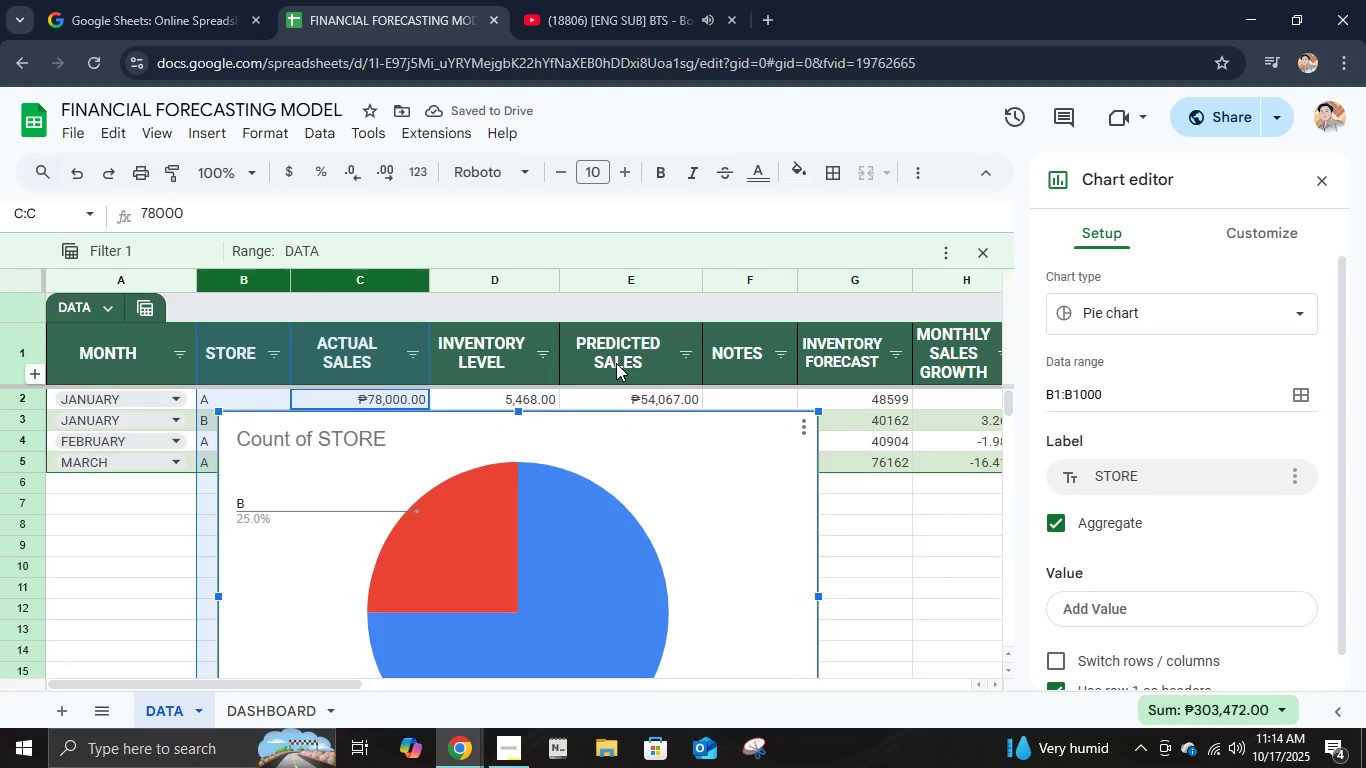 
left_click([1226, 247])
 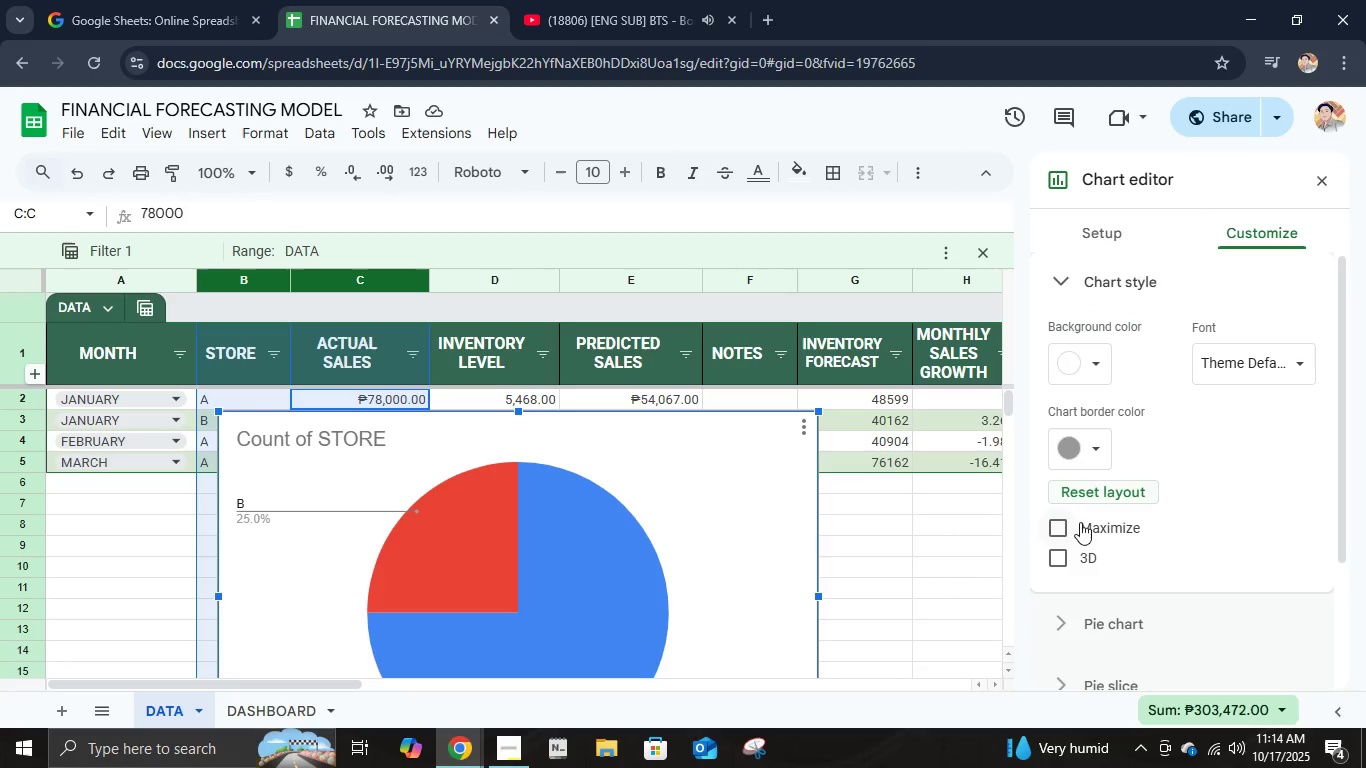 
left_click([1074, 554])
 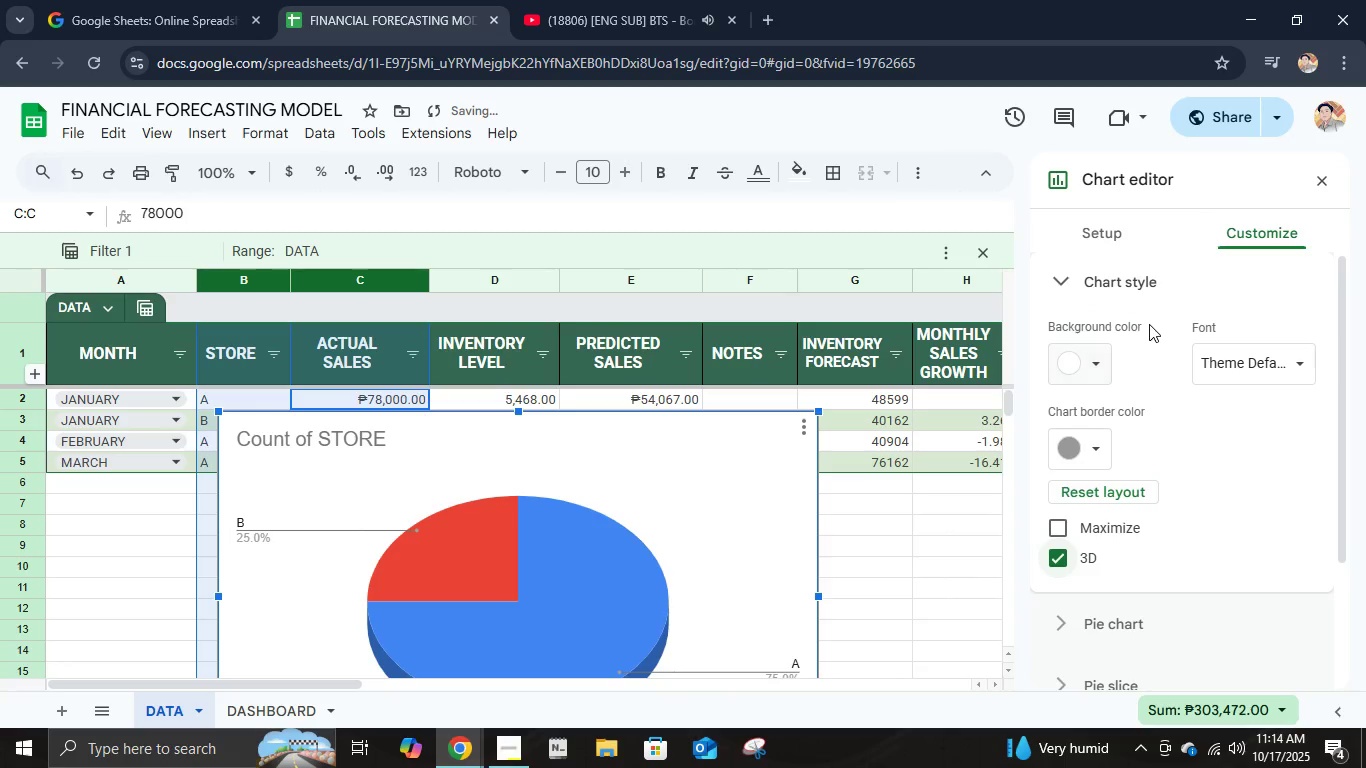 
left_click([1059, 450])
 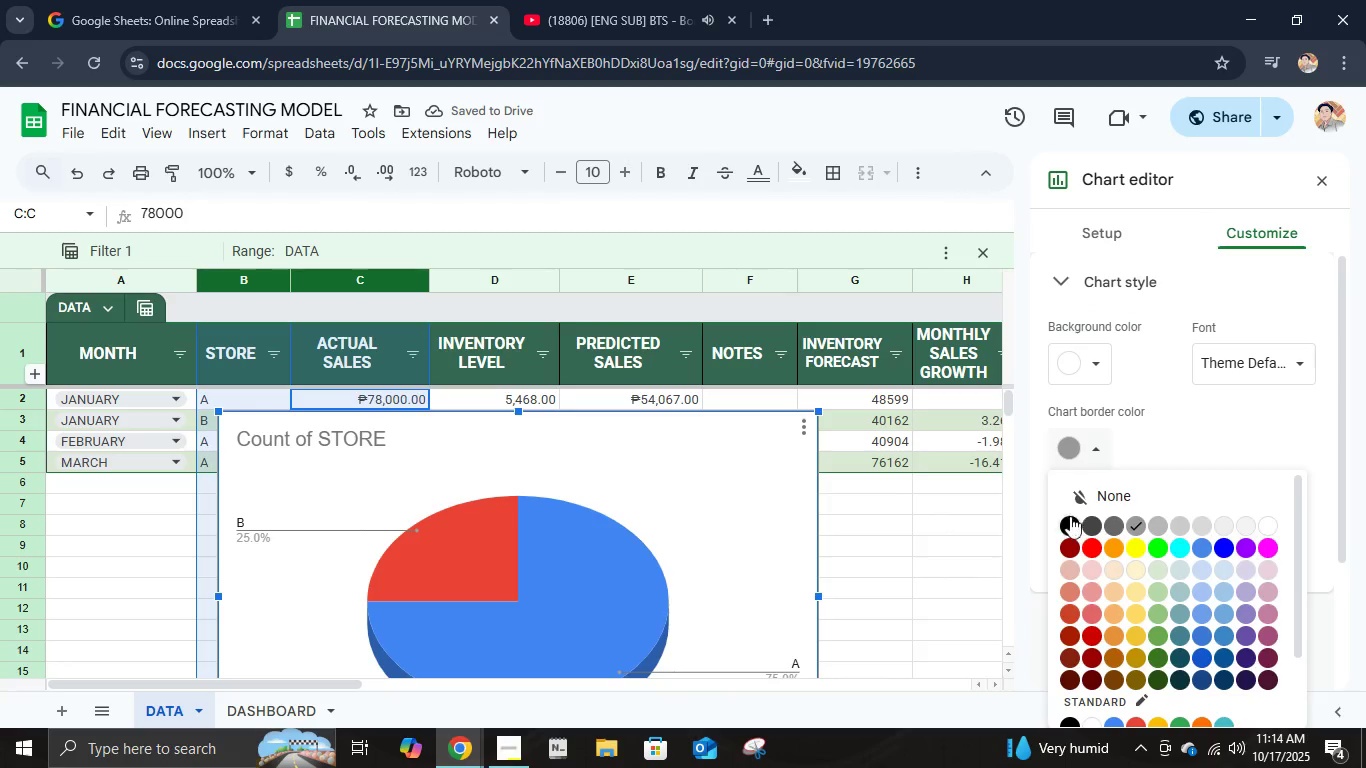 
left_click([1070, 516])
 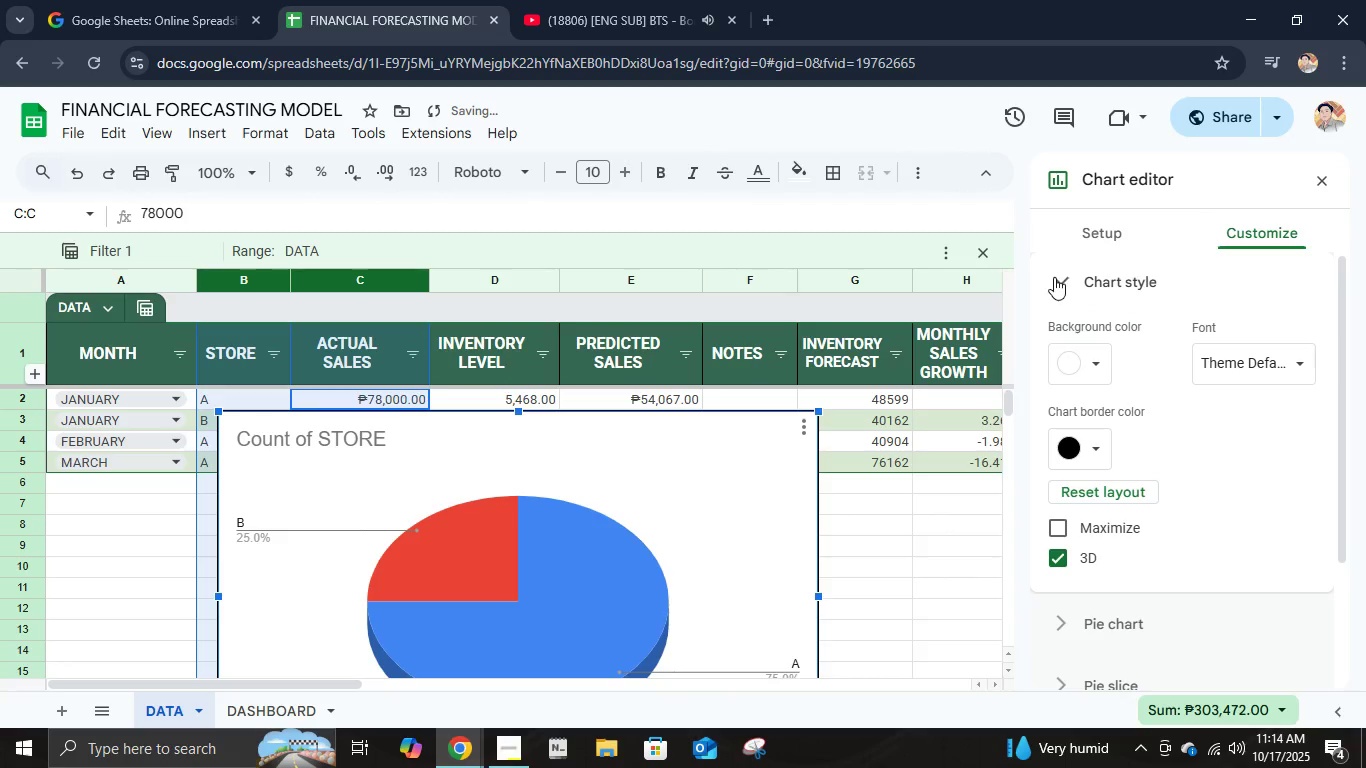 
left_click([1054, 277])
 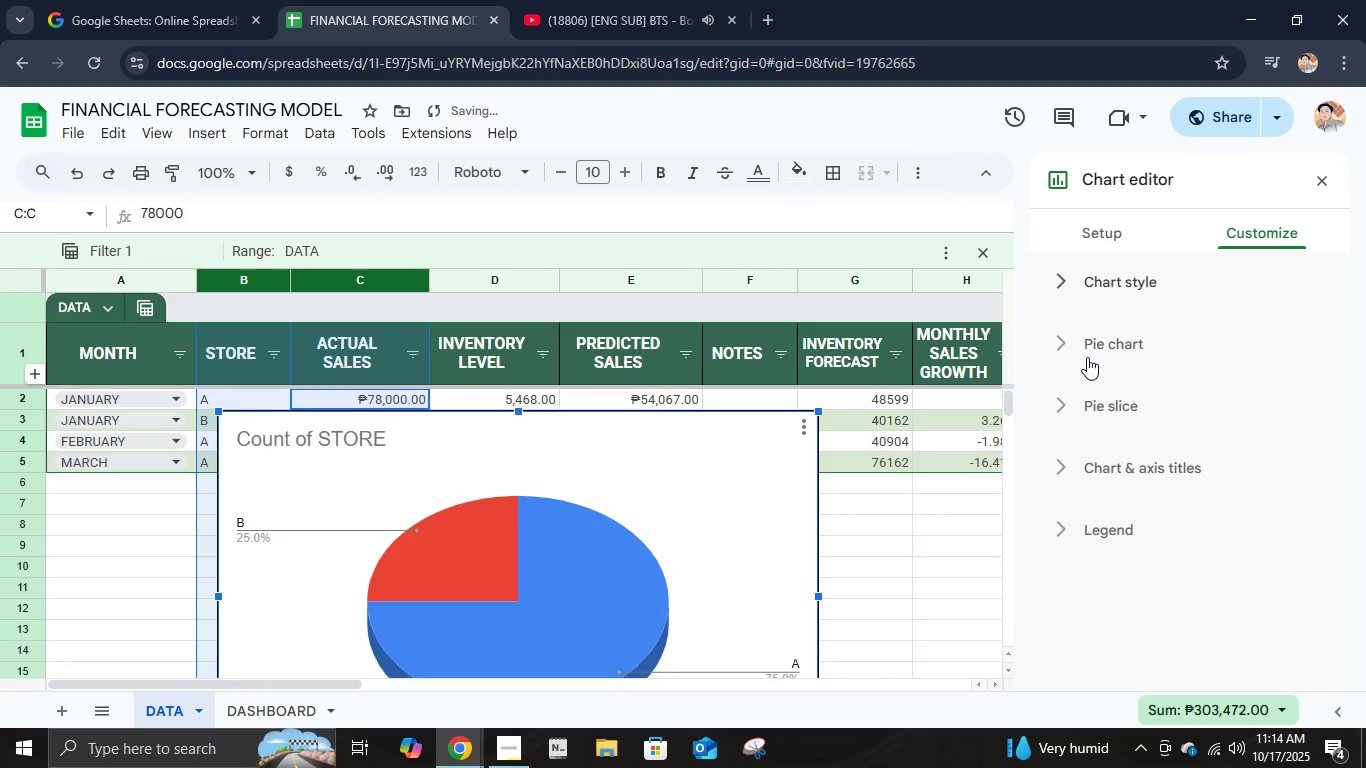 
left_click([1087, 357])
 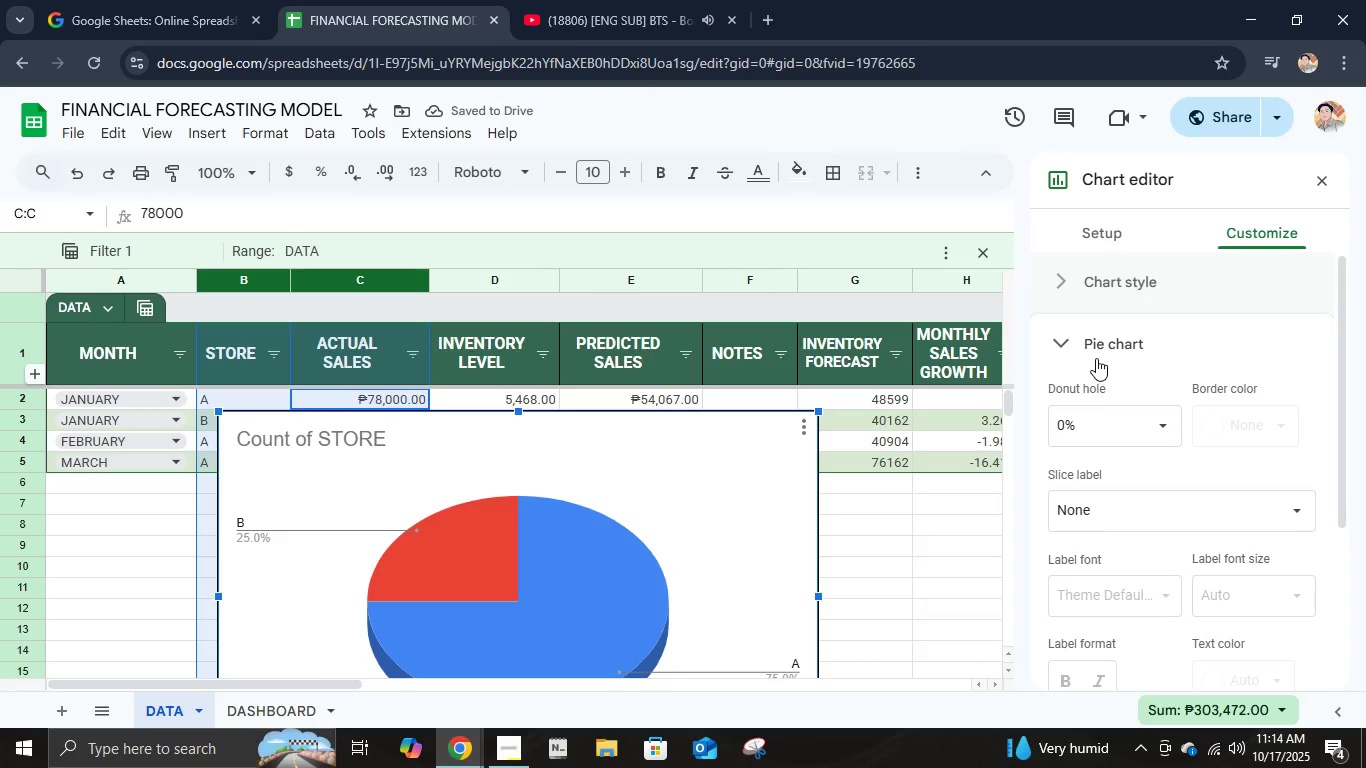 
left_click([1072, 351])
 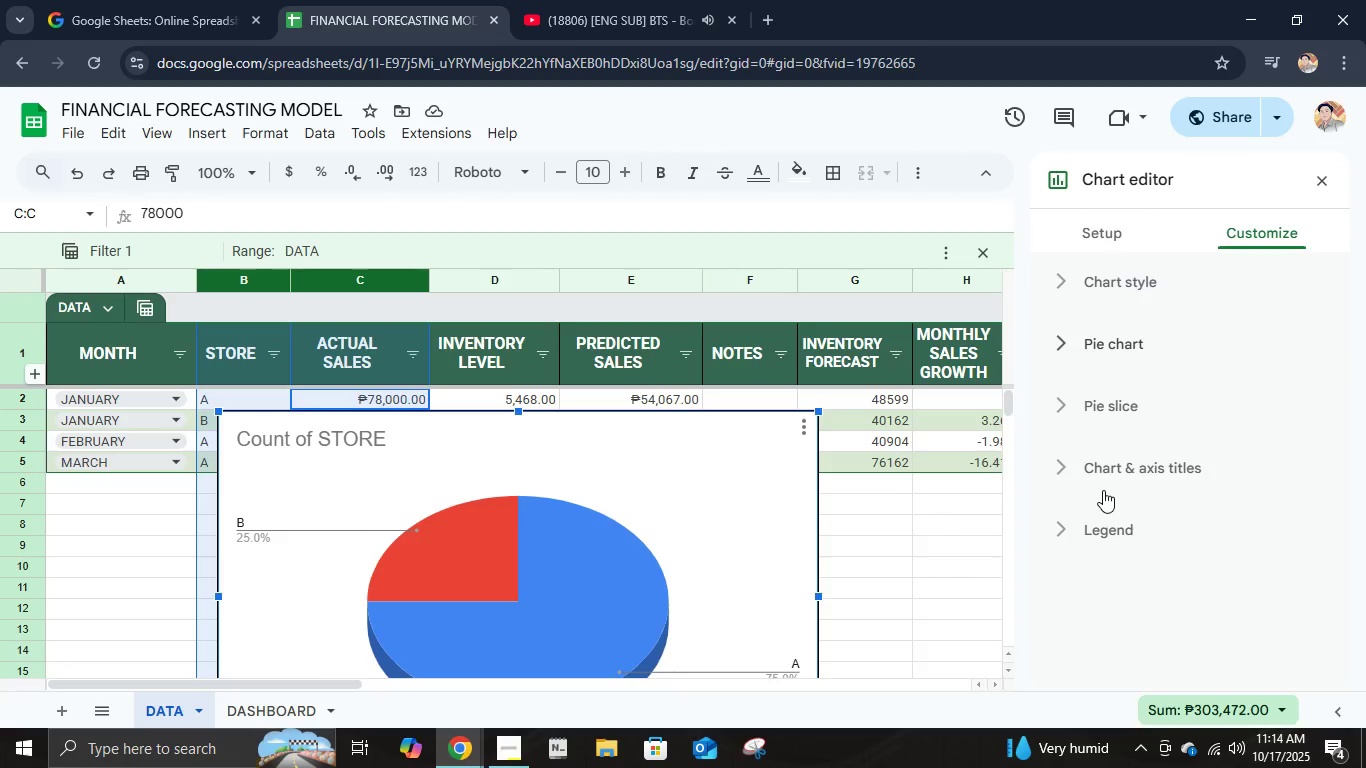 
left_click([1103, 490])
 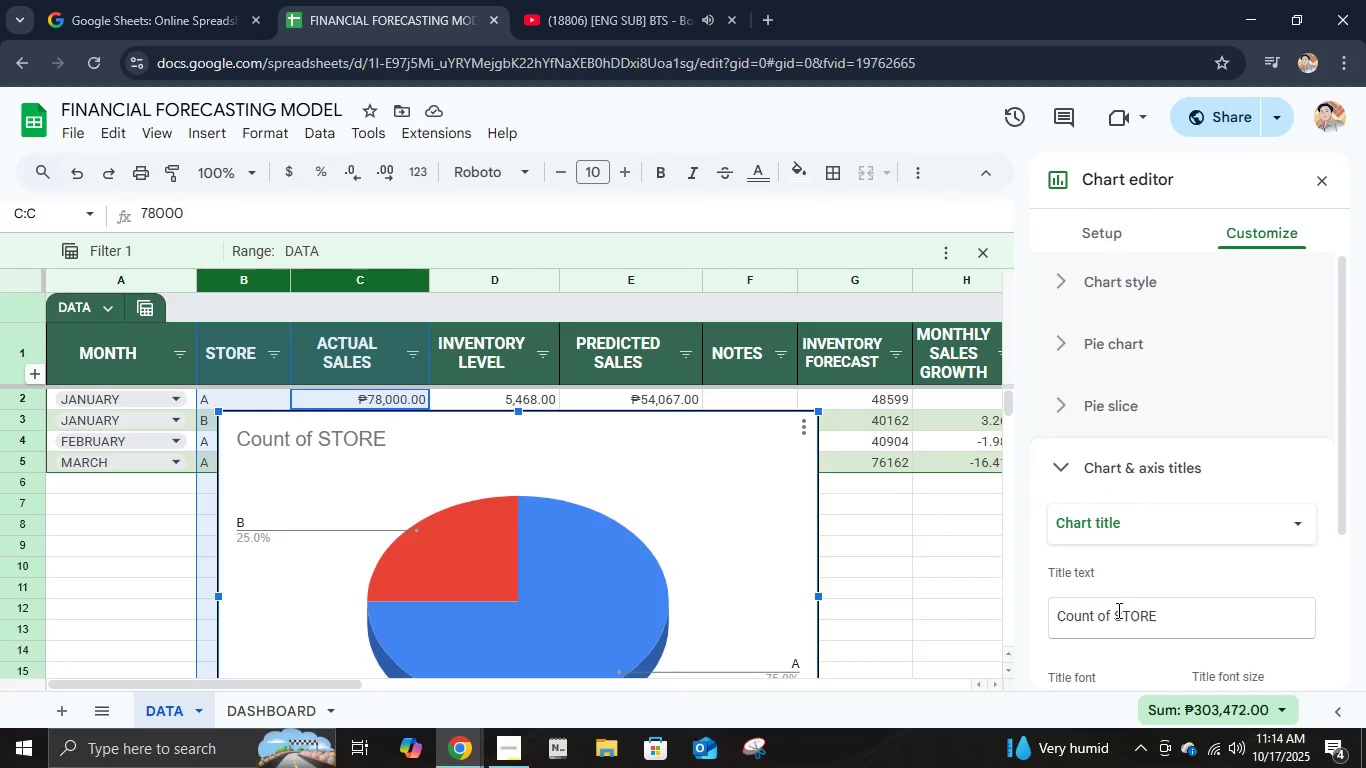 
left_click([1120, 616])
 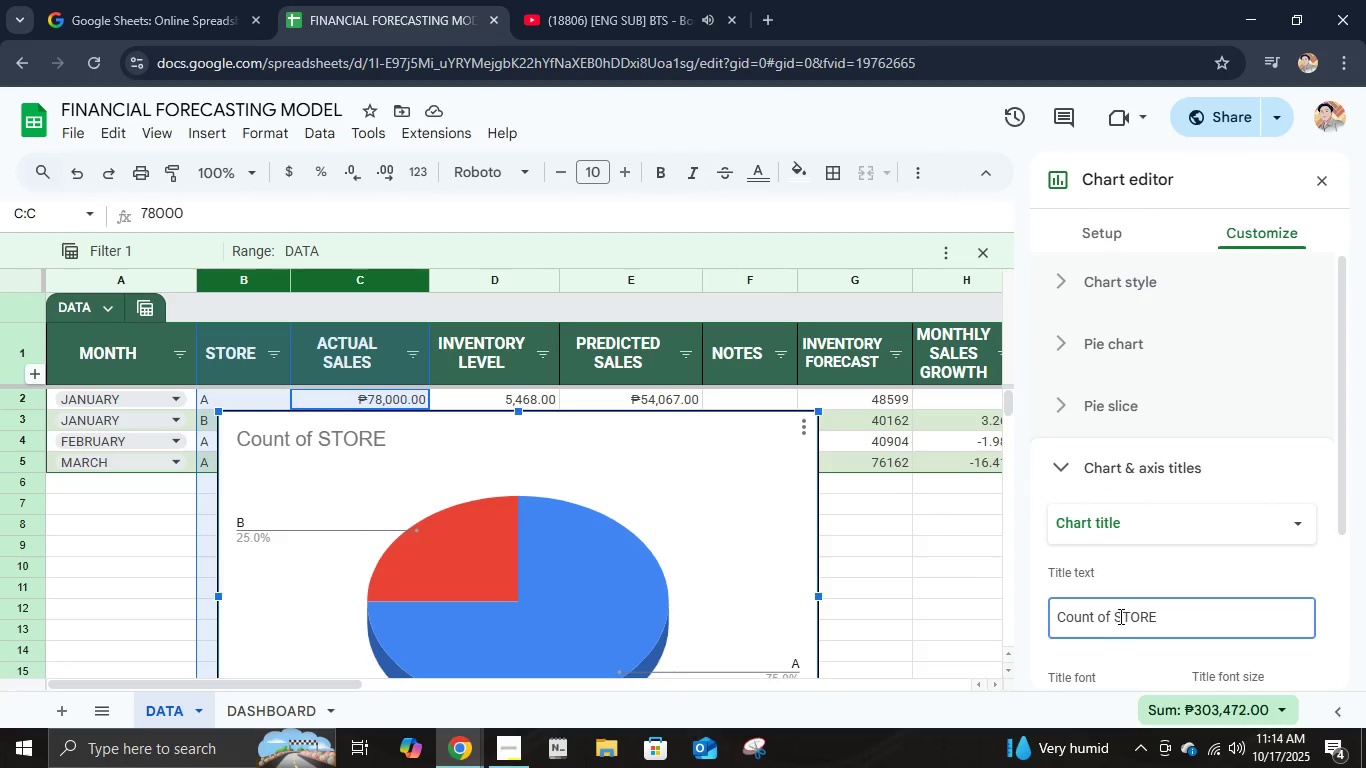 
key(Control+A)
 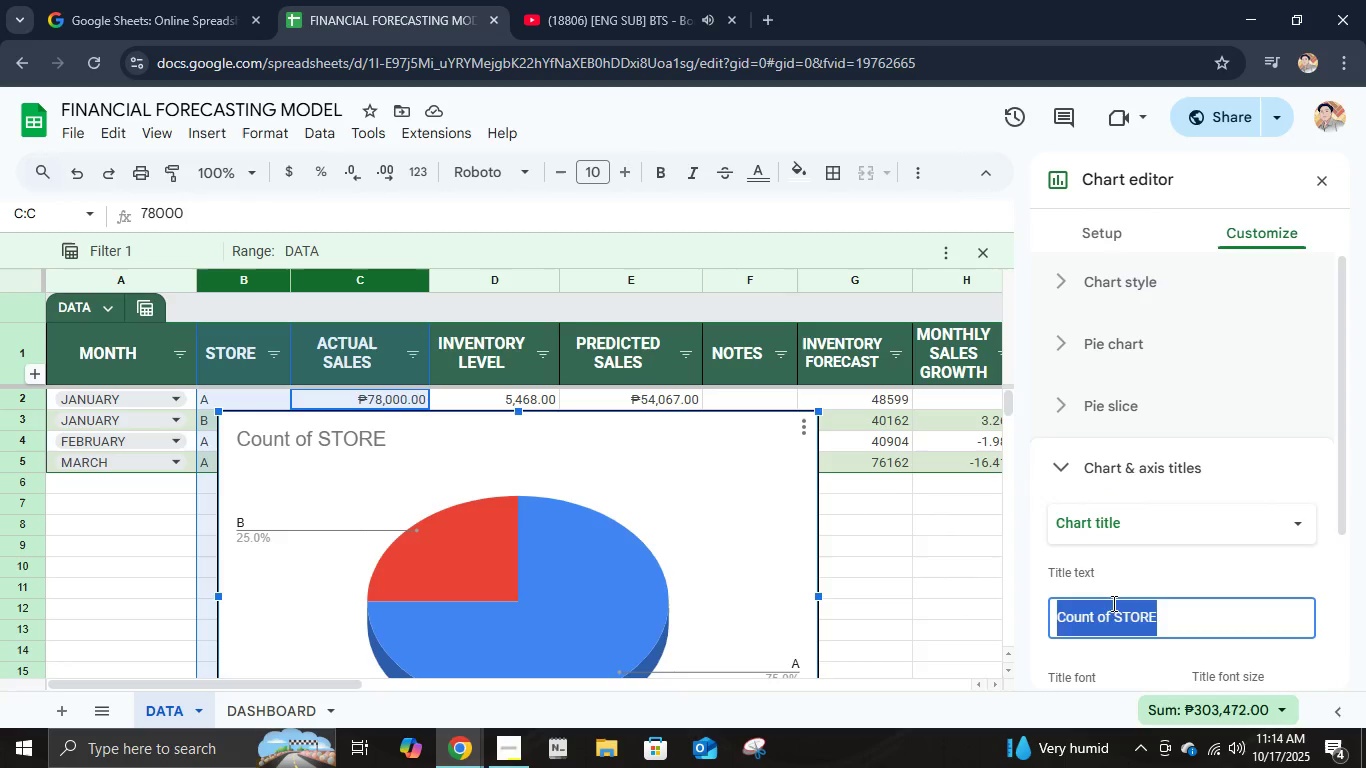 
type(sales disti)
key(Backspace)
type(ribution)
 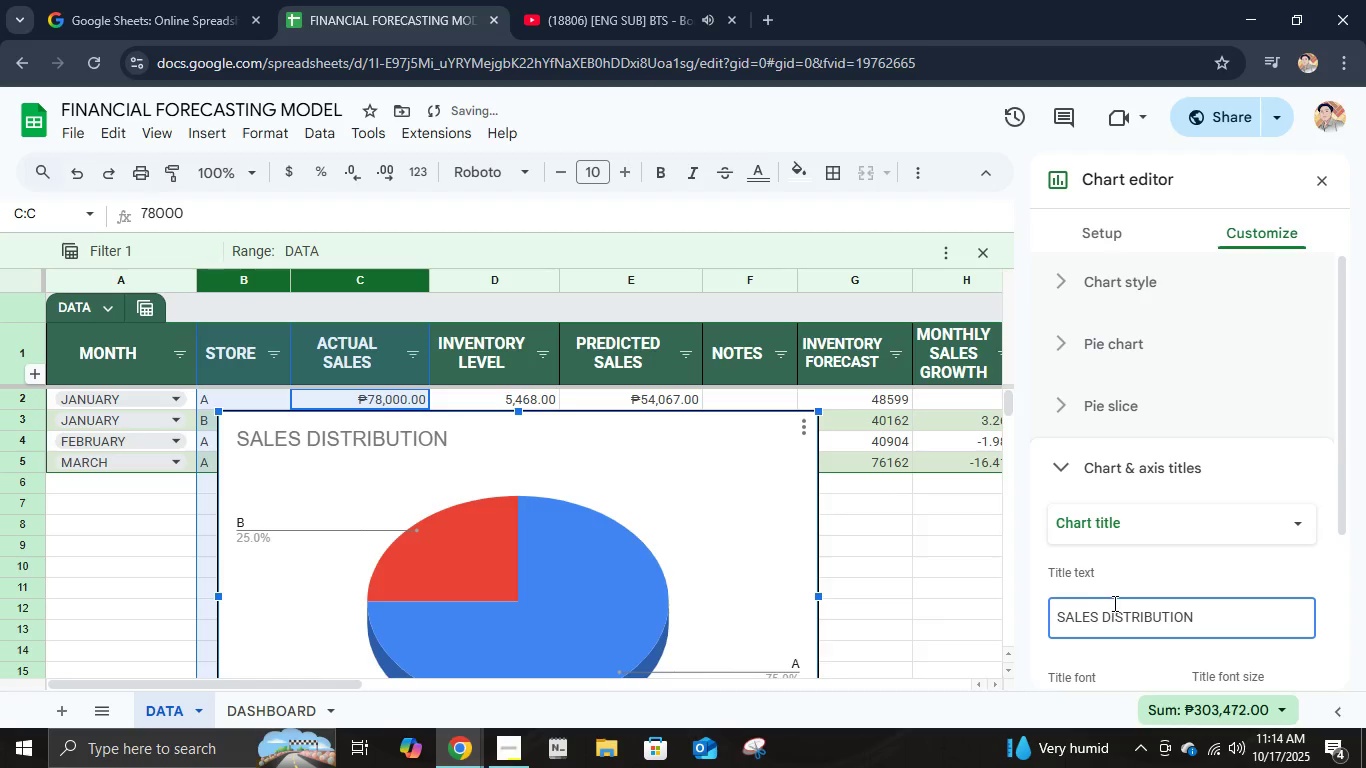 
scroll: coordinate [1114, 606], scroll_direction: down, amount: 2.0
 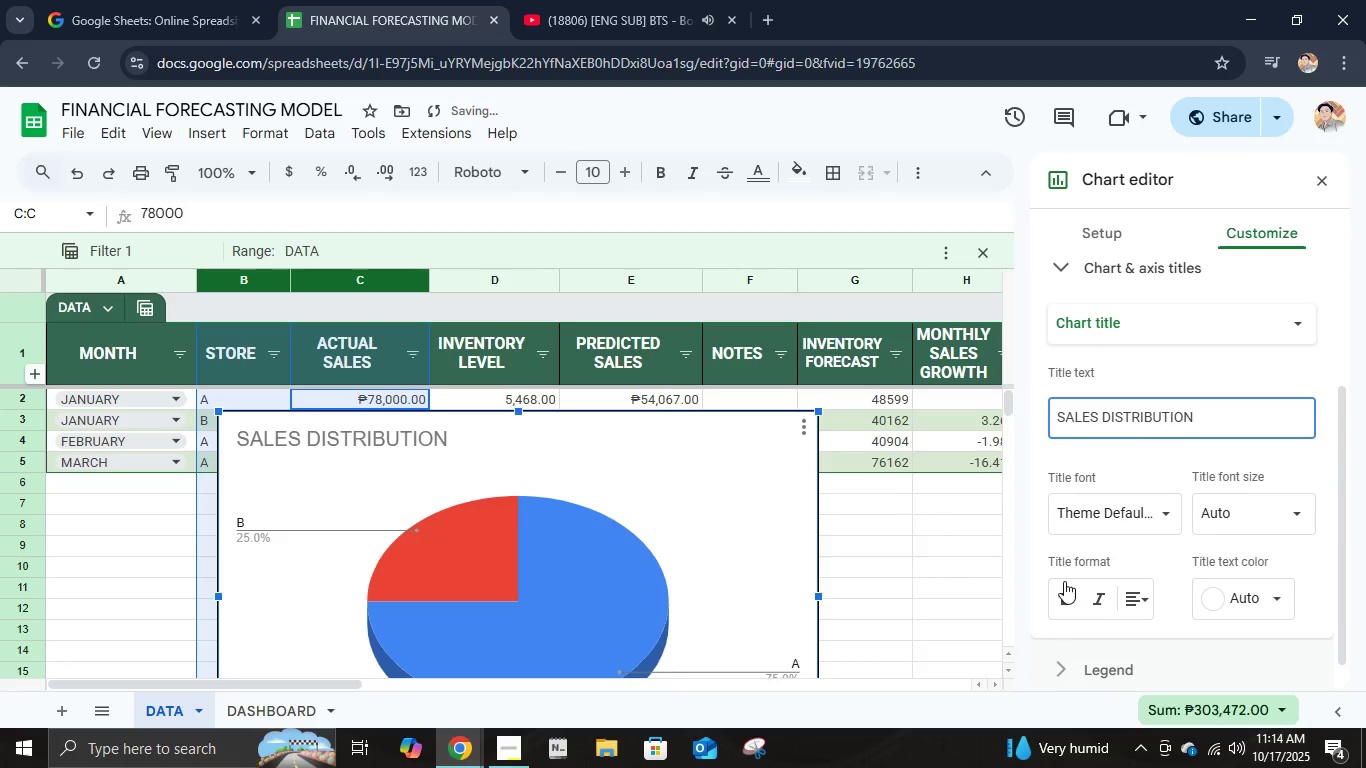 
left_click([1064, 581])
 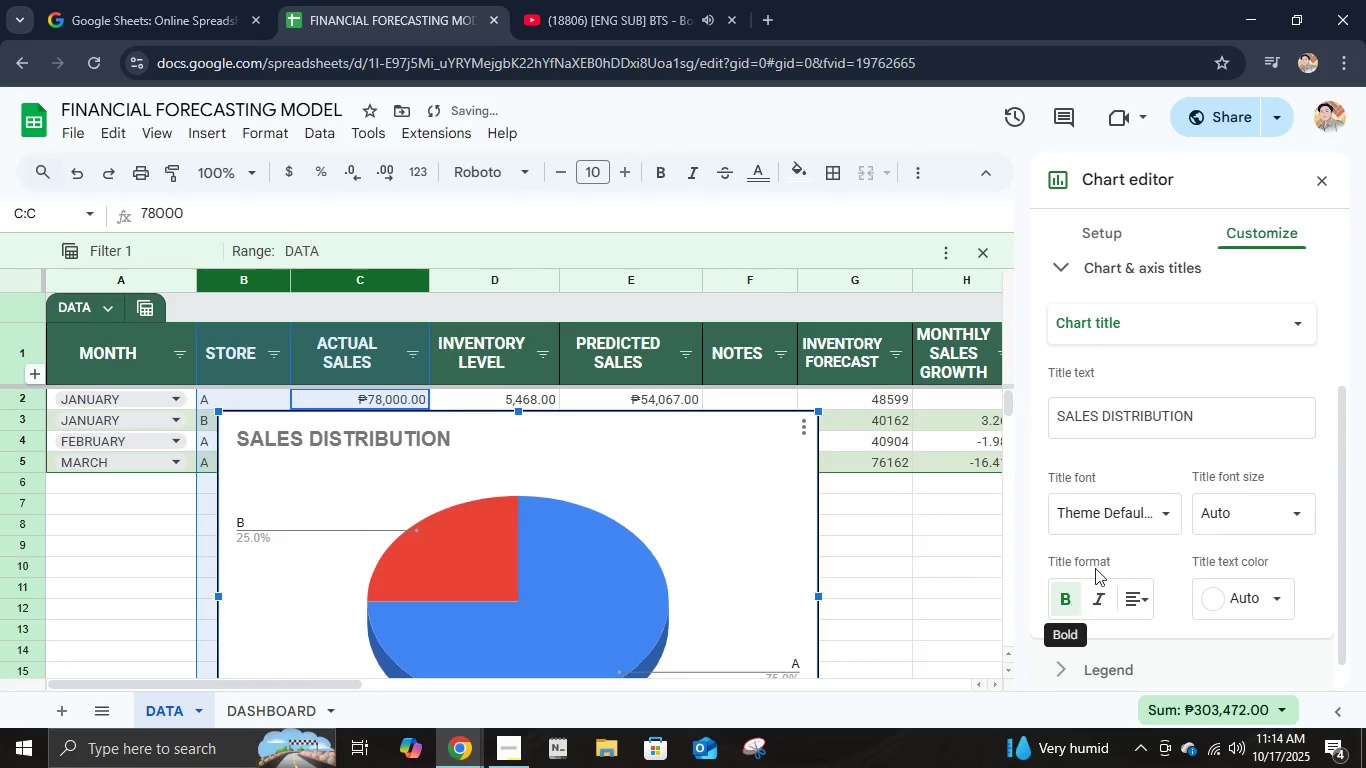 
scroll: coordinate [1110, 547], scroll_direction: down, amount: 5.0
 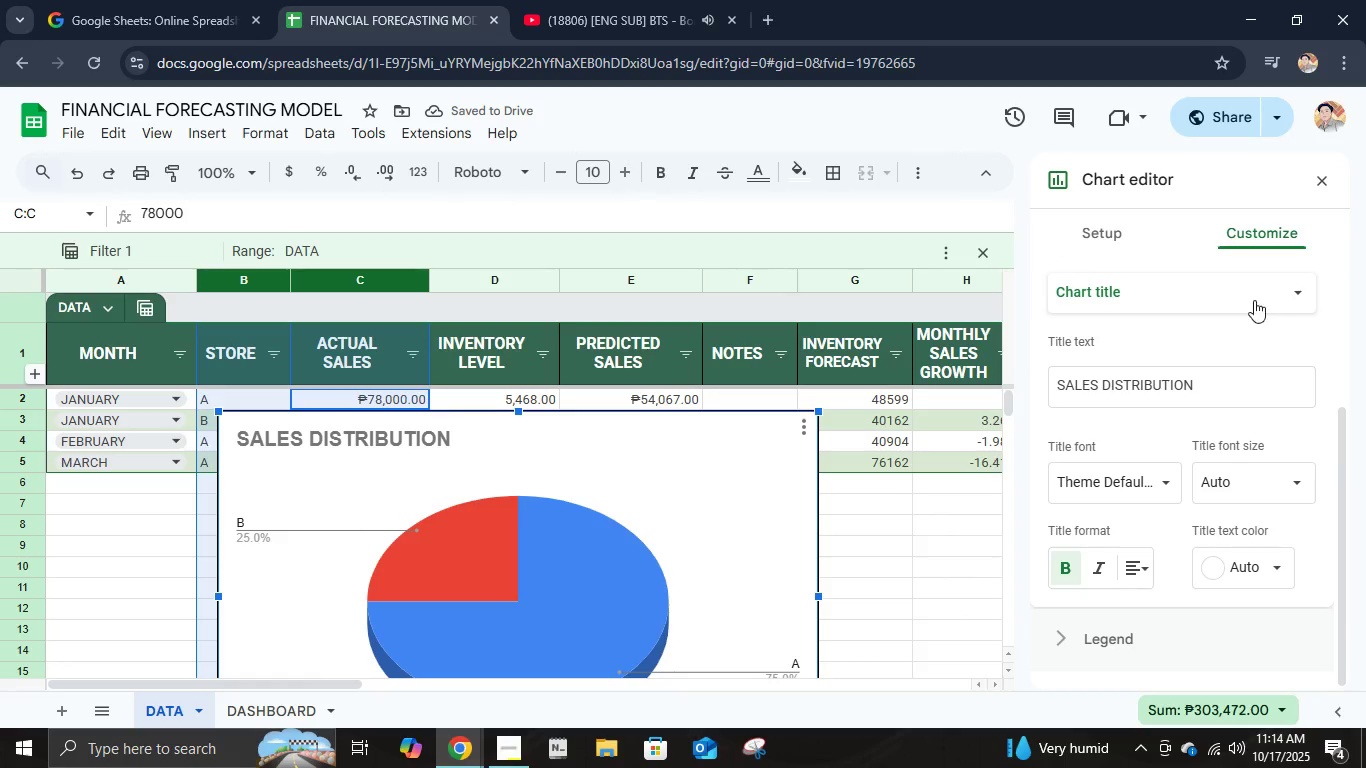 
scroll: coordinate [1252, 302], scroll_direction: up, amount: 11.0
 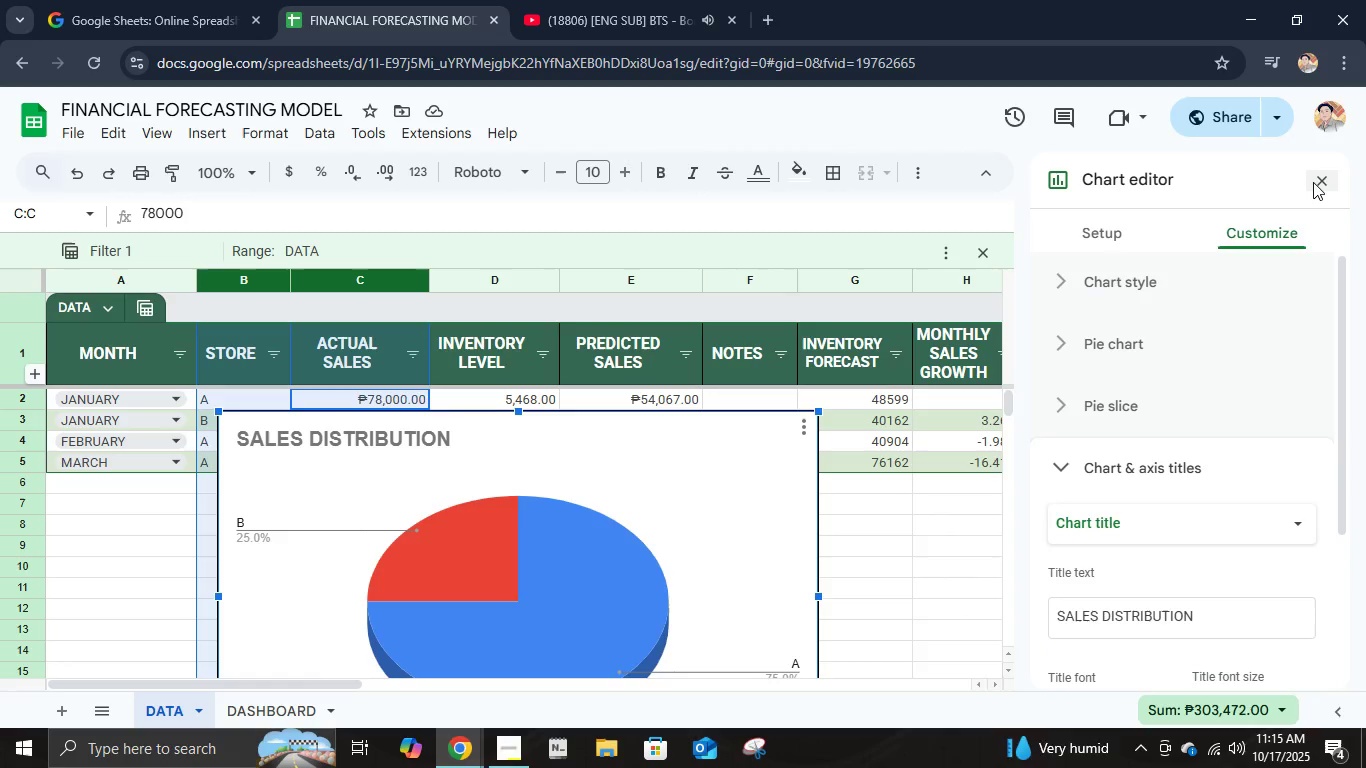 
left_click([1313, 182])
 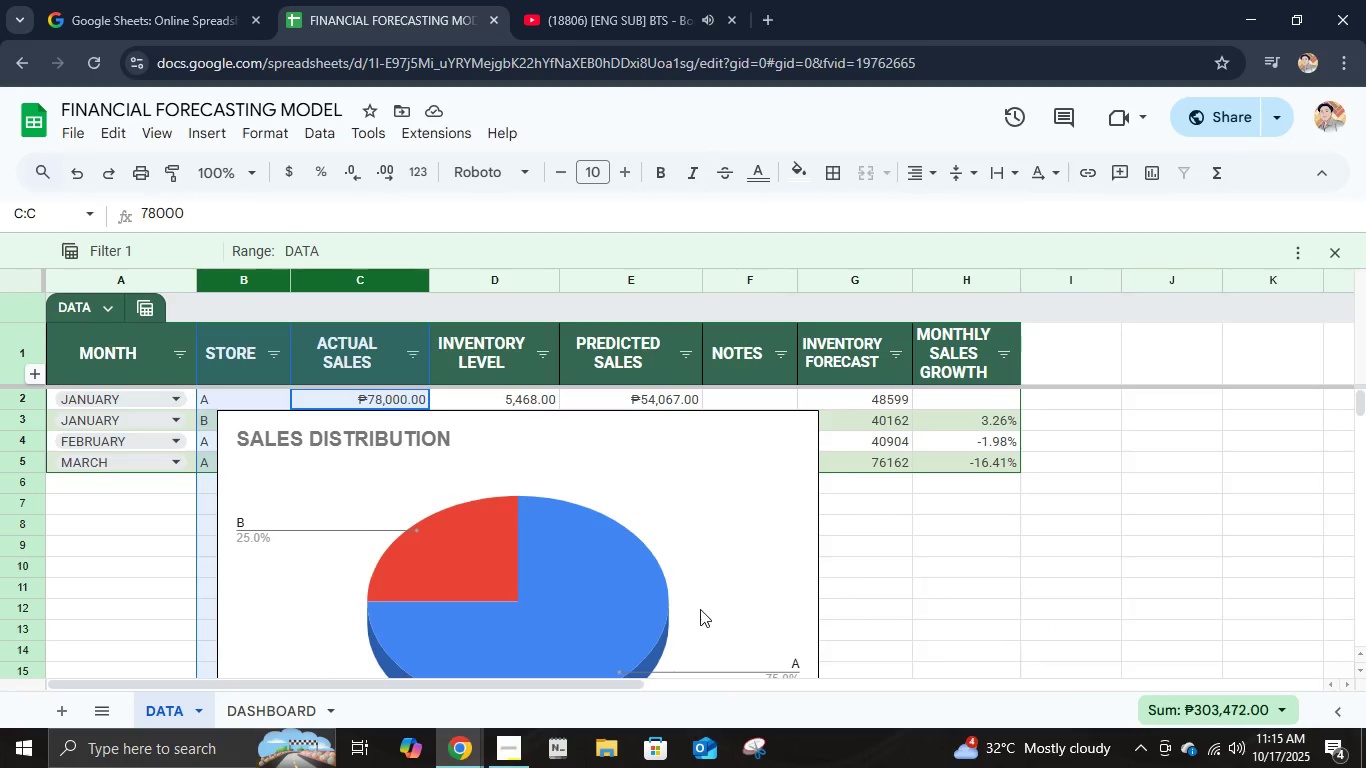 
scroll: coordinate [714, 579], scroll_direction: none, amount: 0.0
 